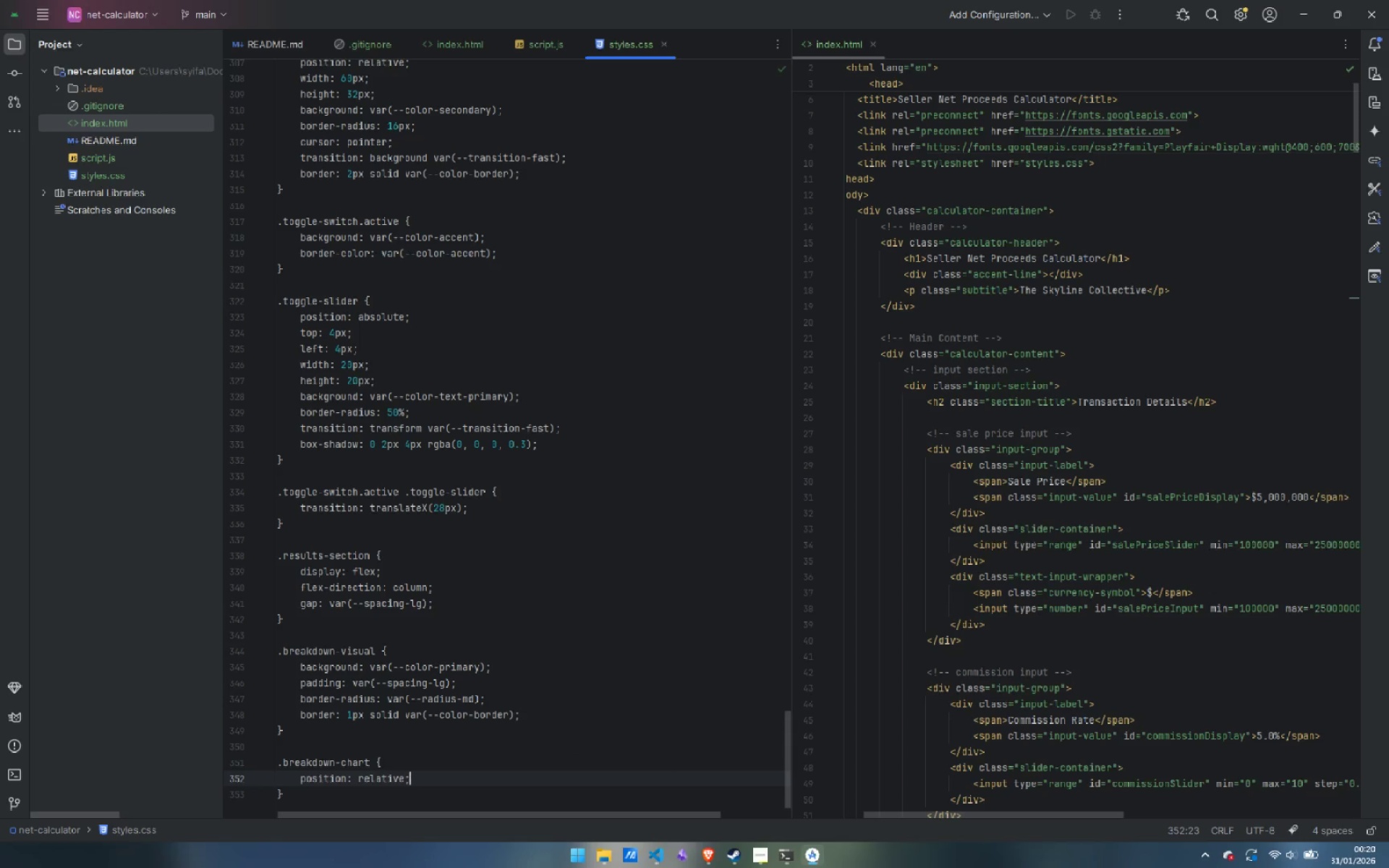 
key(Semicolon)
 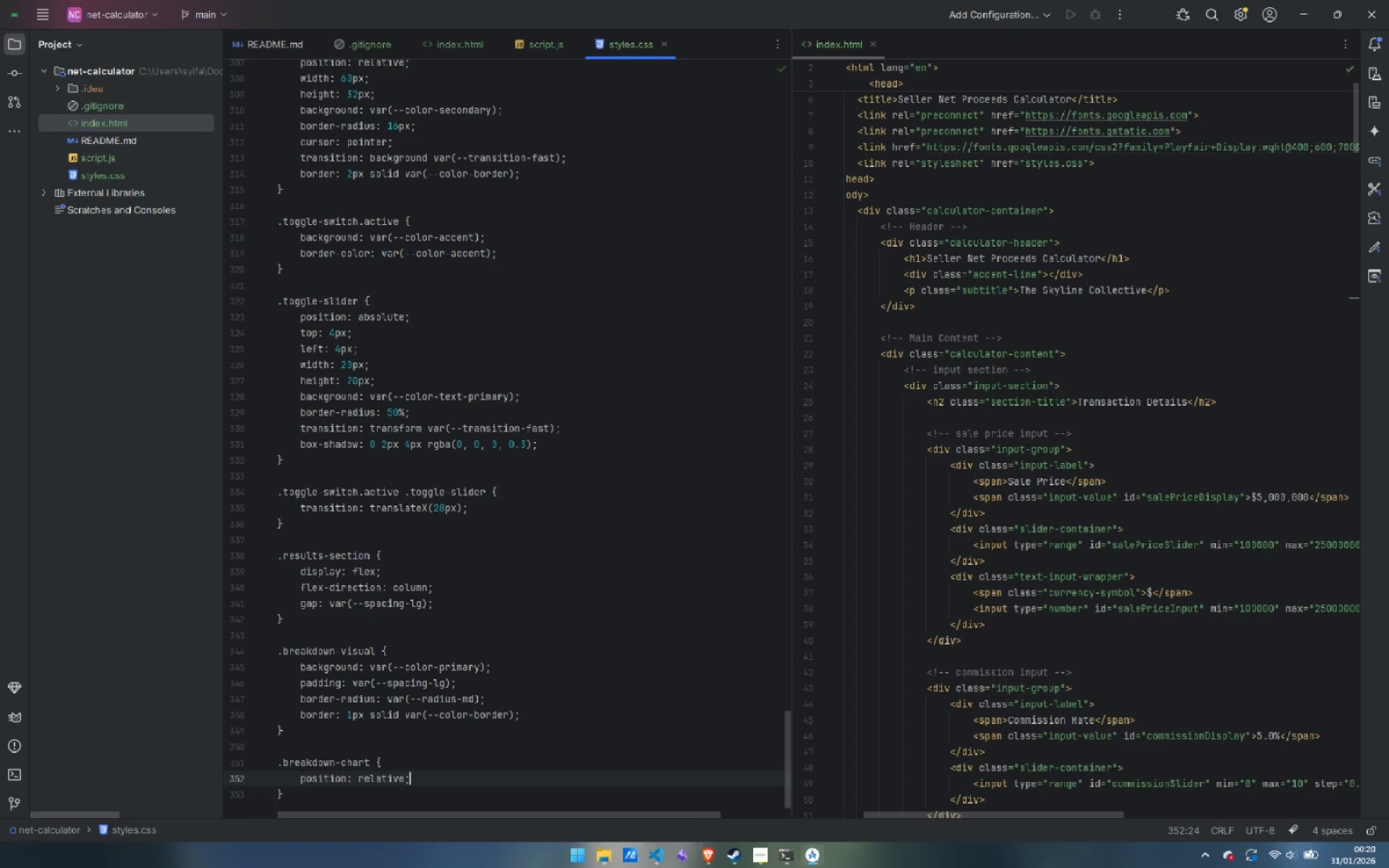 
key(Enter)
 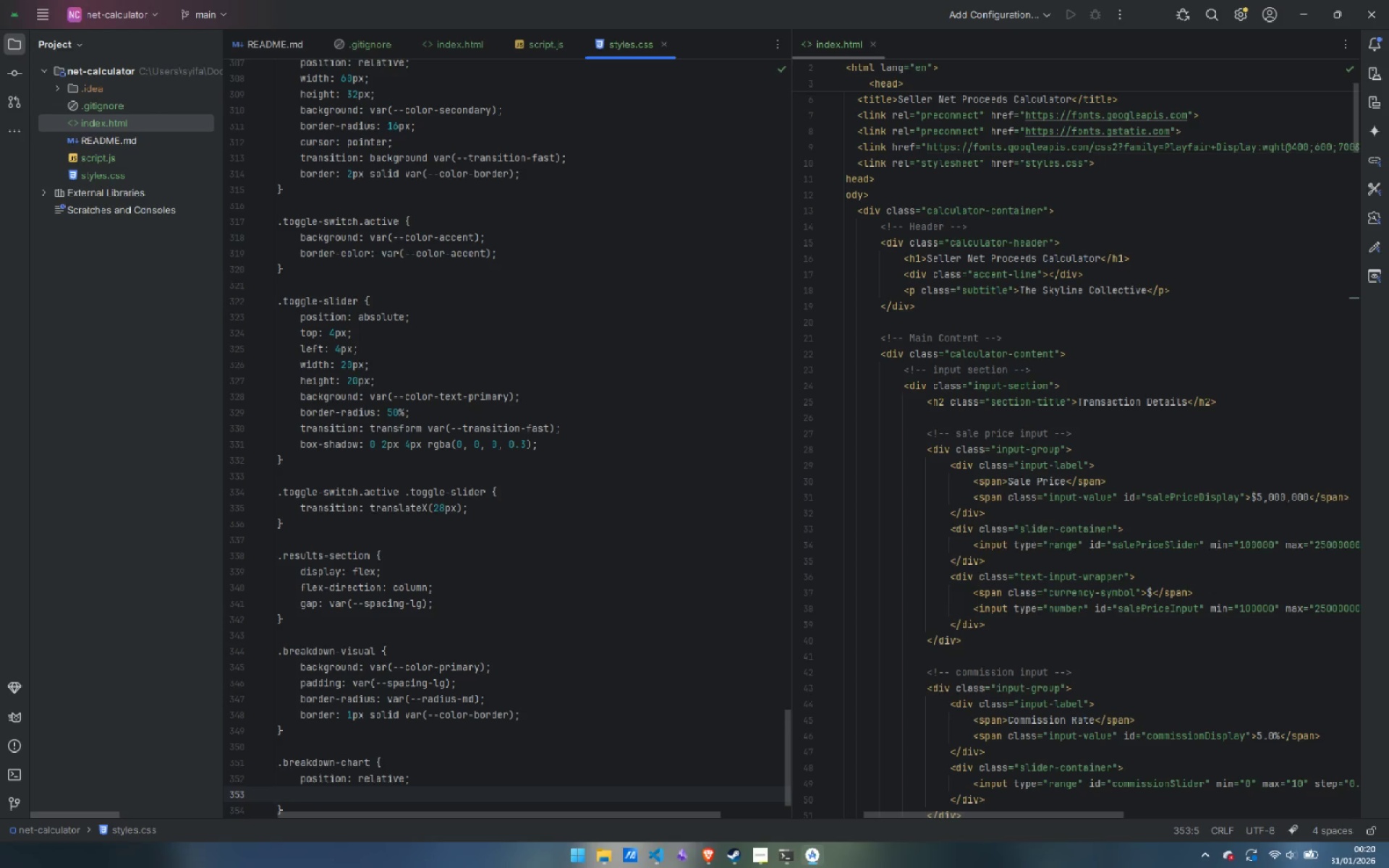 
type(height: 200px;)
 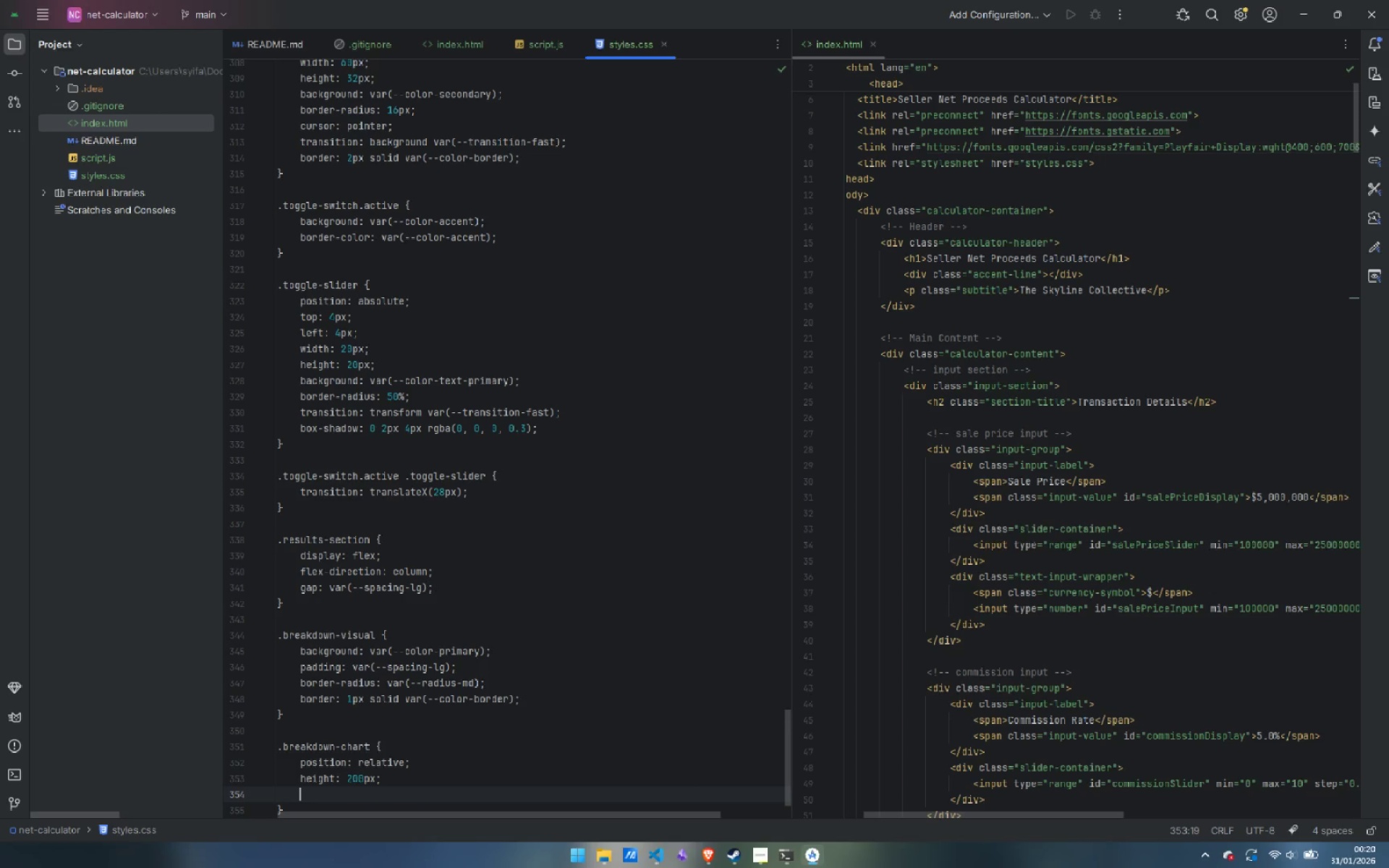 
 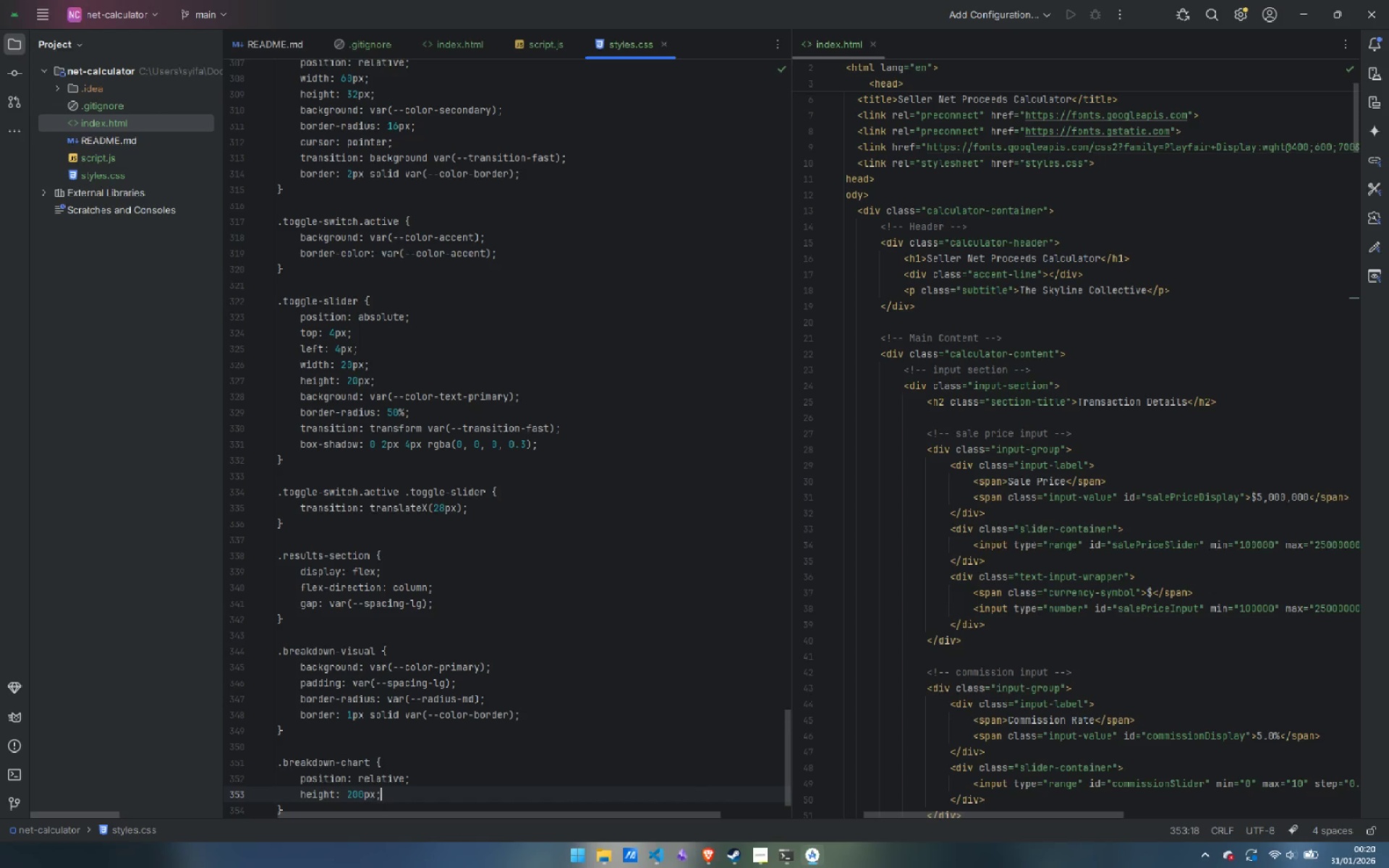 
key(Enter)
 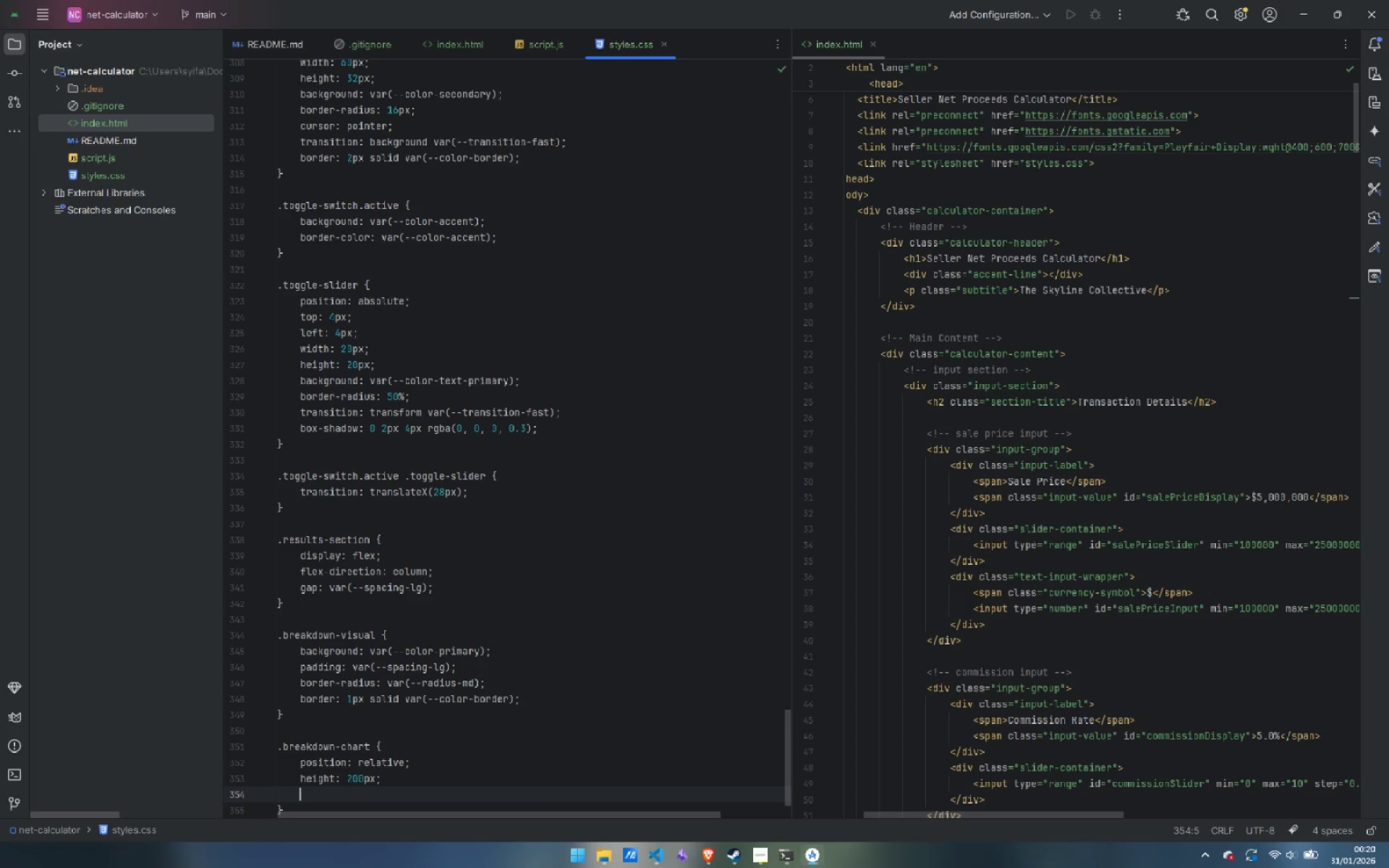 
type(margin-bottom: var(--spacing-lg);)
 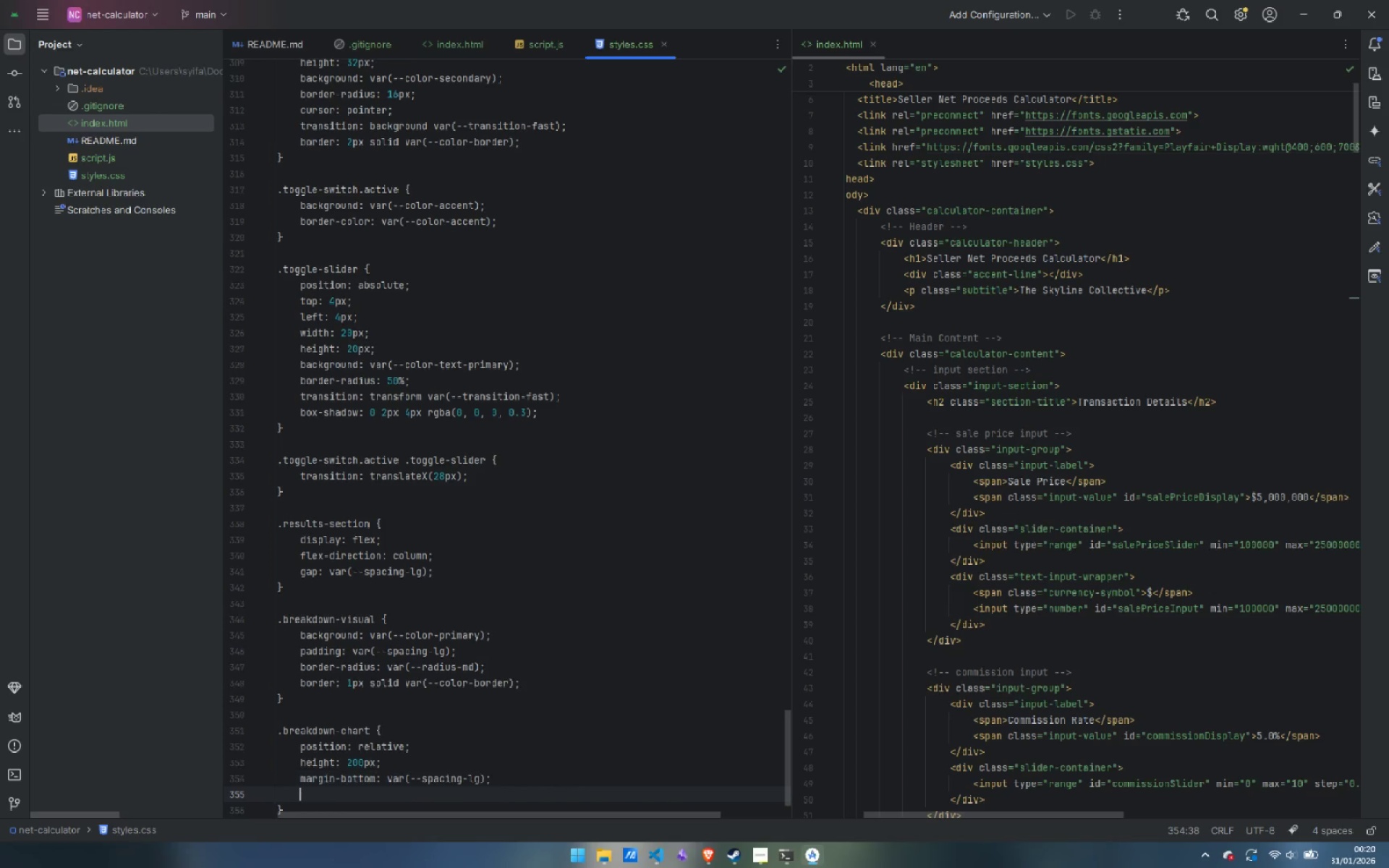 
 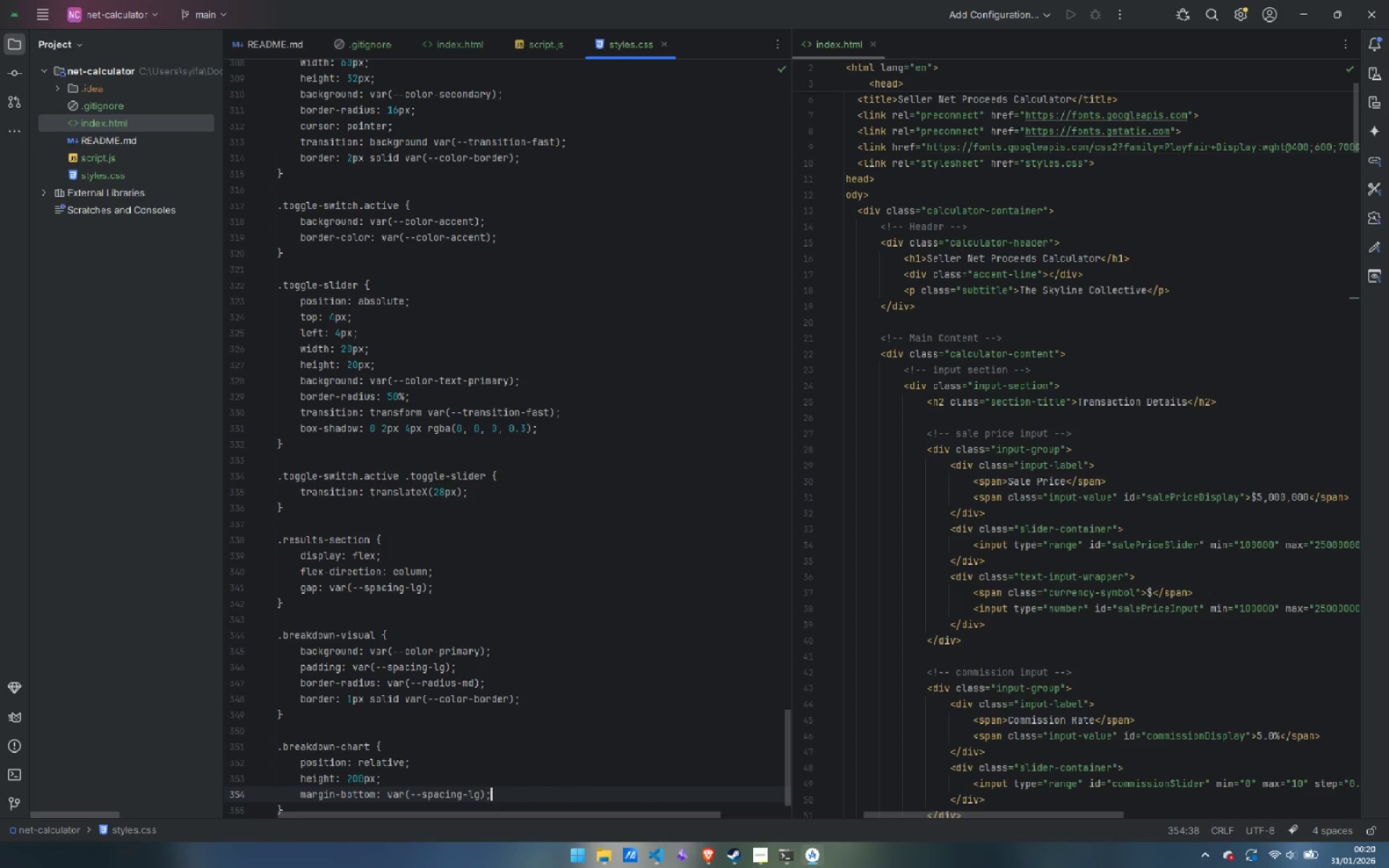 
key(Enter)
 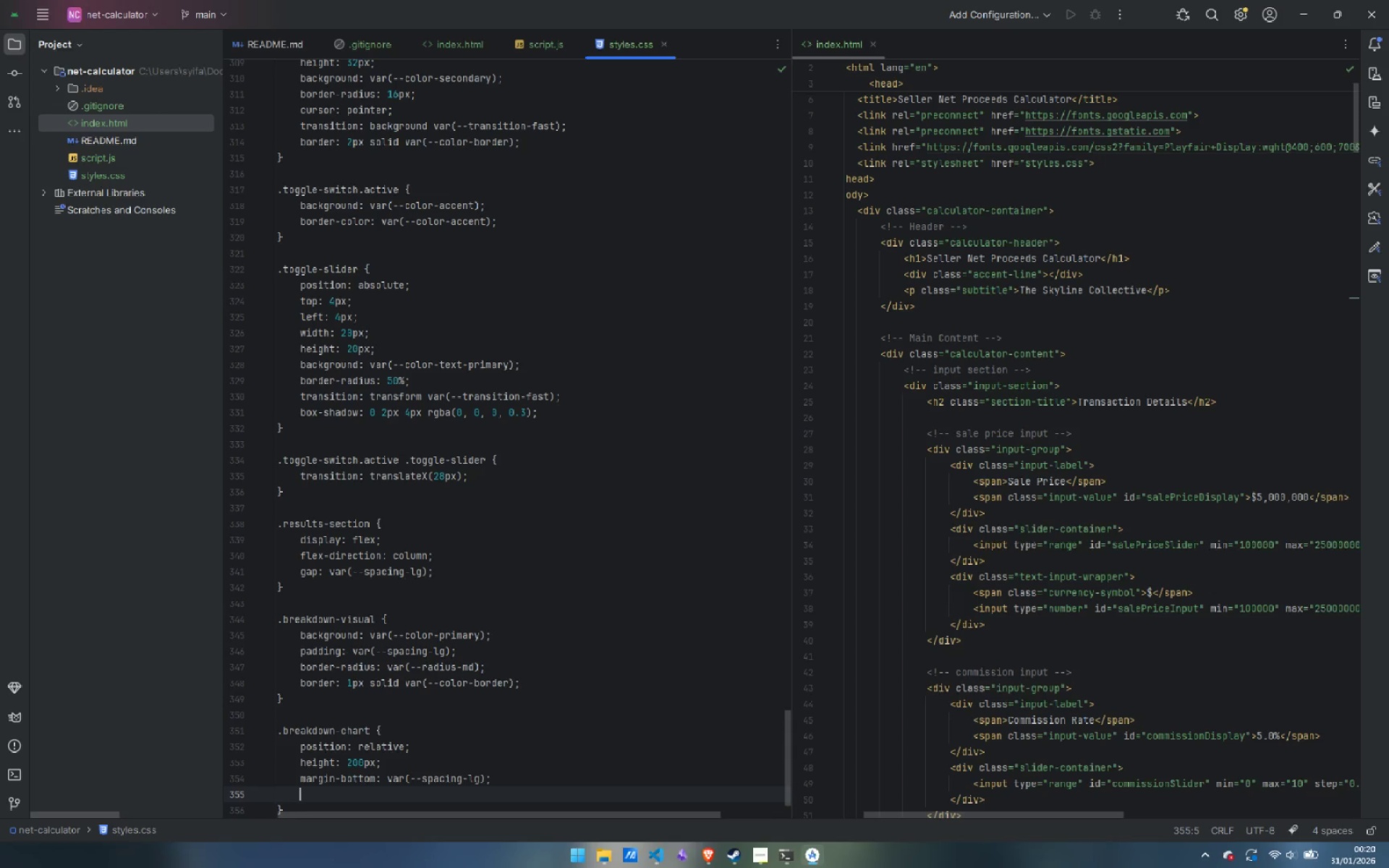 
type(displa)
 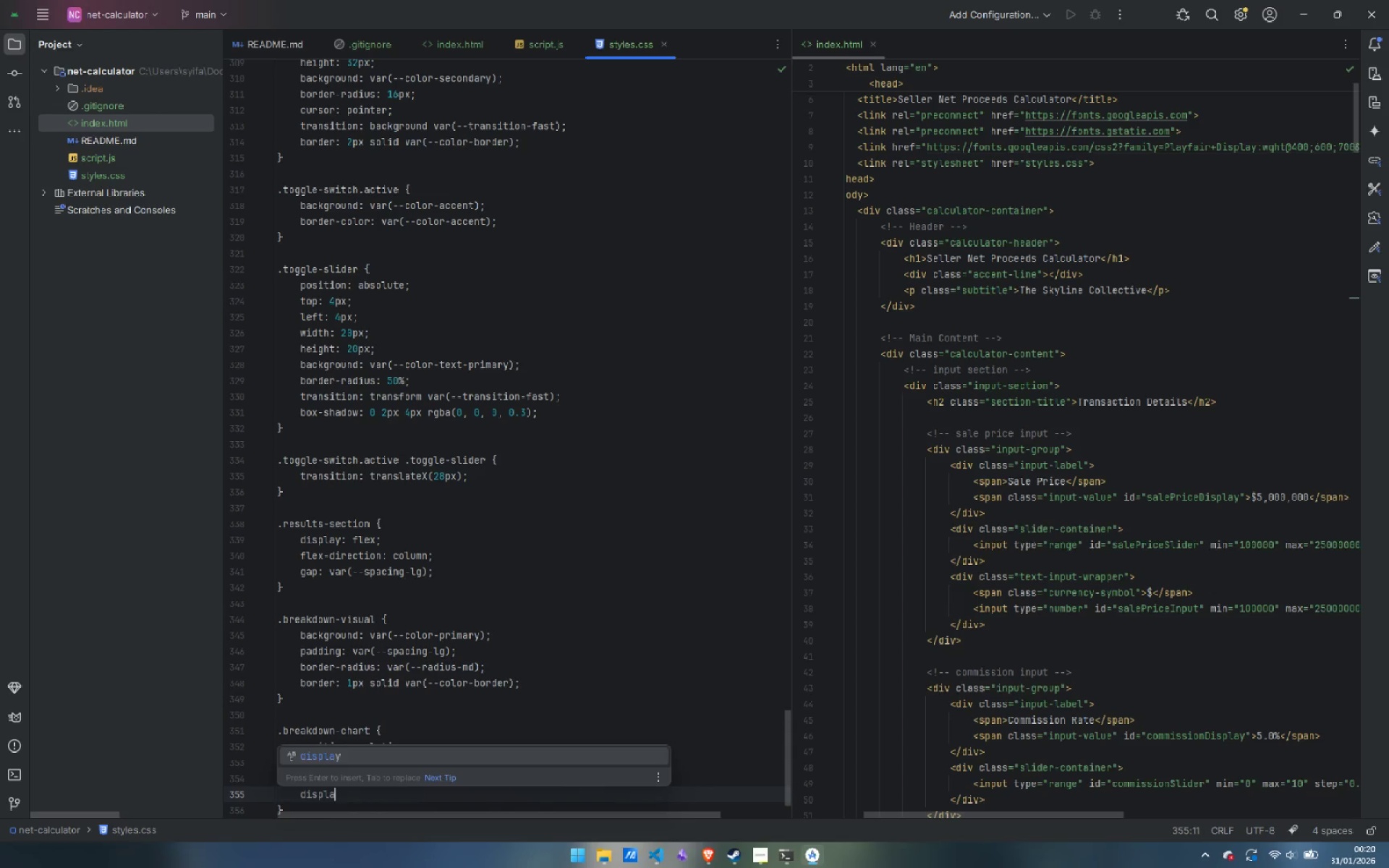 
key(Enter)
 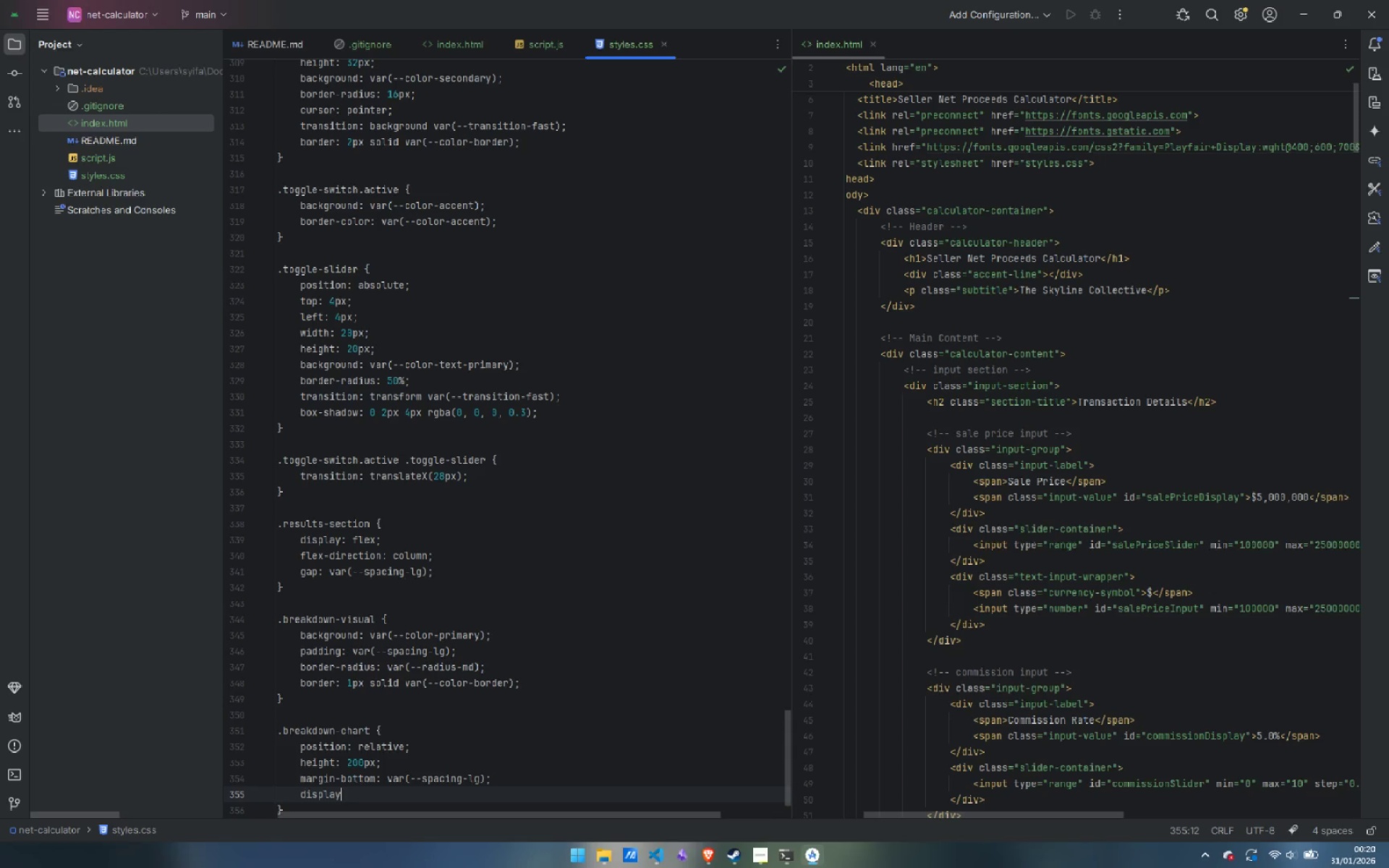 
type(: fle)
 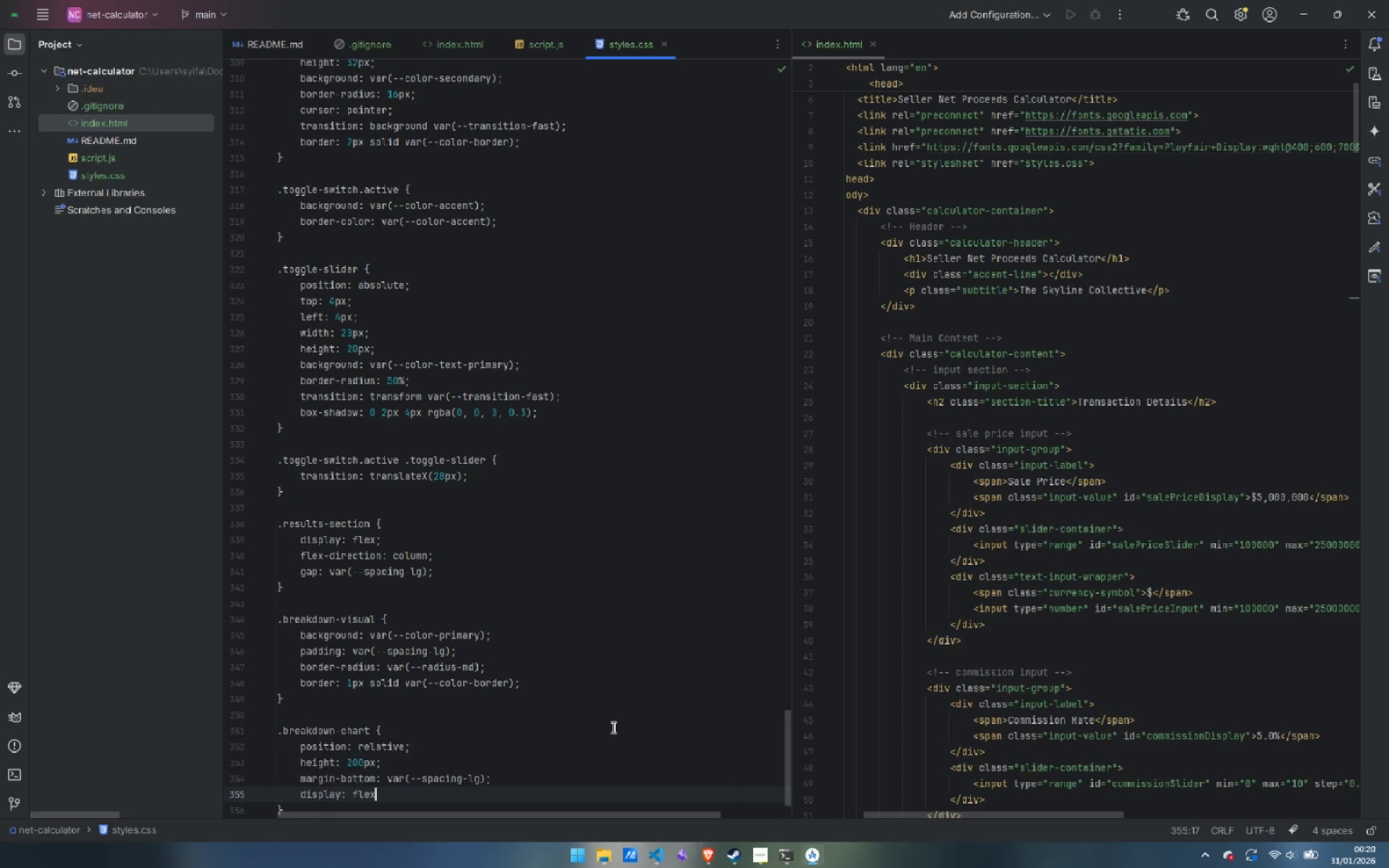 
key(Enter)
 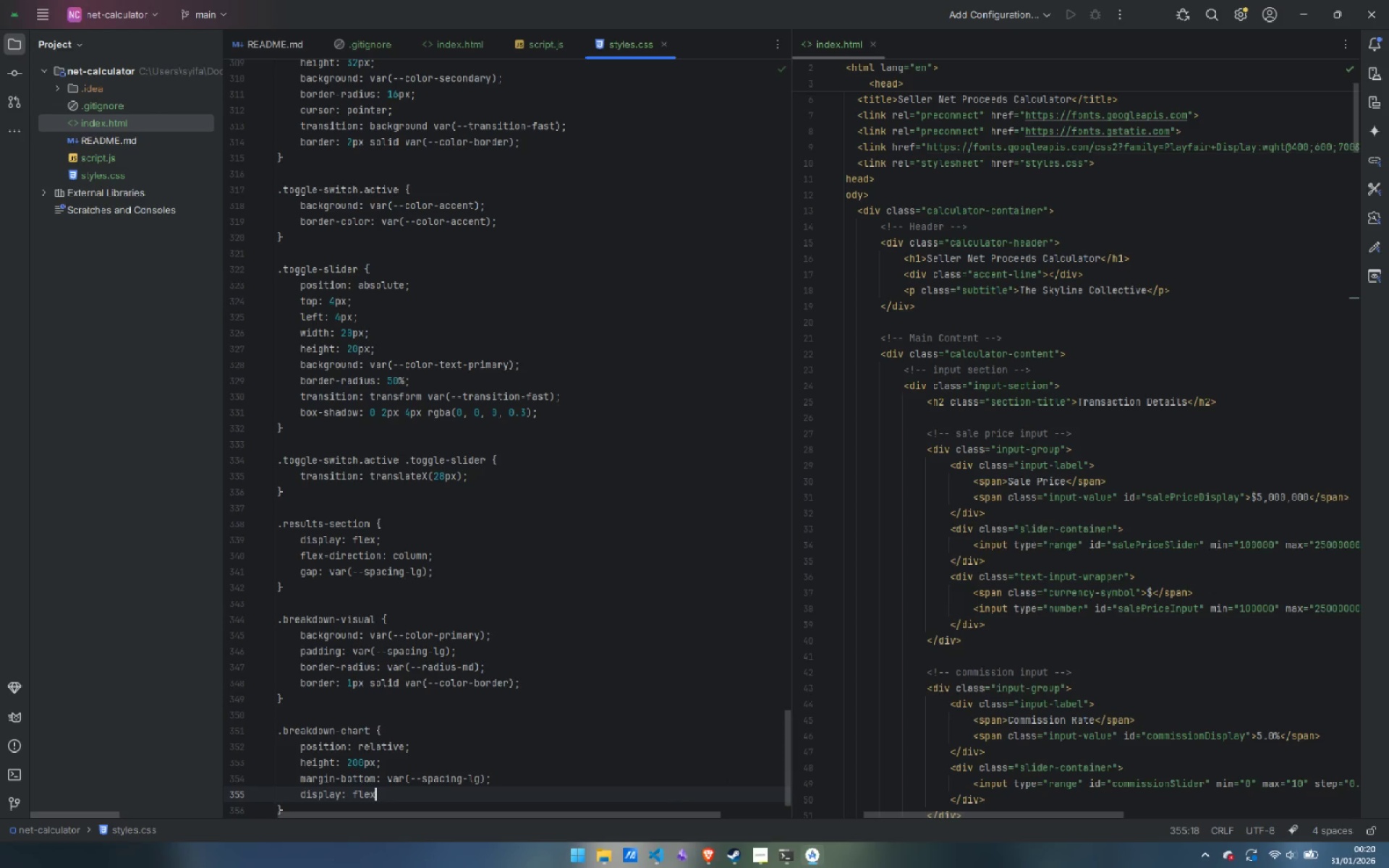 
key(Semicolon)
 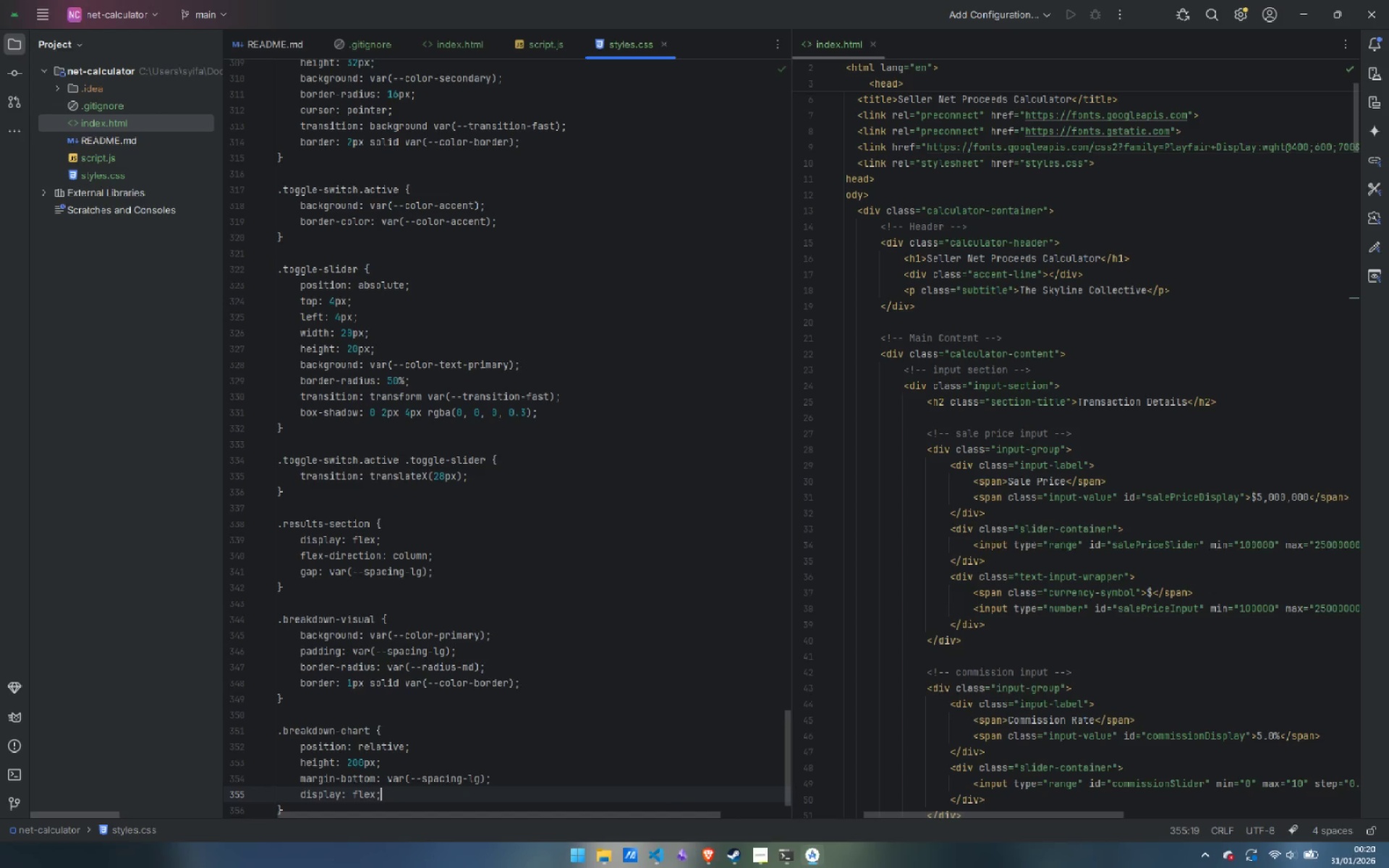 
key(Enter)
 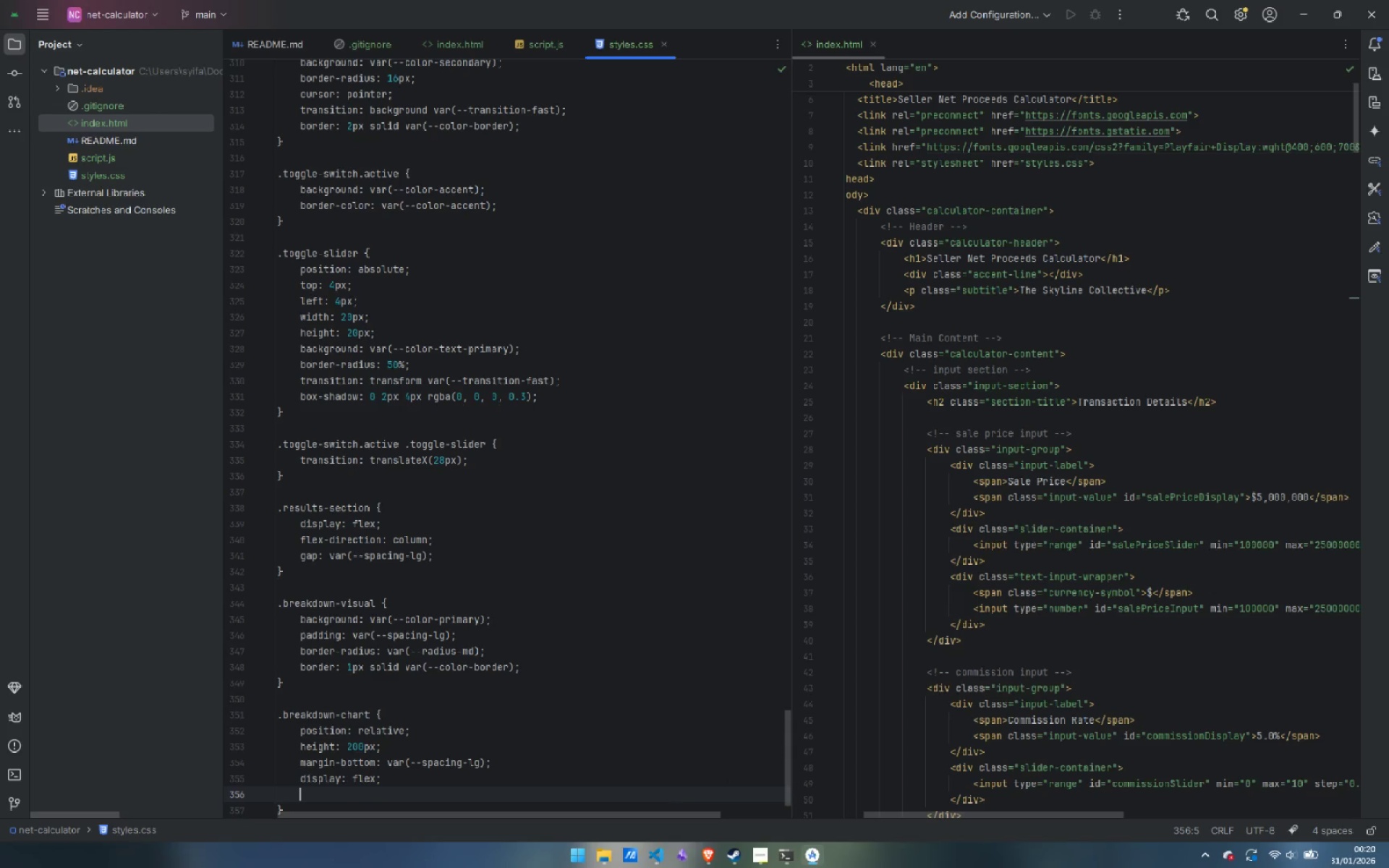 
type(align-items: center;)
 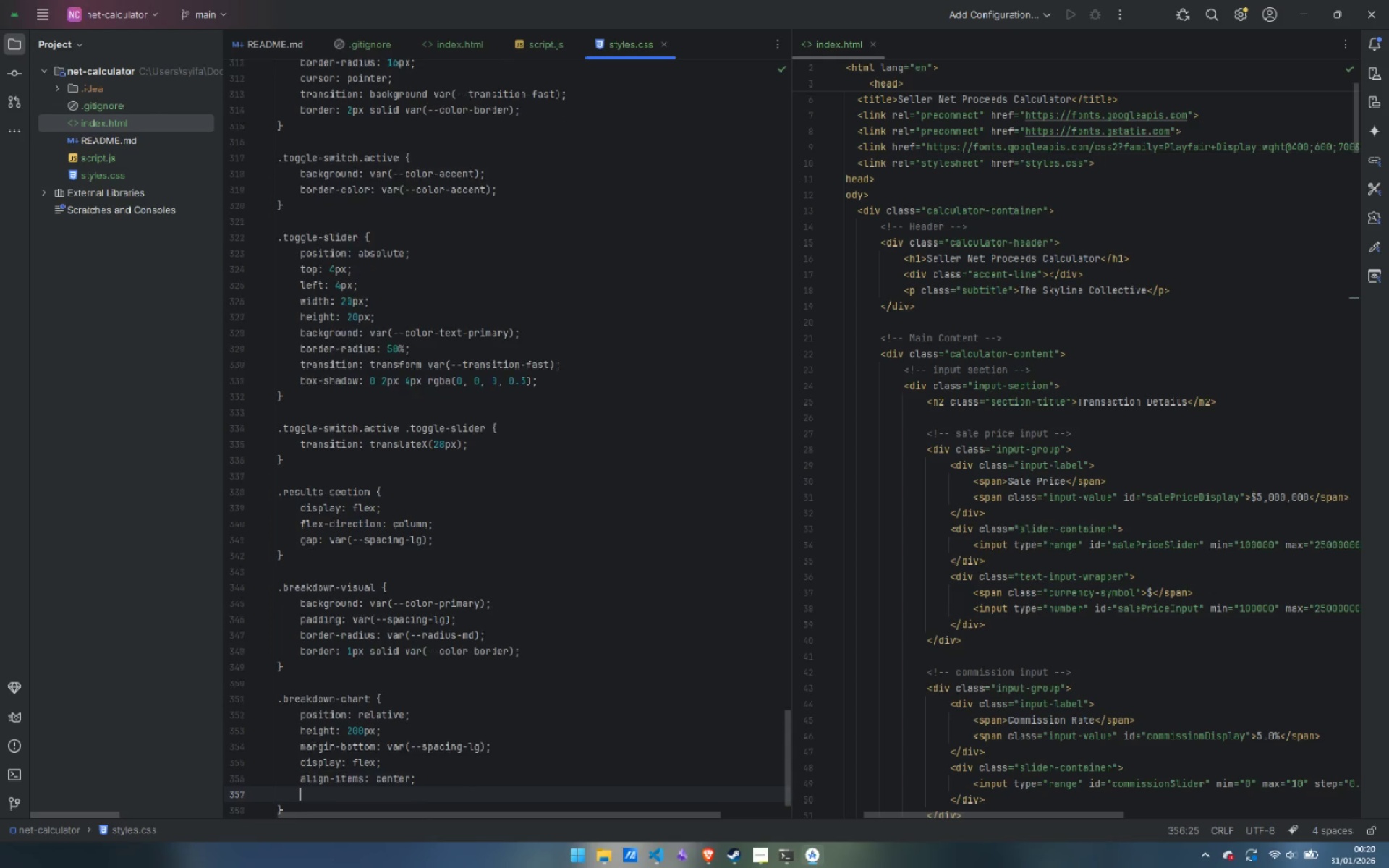 
key(Enter)
 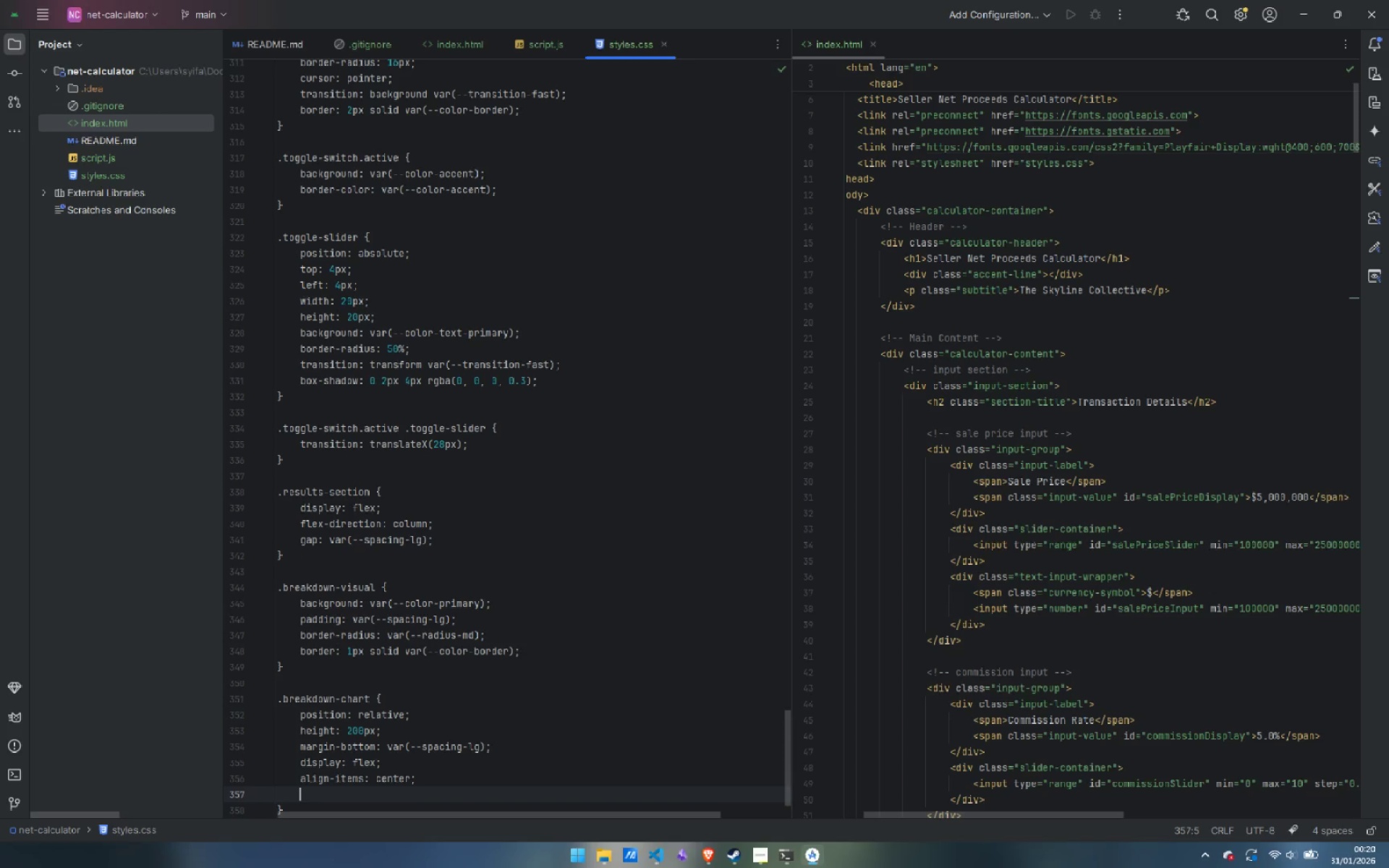 
type(justo)
key(Backspace)
type(ify-conte)
 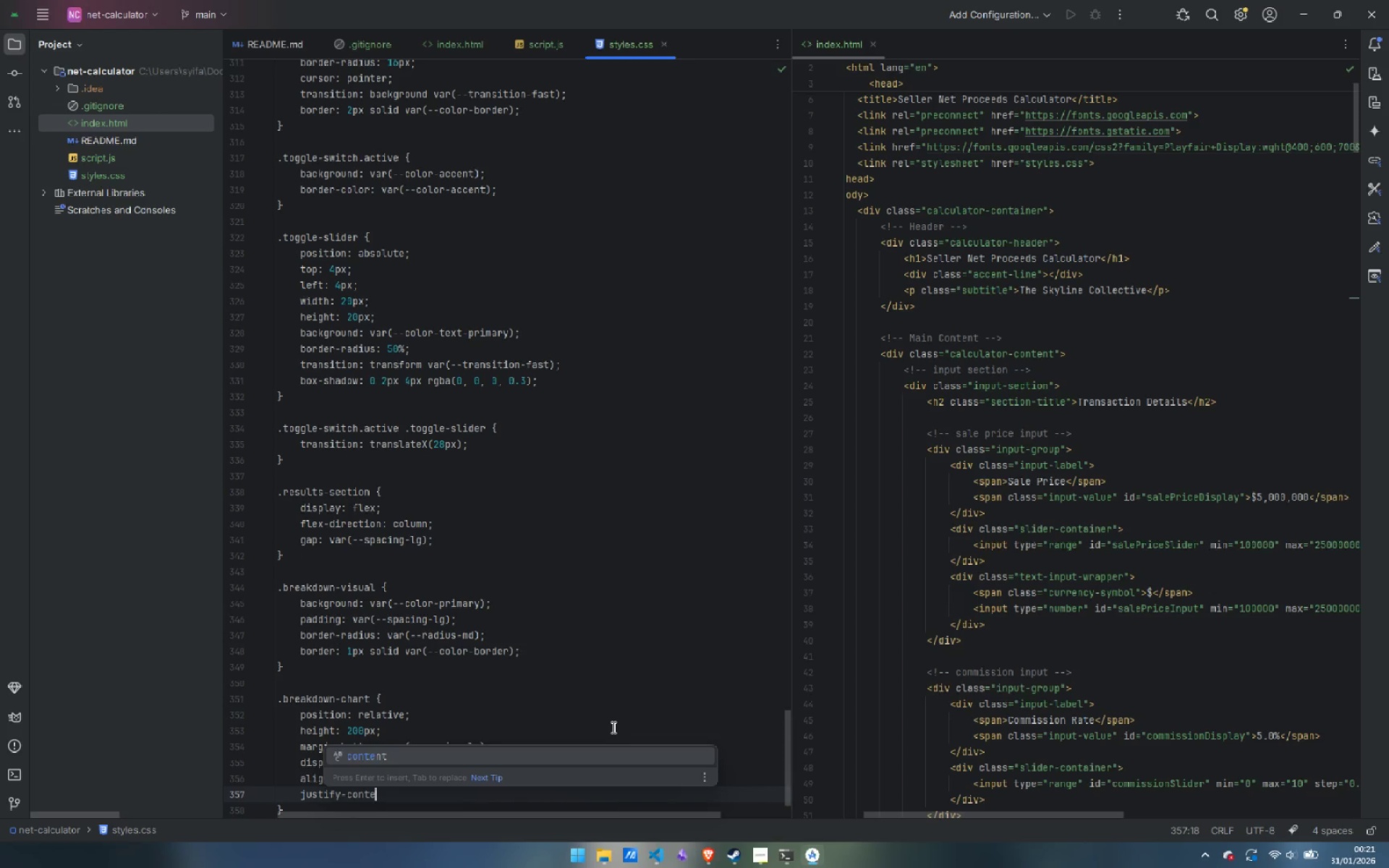 
key(Enter)
 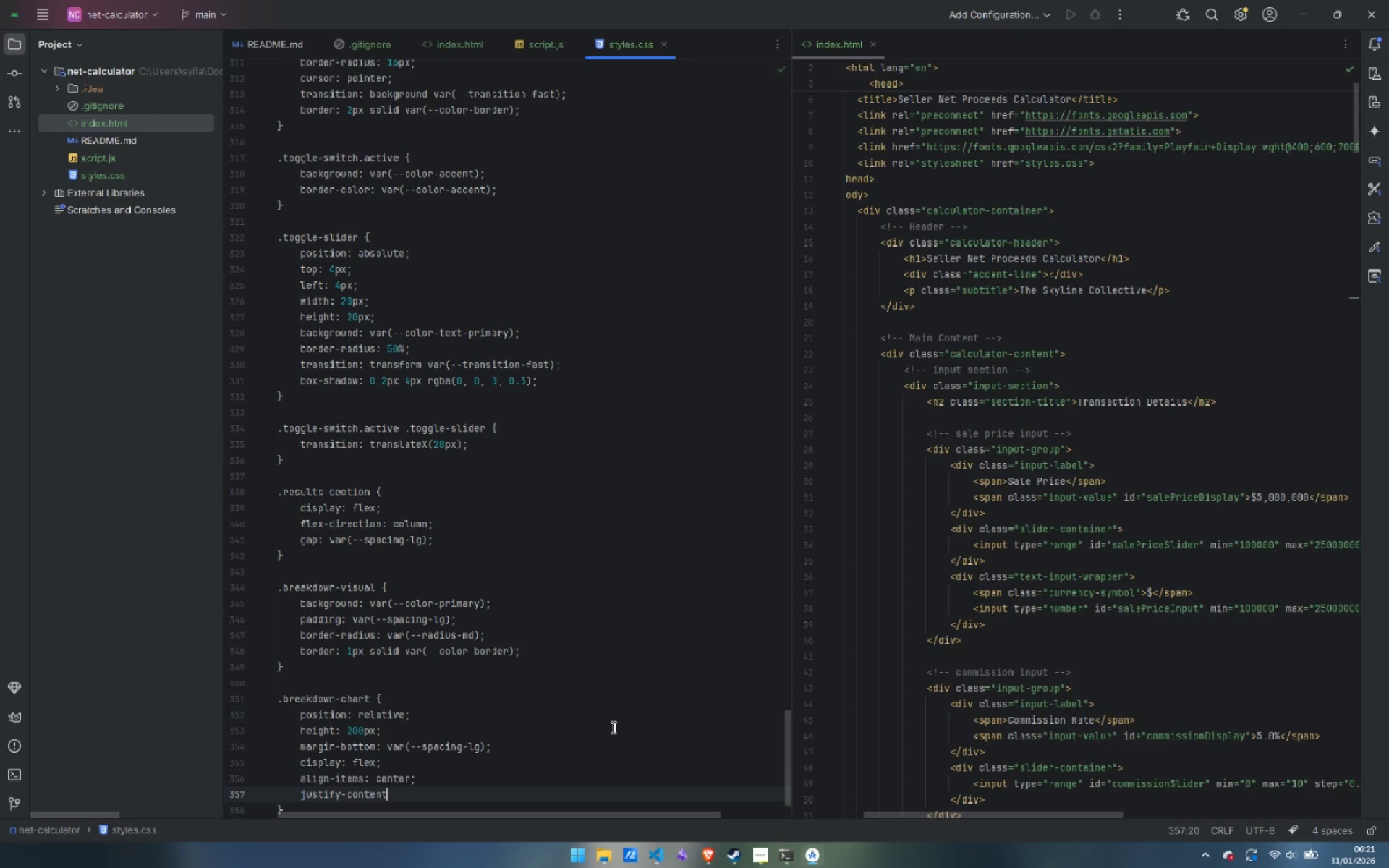 
type(: center;)
 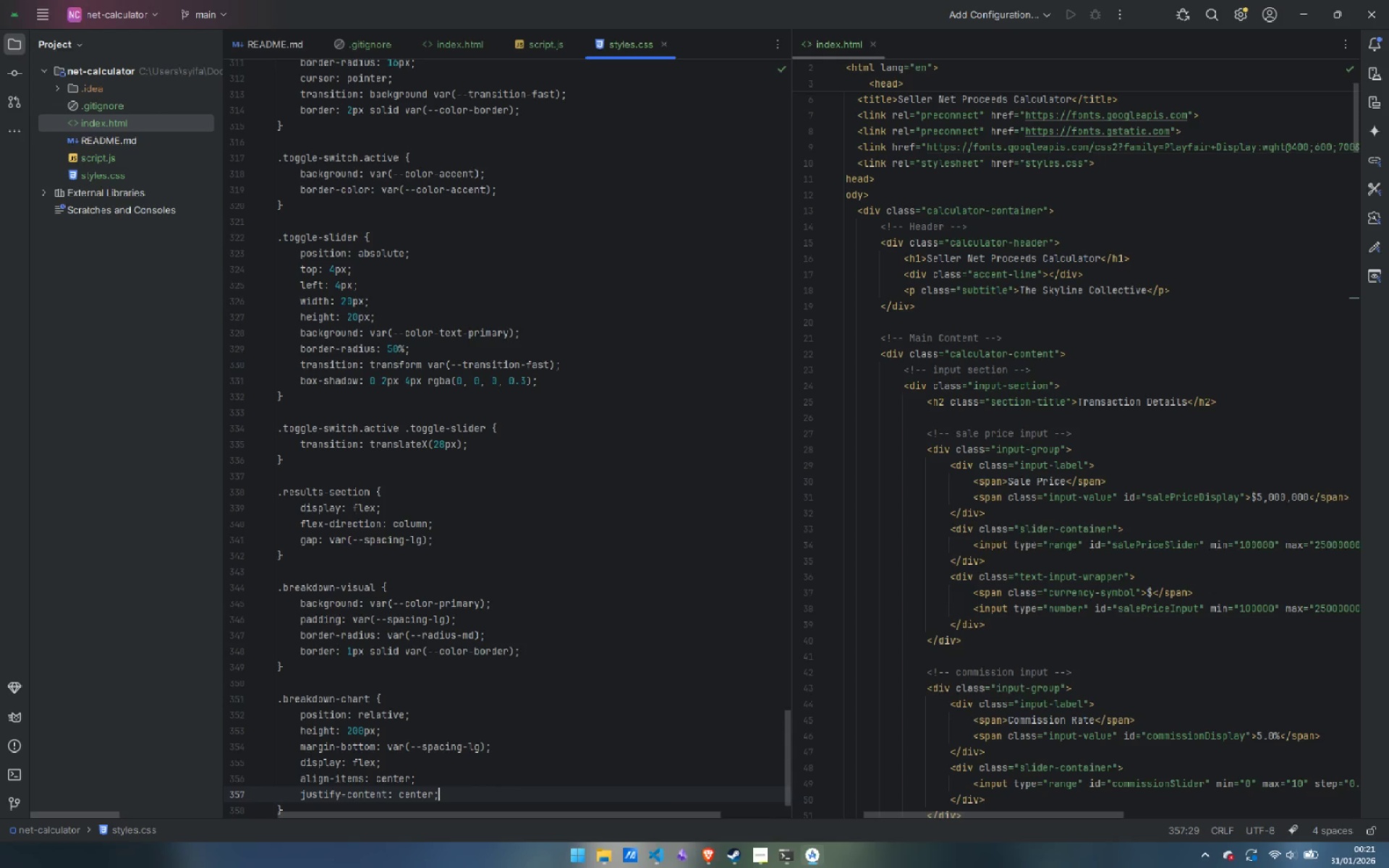 
key(ArrowDown)
 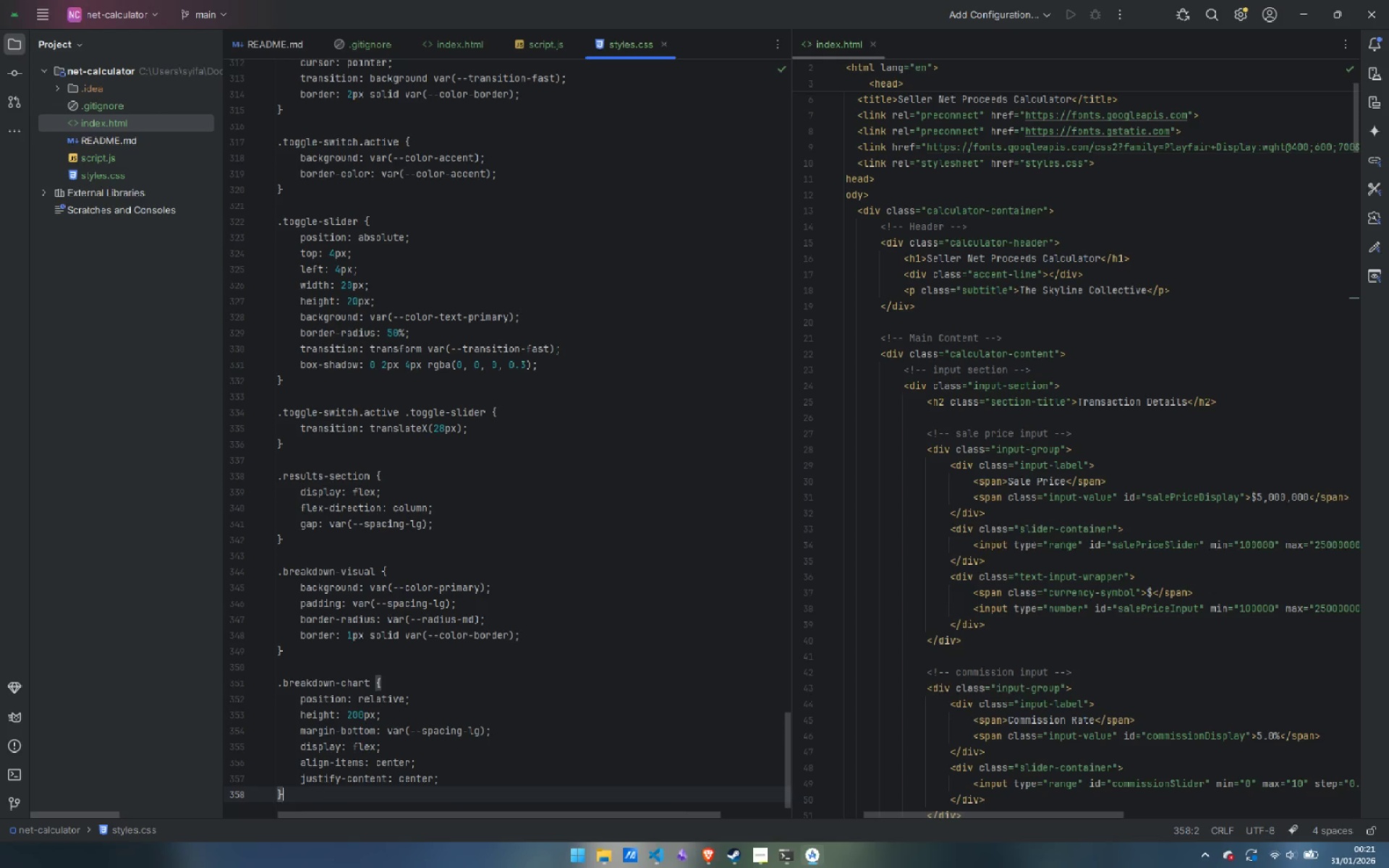 
key(Enter)
 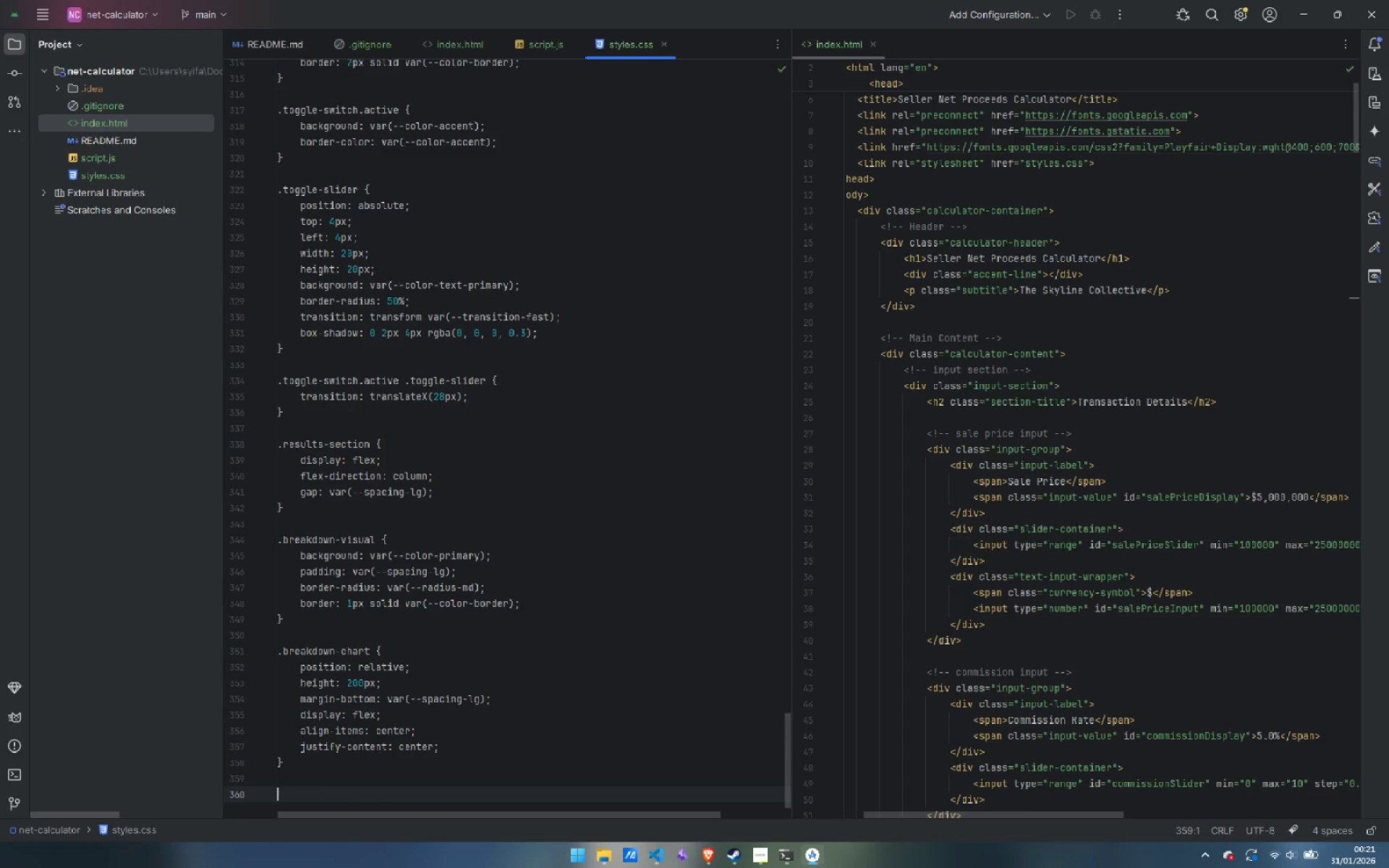 
key(Enter)
 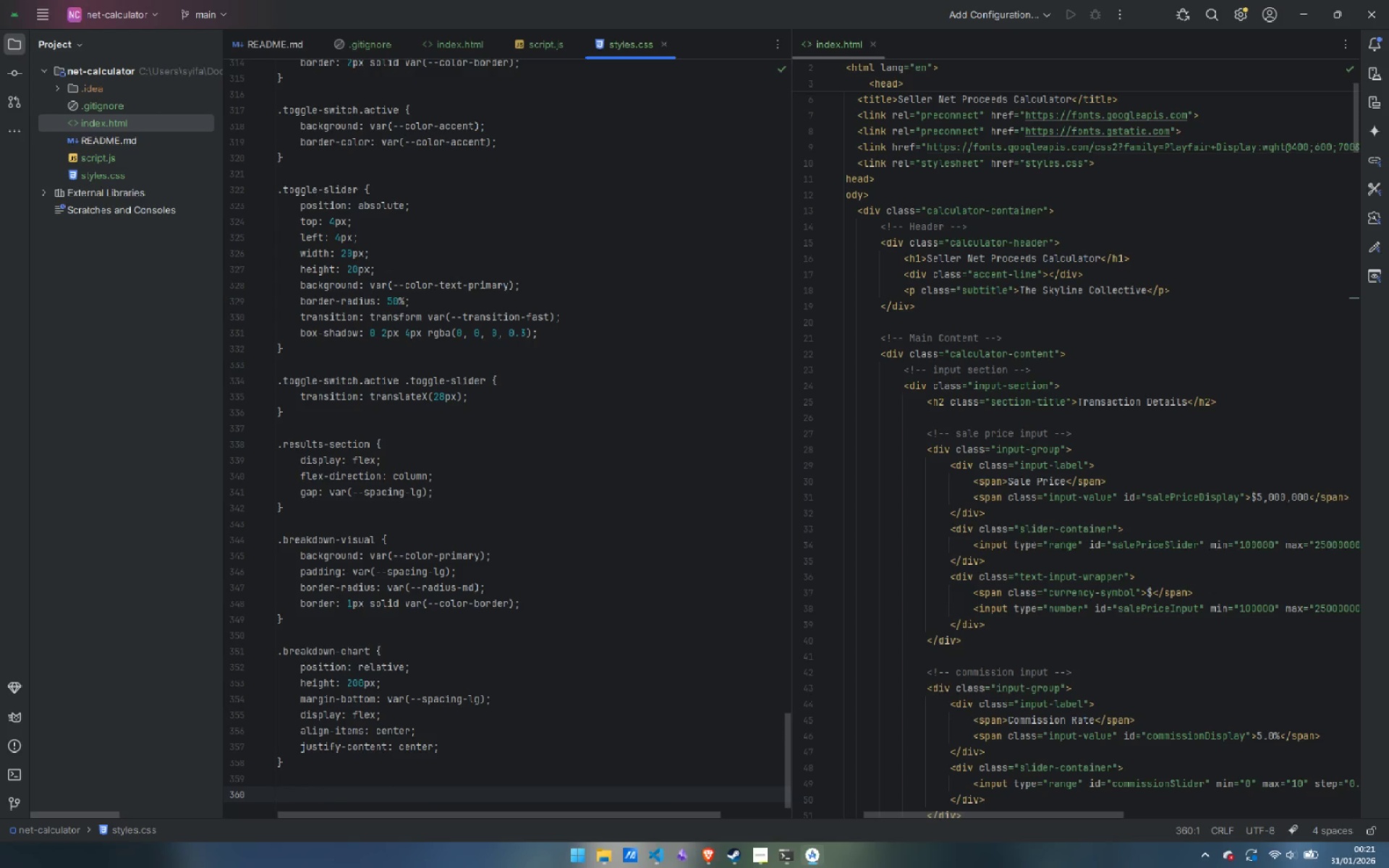 
type(.donut)
 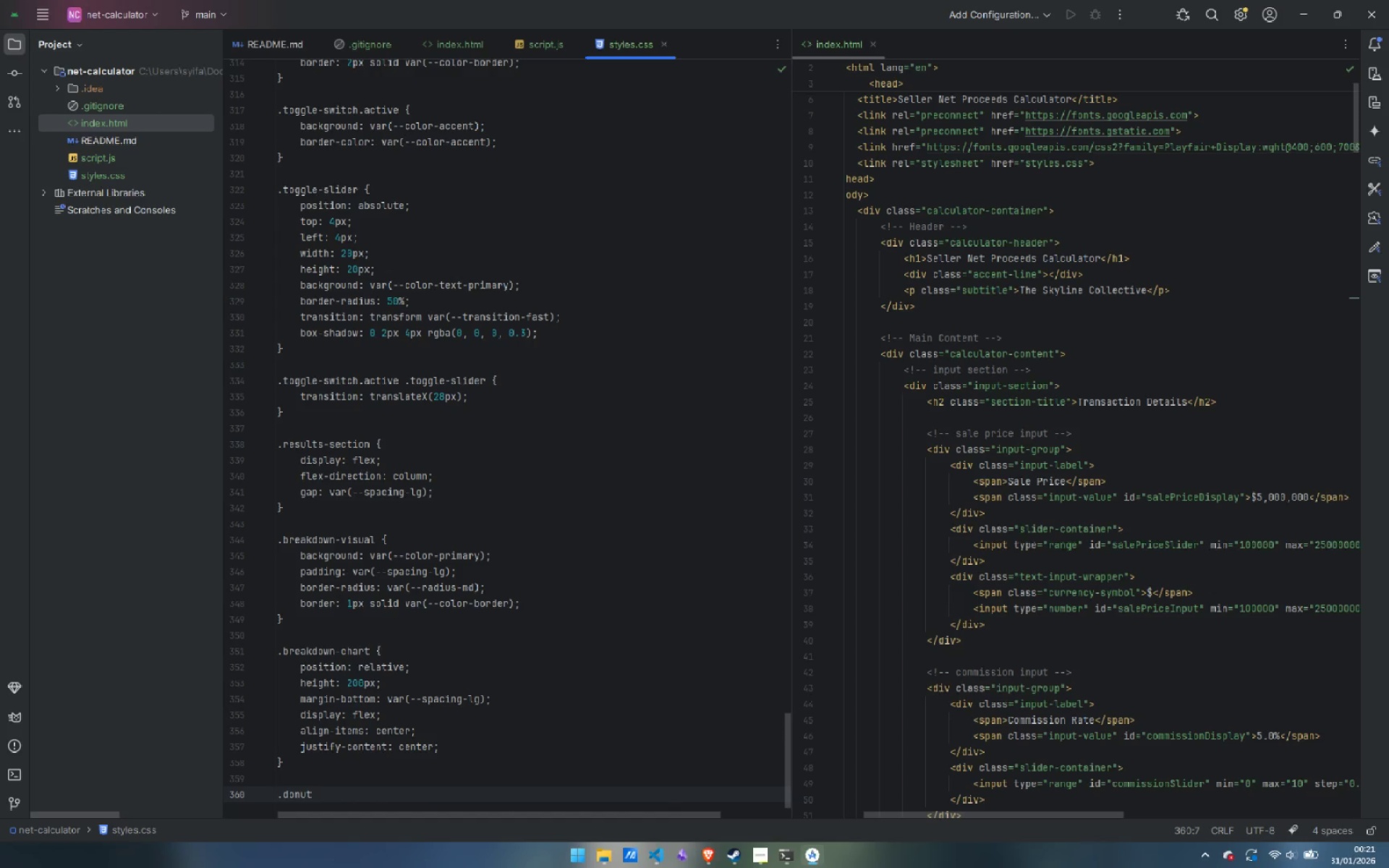 
scroll: coordinate [1127, 604], scroll_direction: down, amount: 13.0
 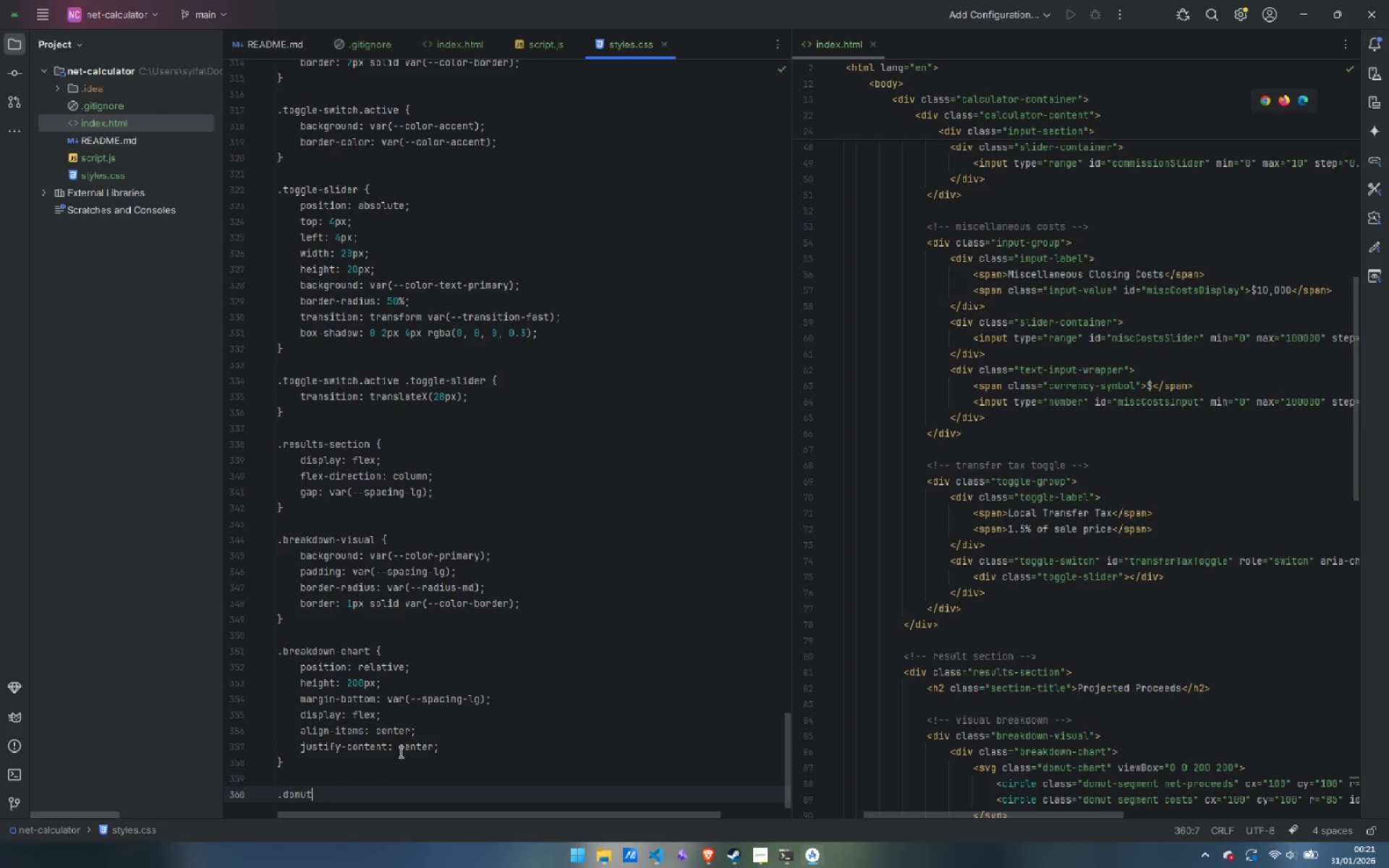 
type(-chart {)
 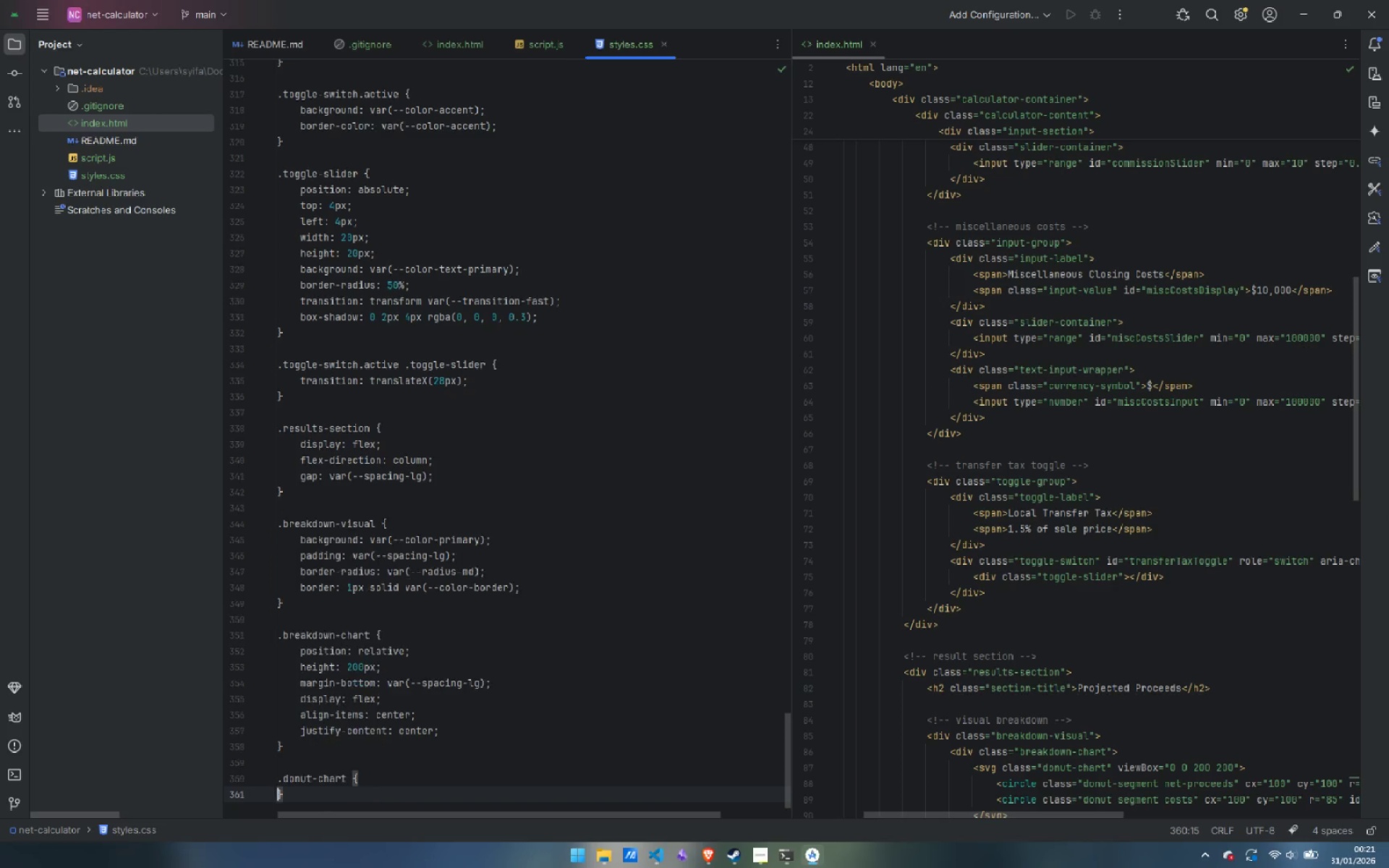 
key(Enter)
 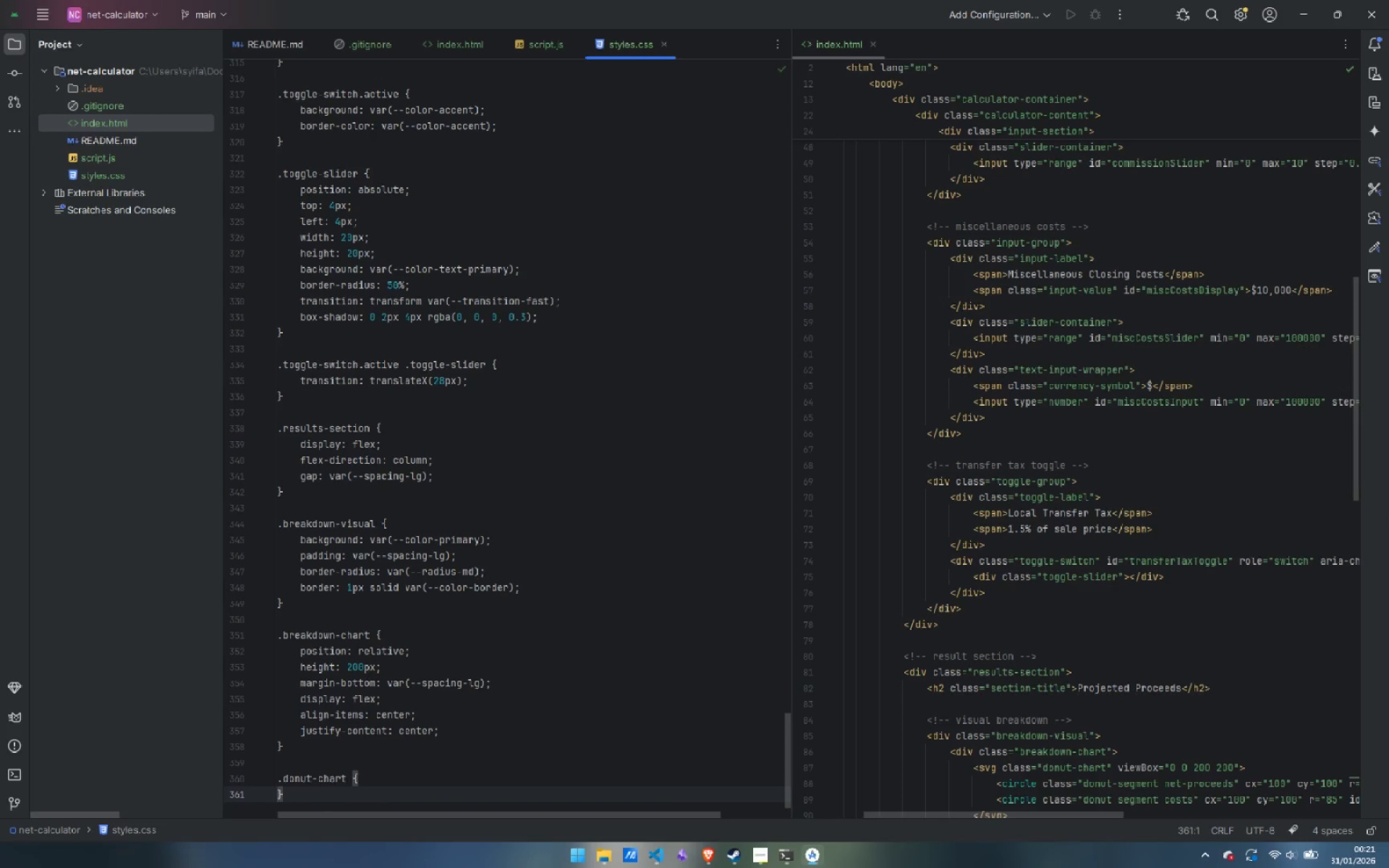 
key(Enter)
 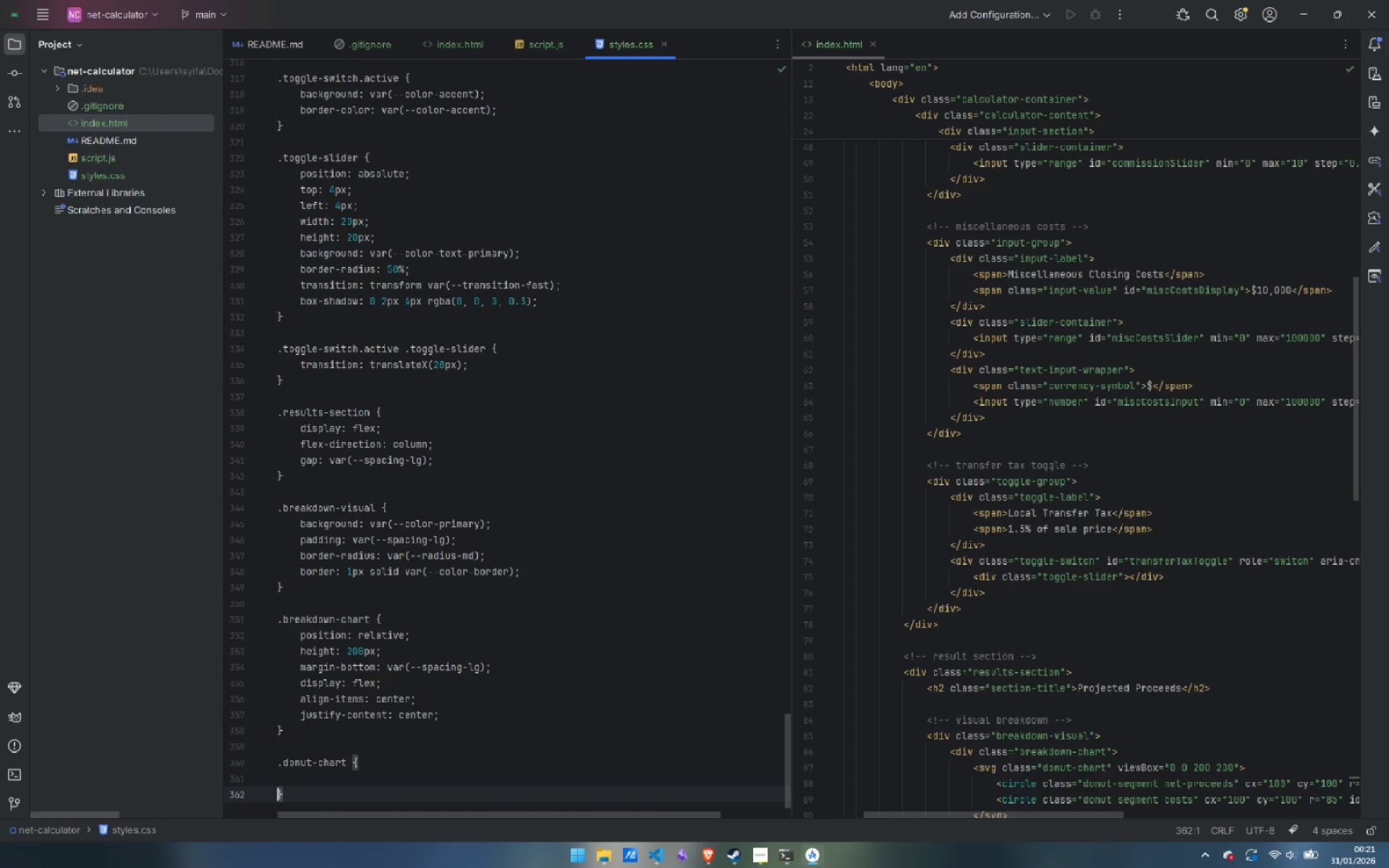 
key(ArrowUp)
 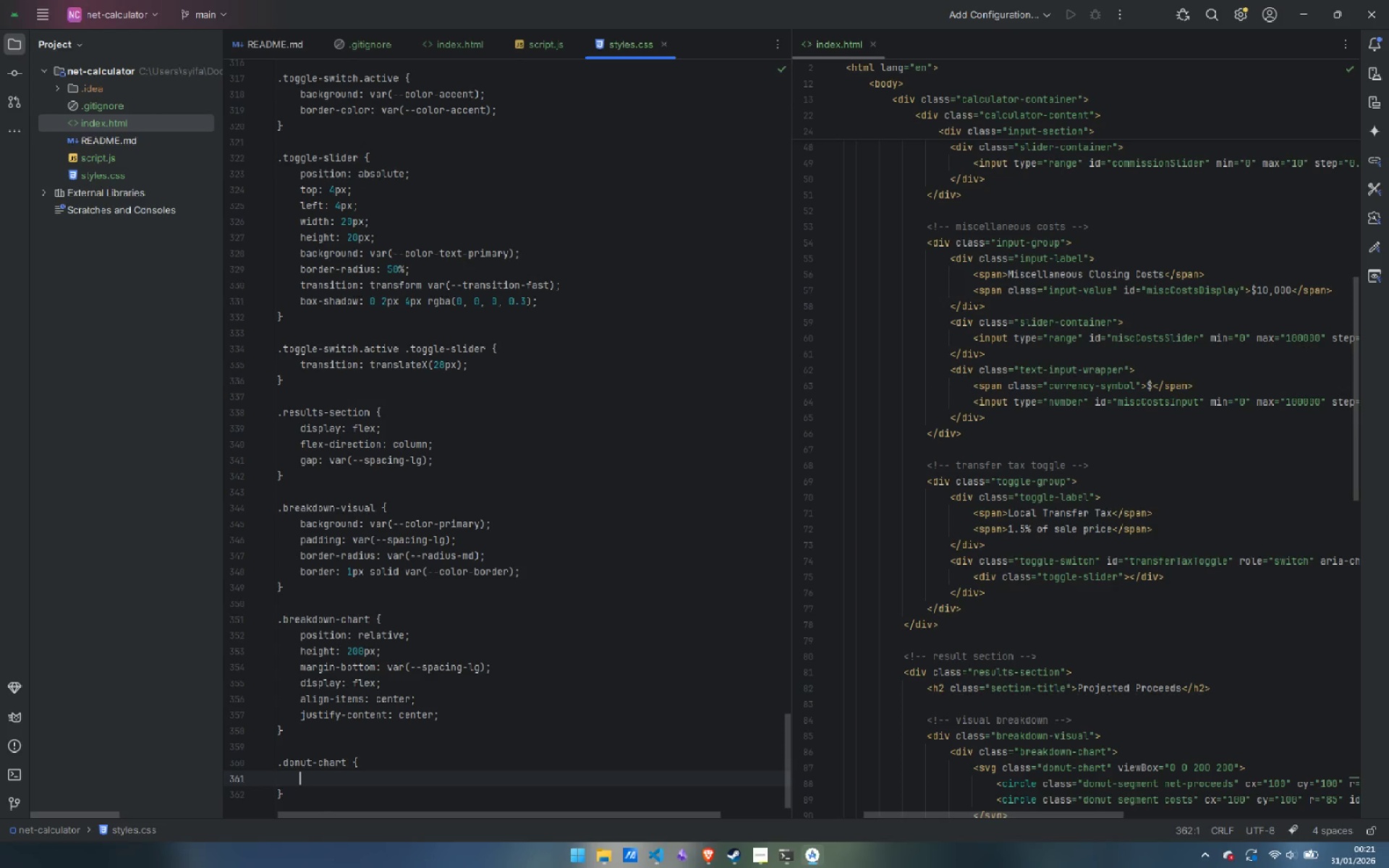 
key(Tab)
type(wid)
 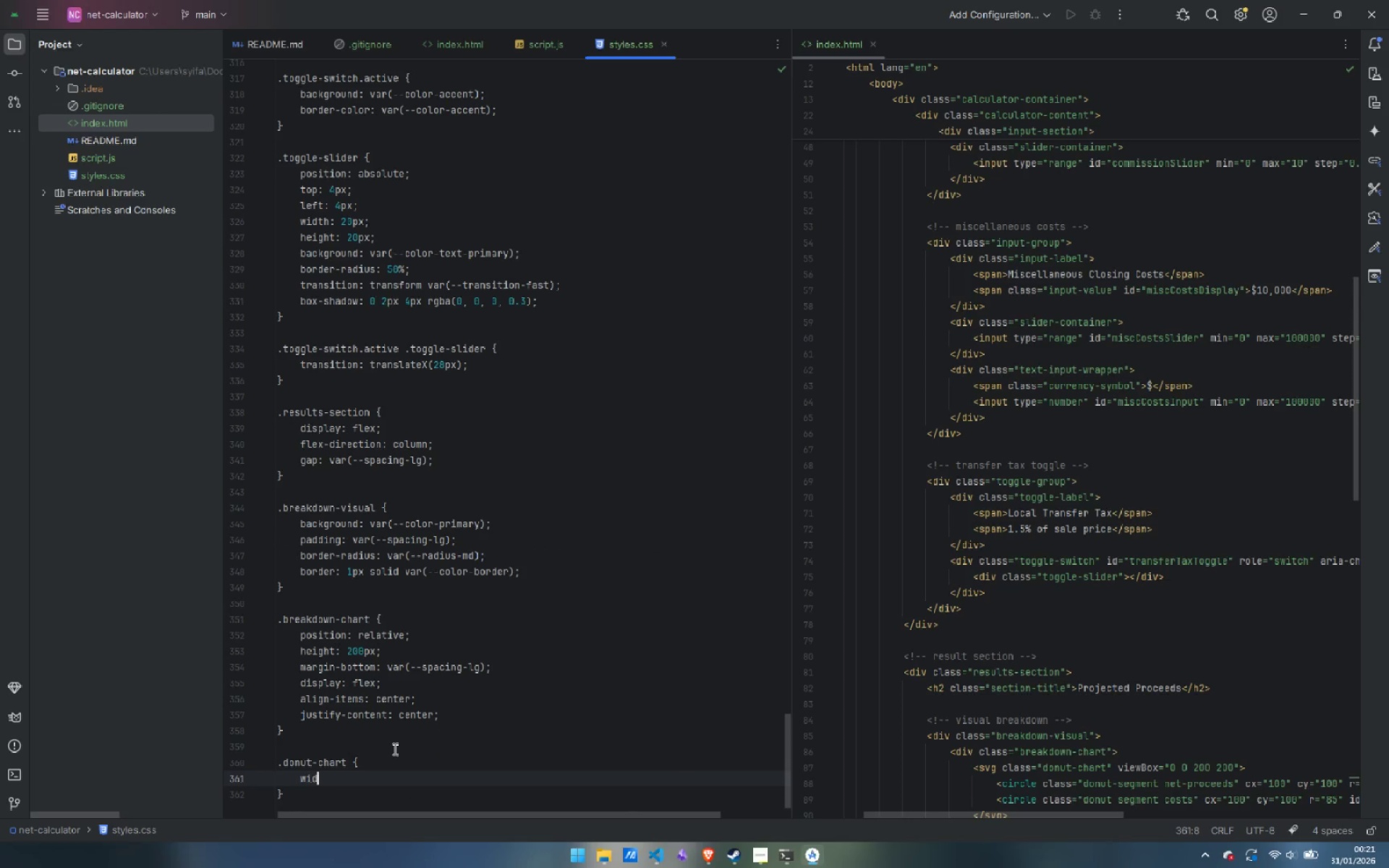 
key(Enter)
 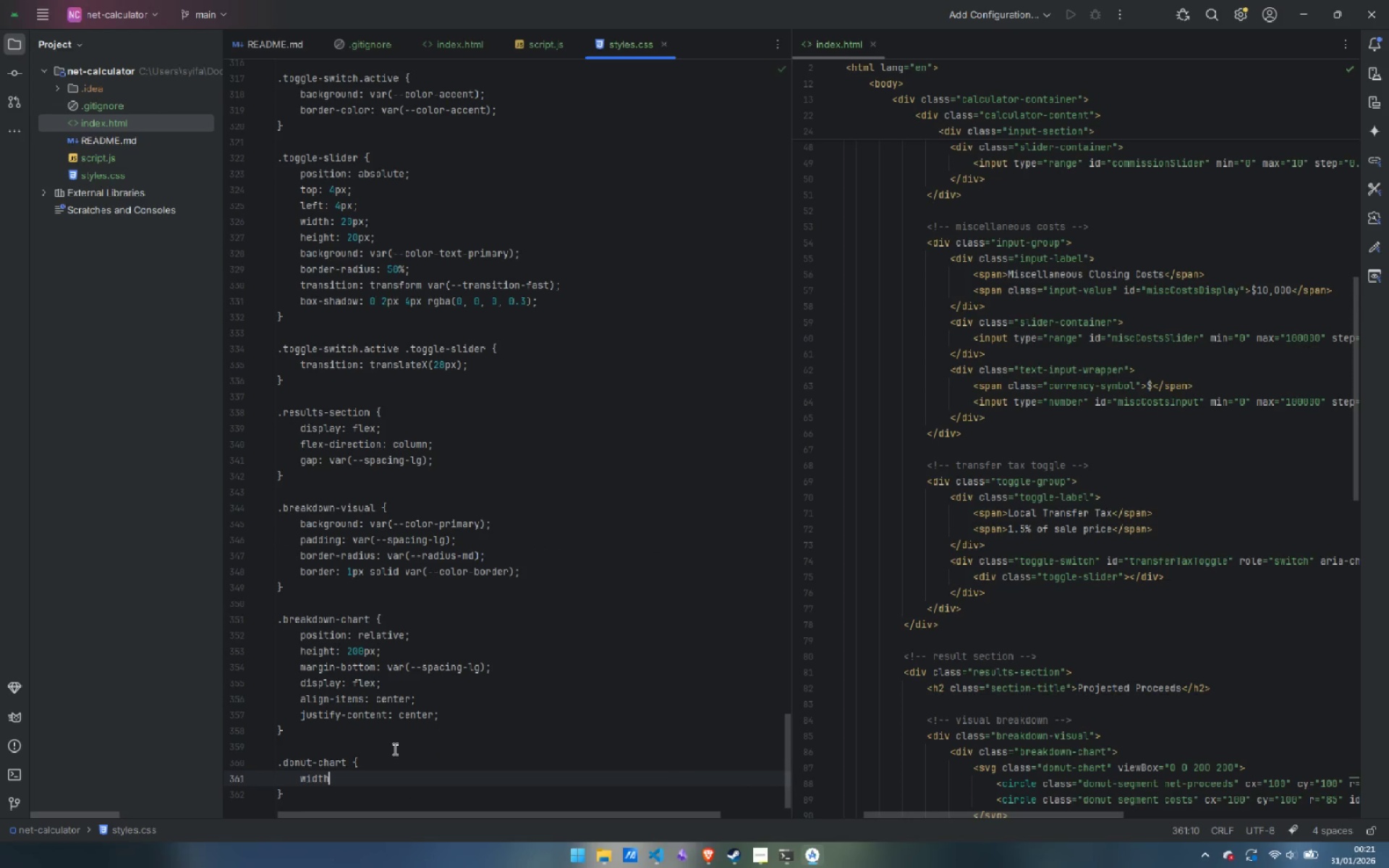 
type(: 200px;)
 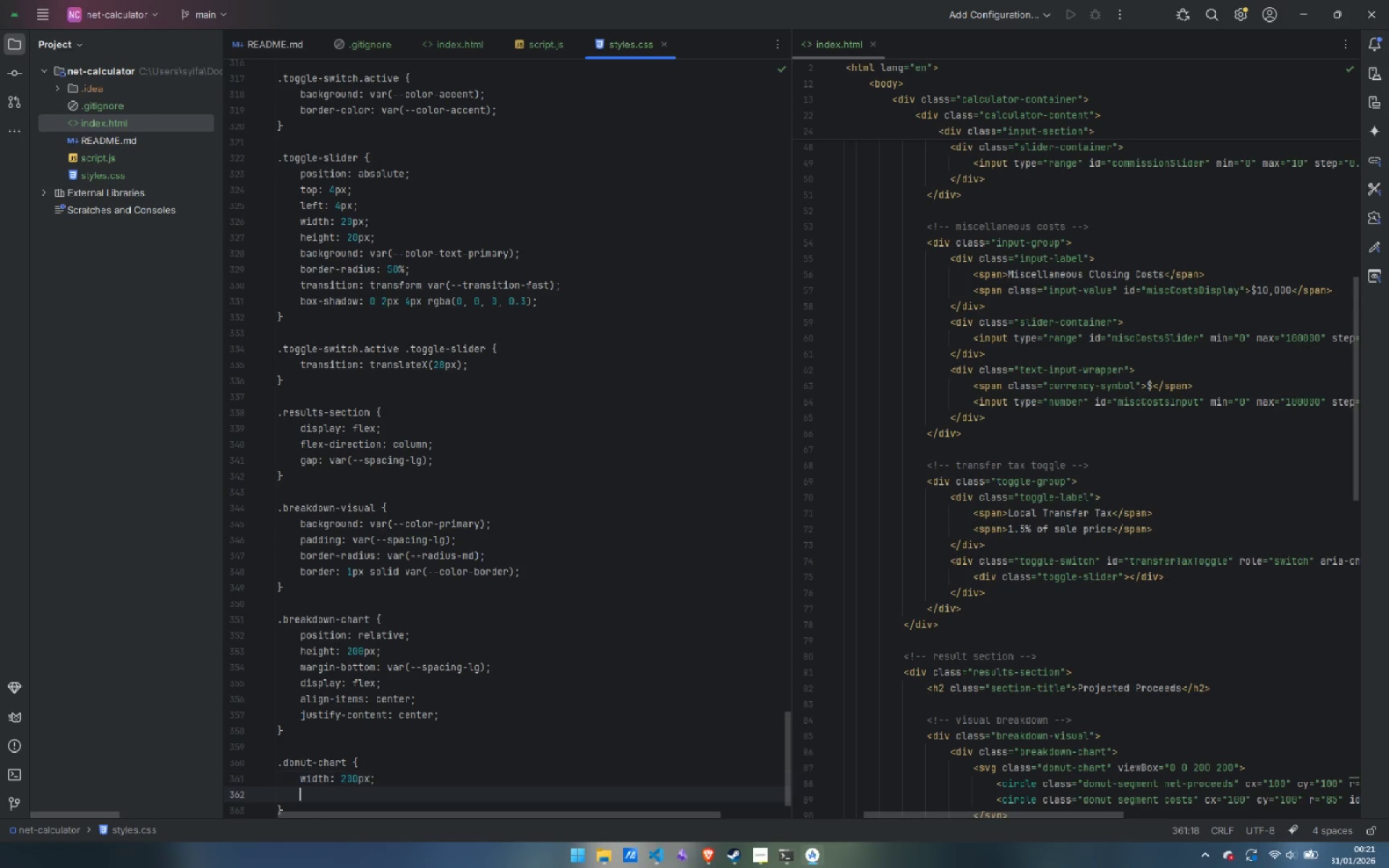 
key(Enter)
 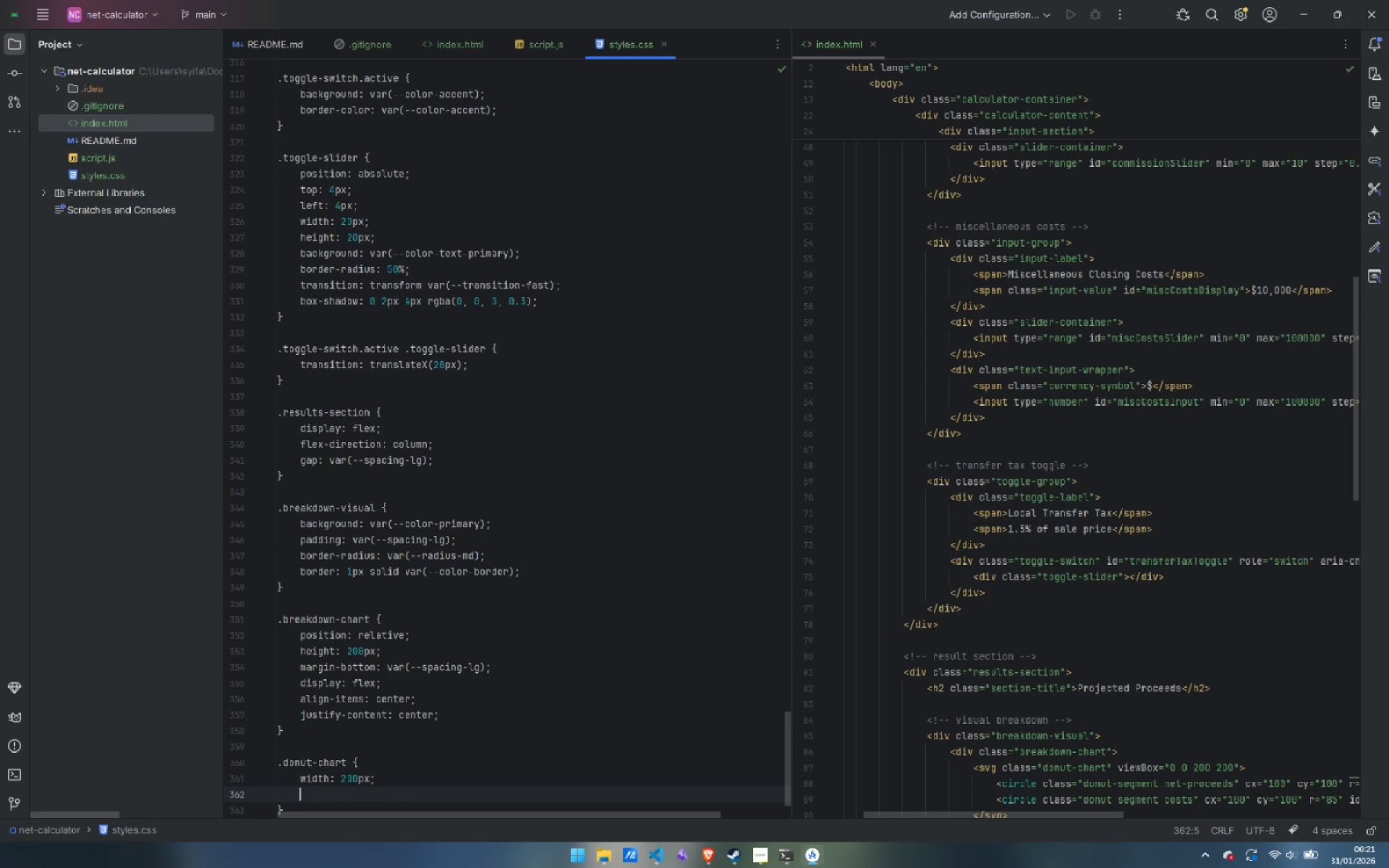 
type(height: 200px;)
 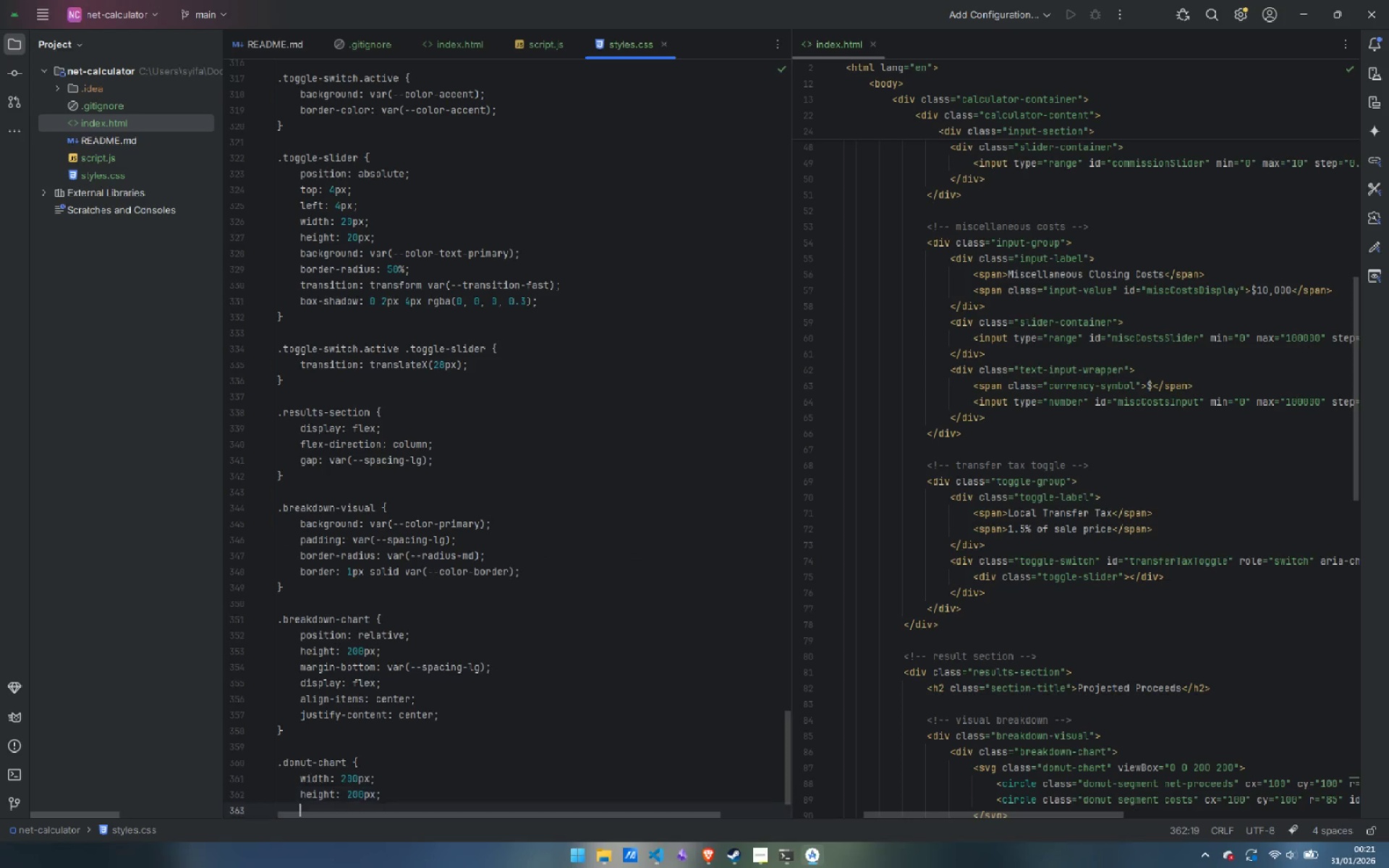 
key(Enter)
 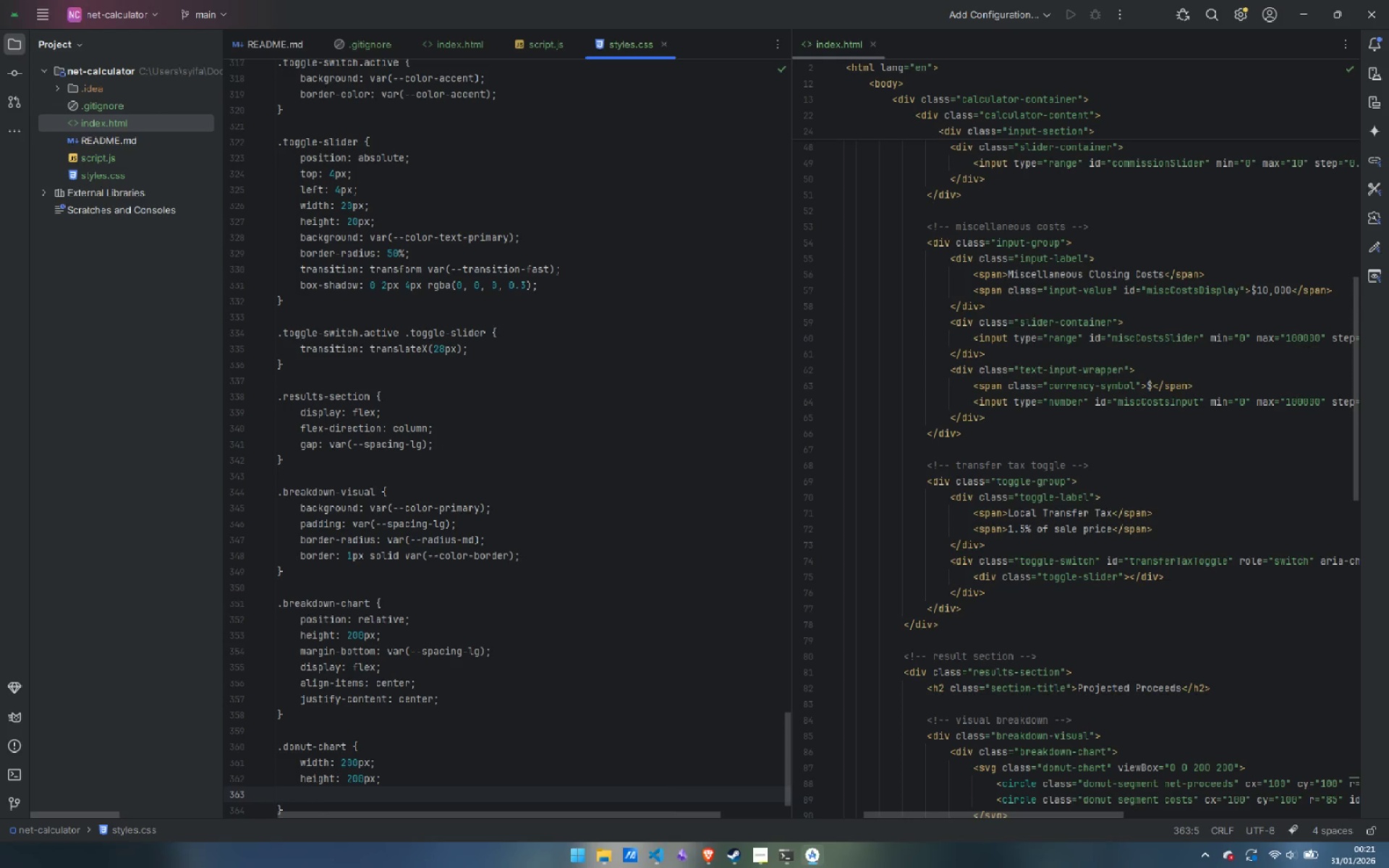 
type(position: rela)
 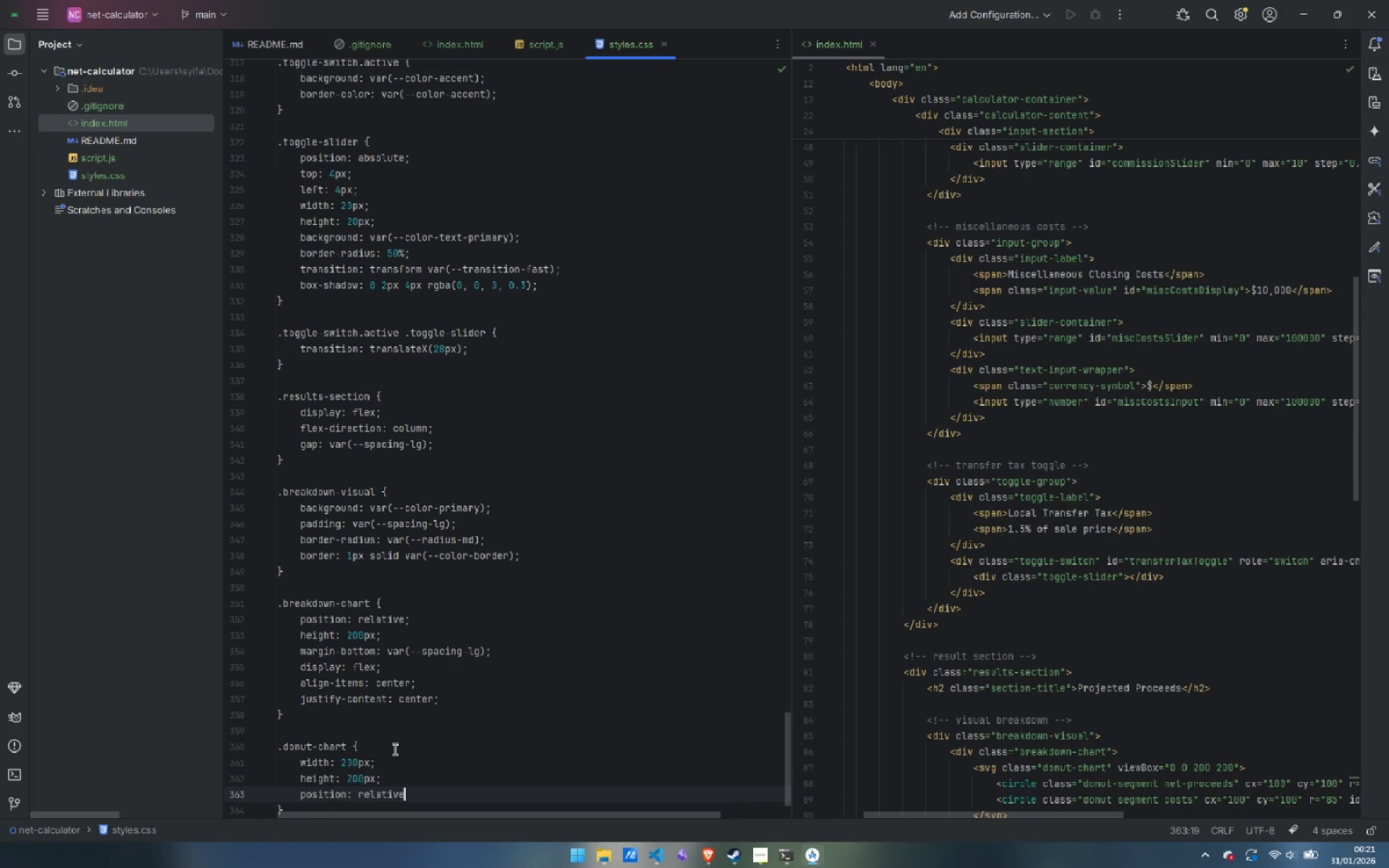 
key(Enter)
 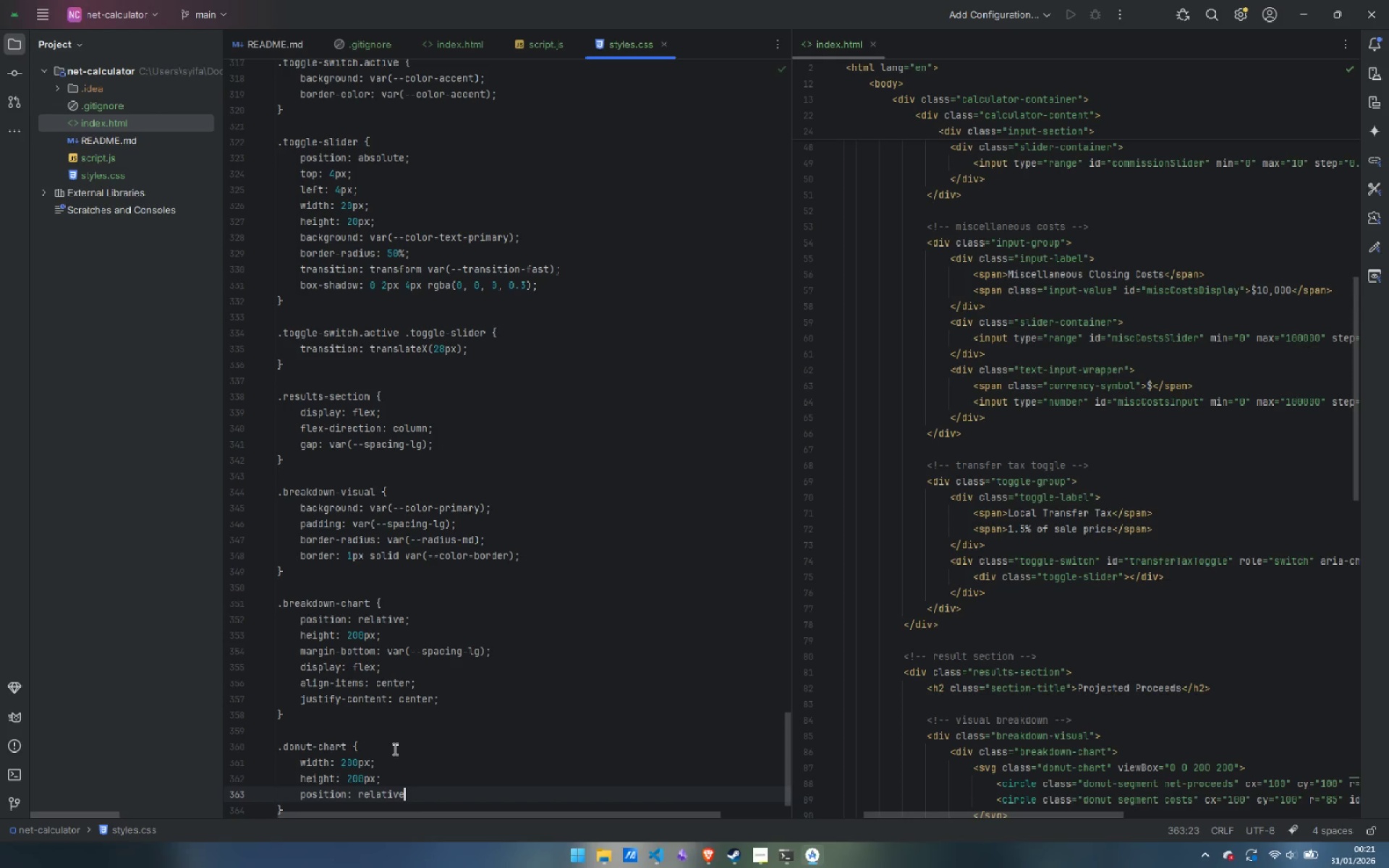 
key(Semicolon)
 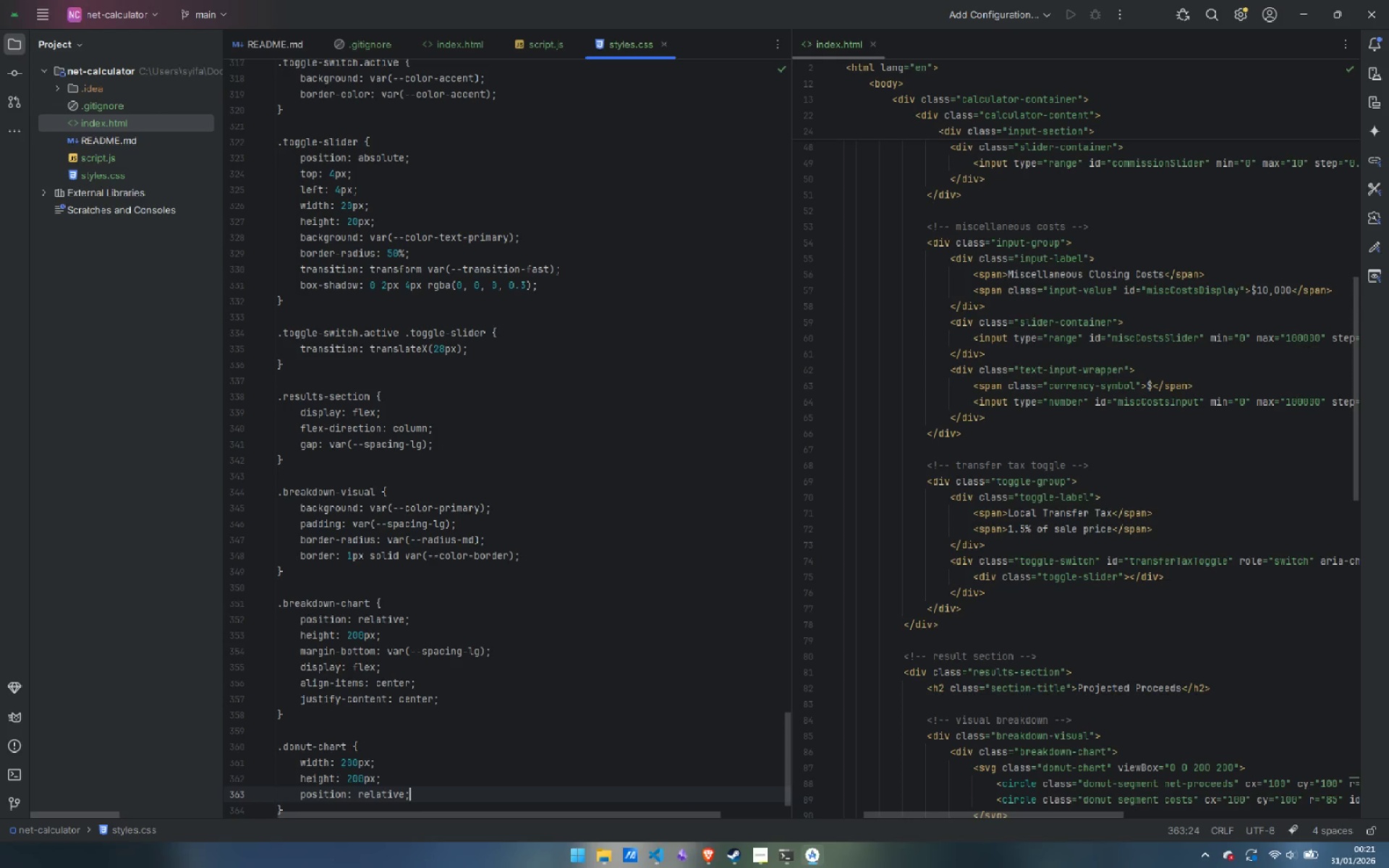 
key(ArrowDown)
 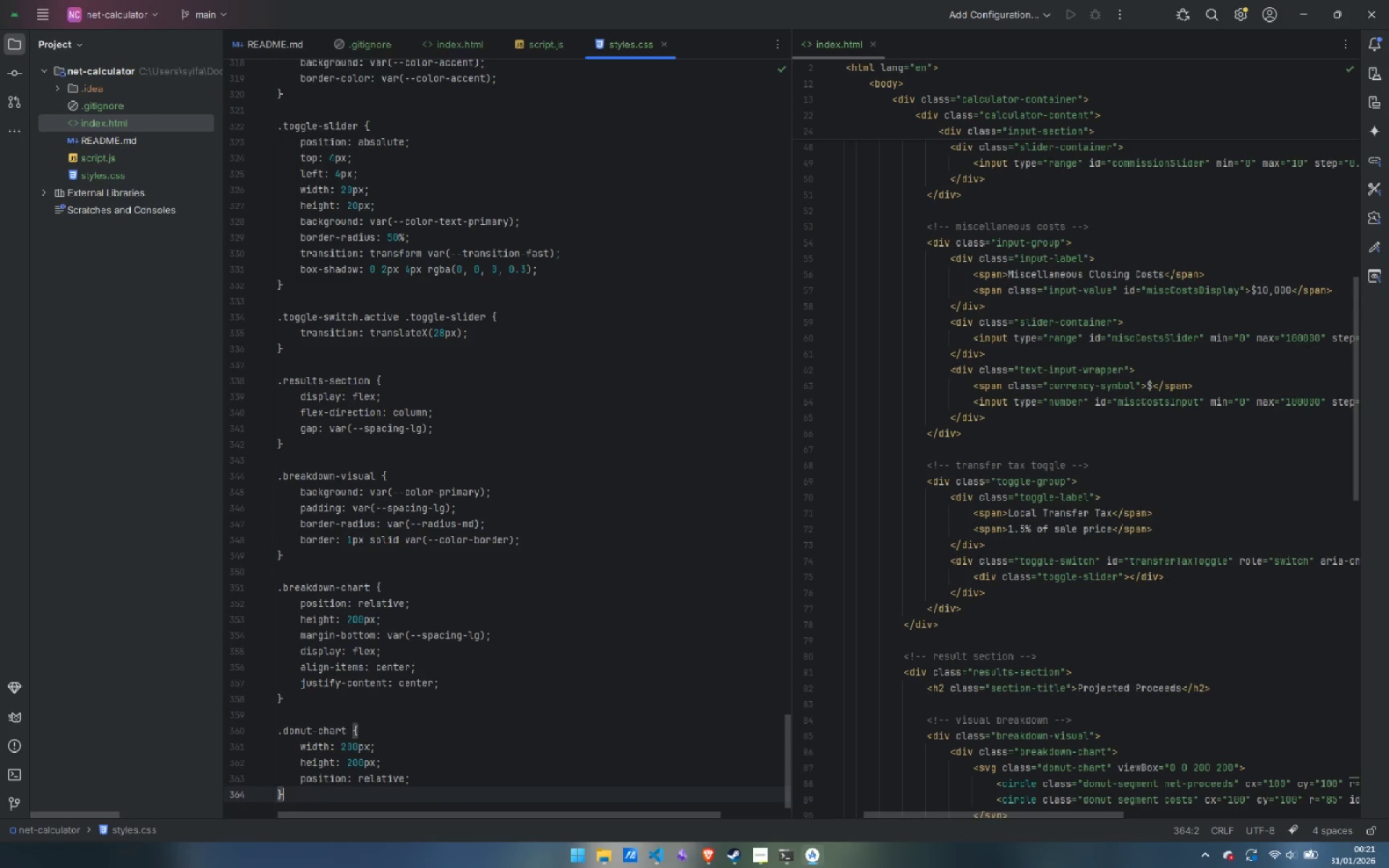 
key(Enter)
 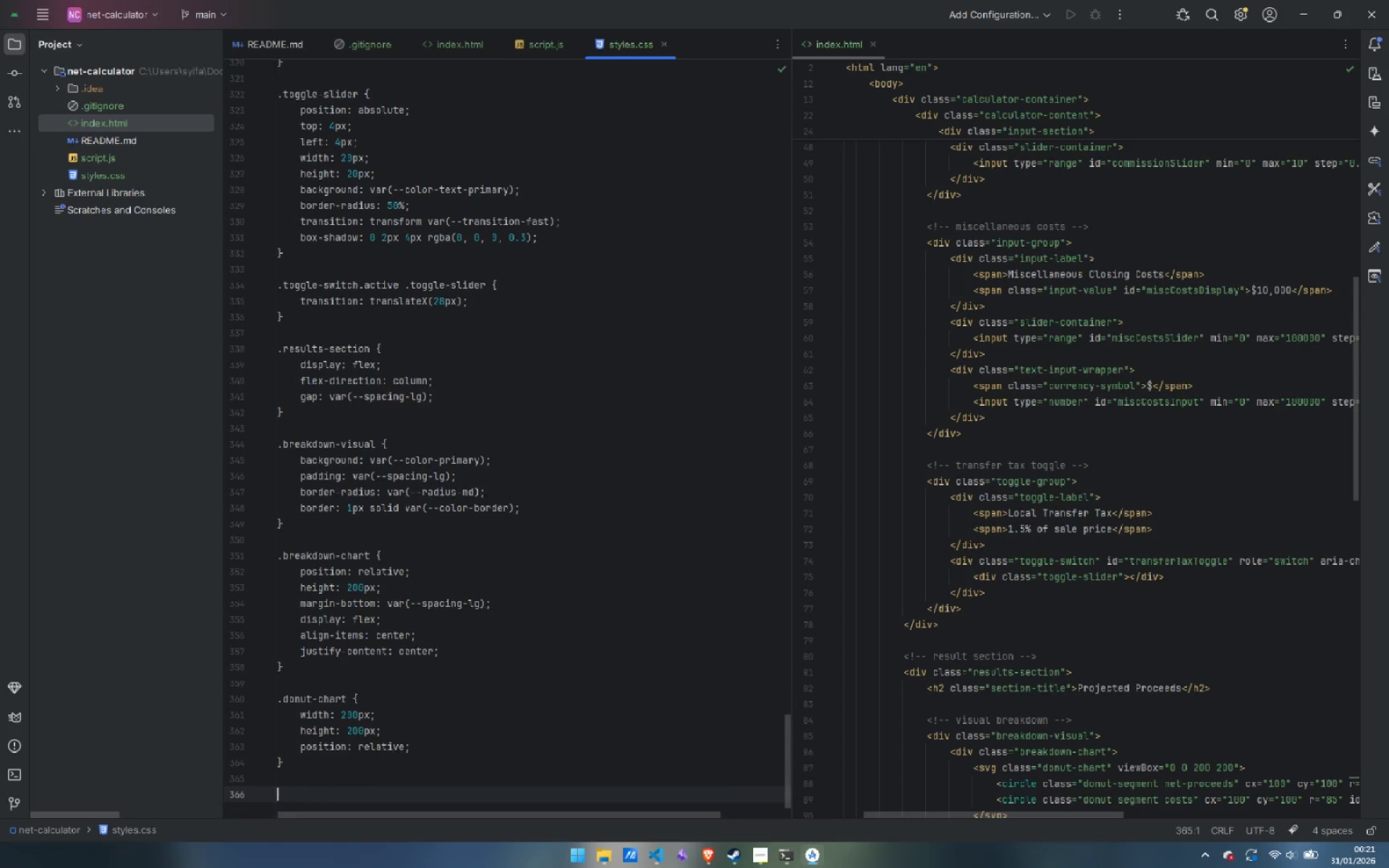 
key(Enter)
 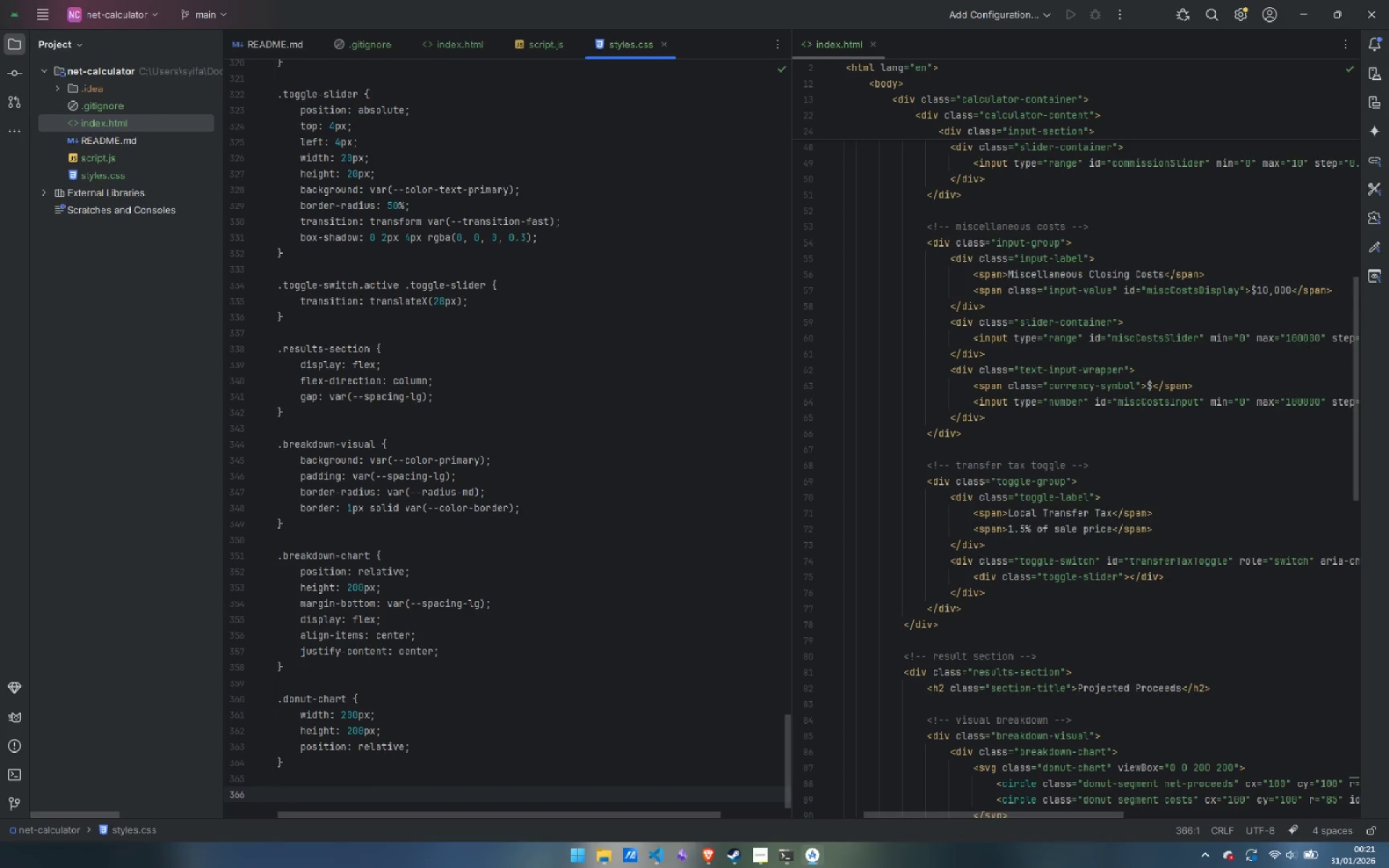 
type(.on)
key(Backspace)
key(Backspace)
type(dont)
key(Backspace)
type(t)
key(Backspace)
type(ut-ring {)
 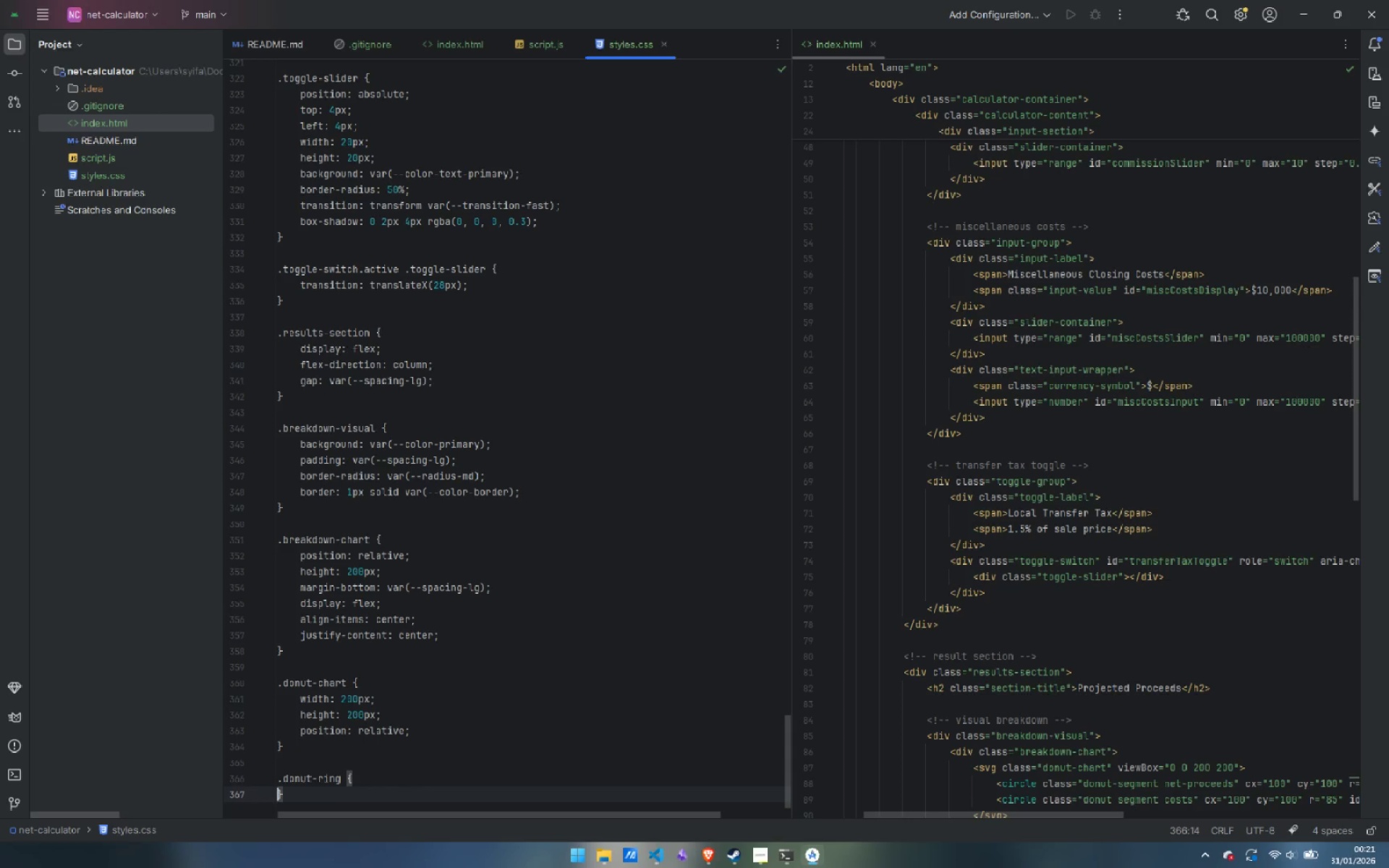 
key(Enter)
 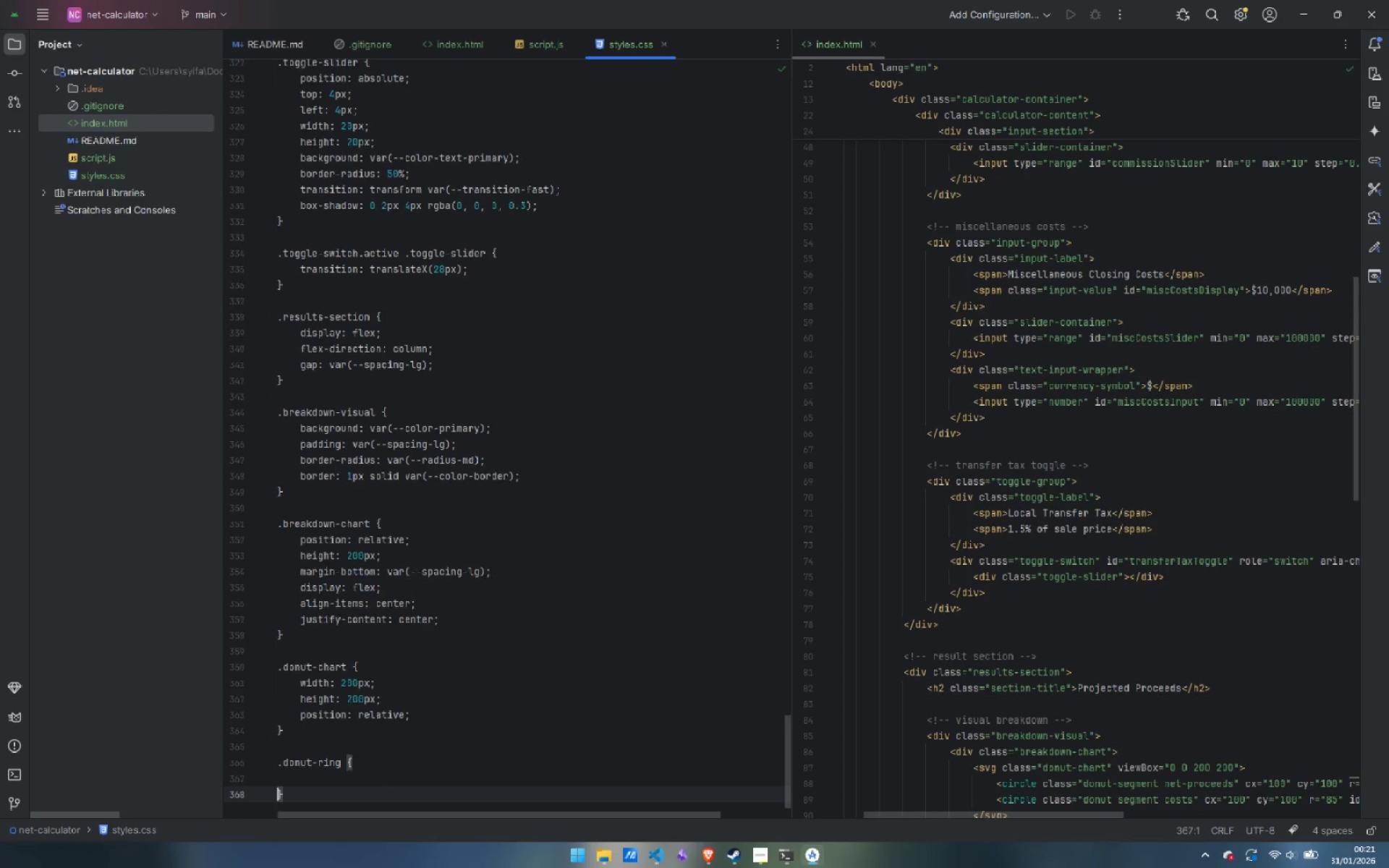 
key(Enter)
 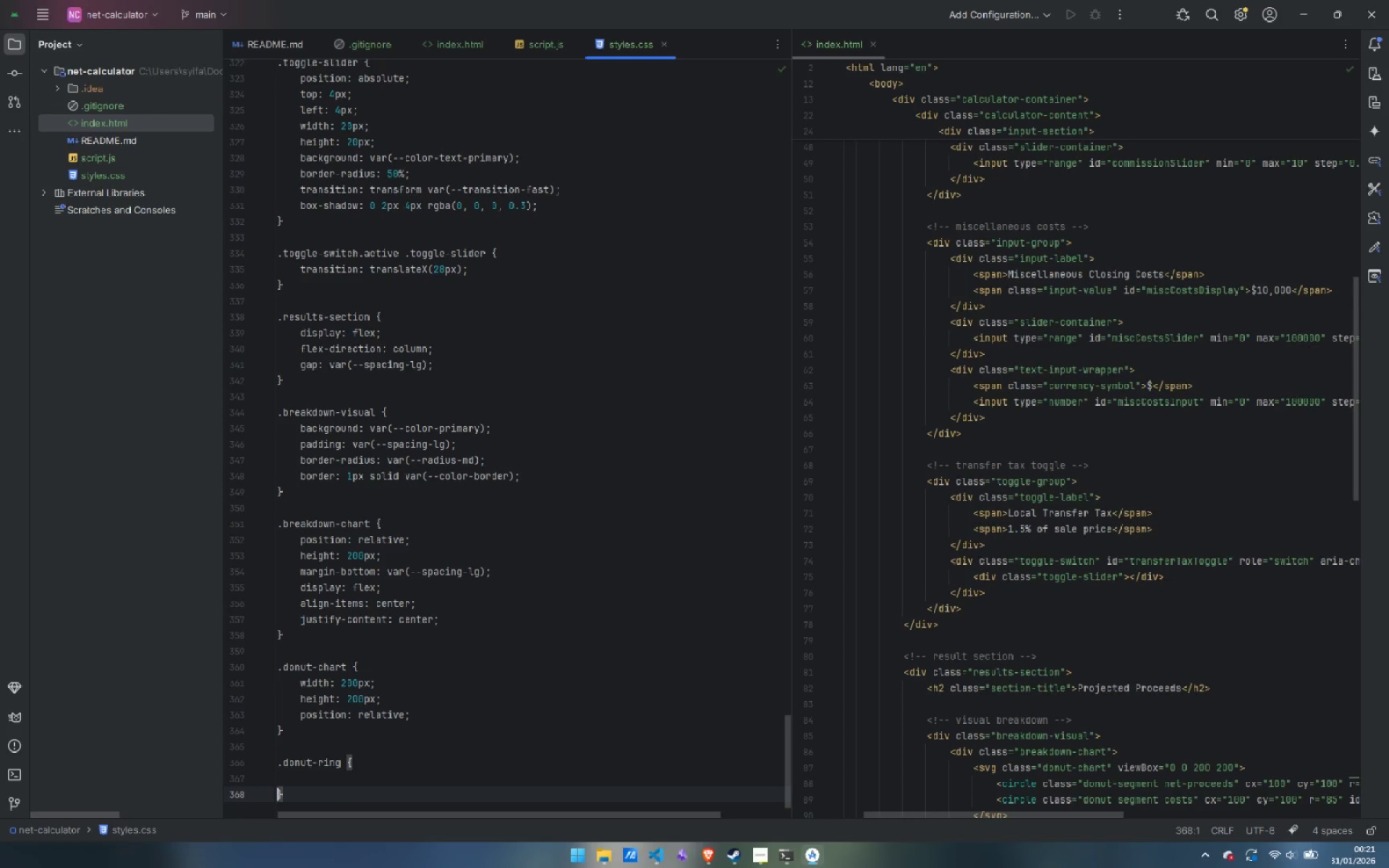 
key(ArrowUp)
 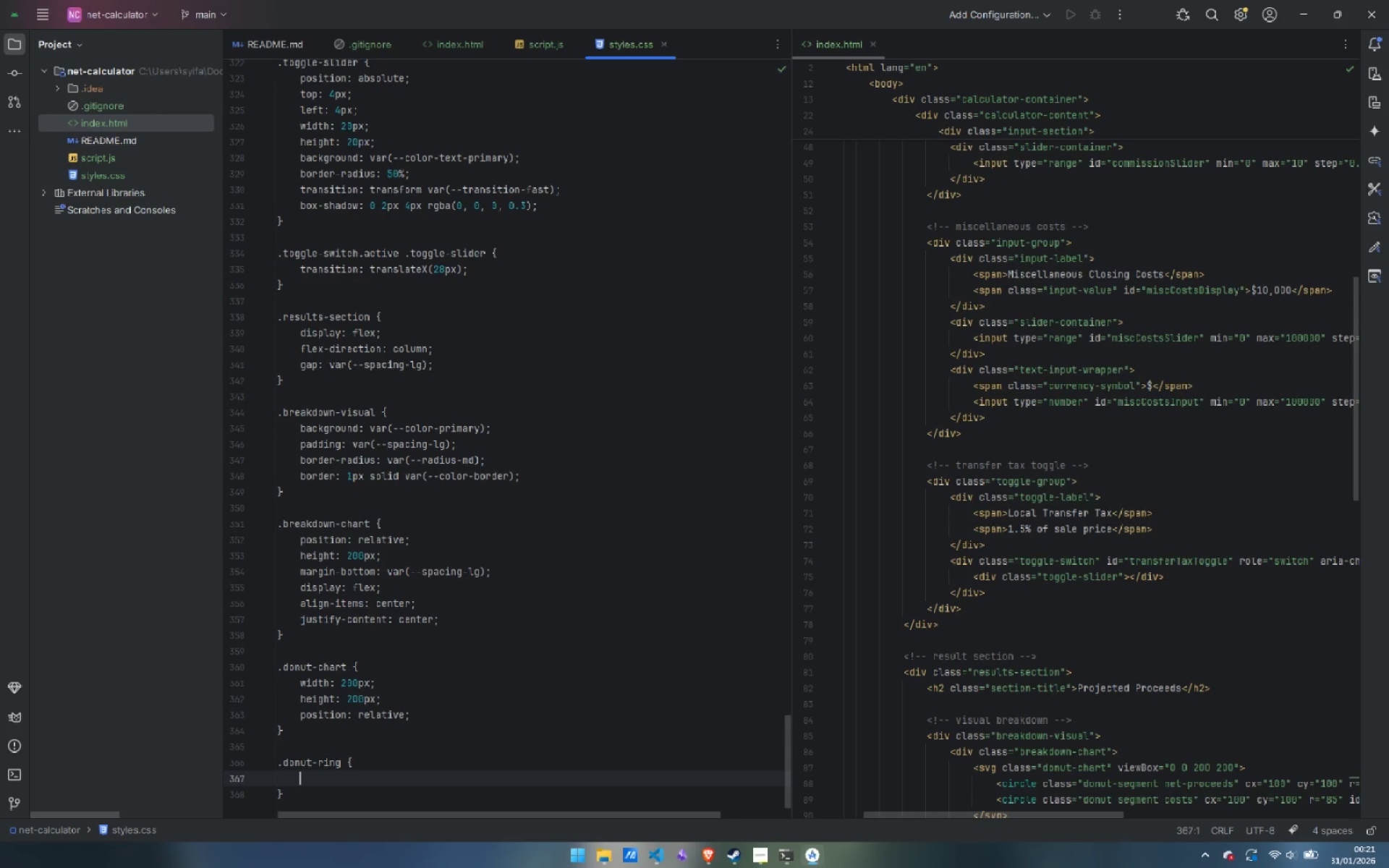 
key(Tab)
 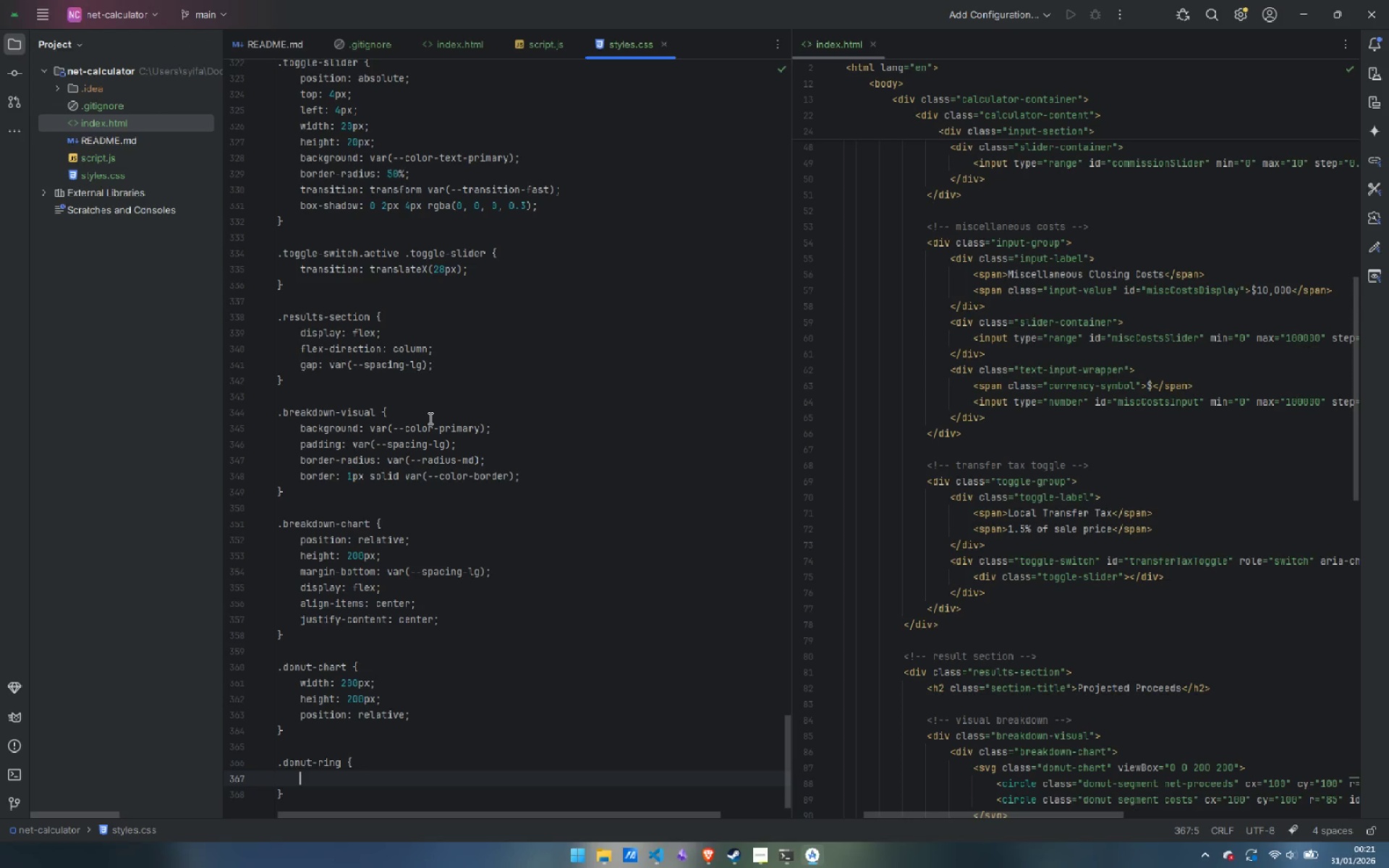 
wait(10.38)
 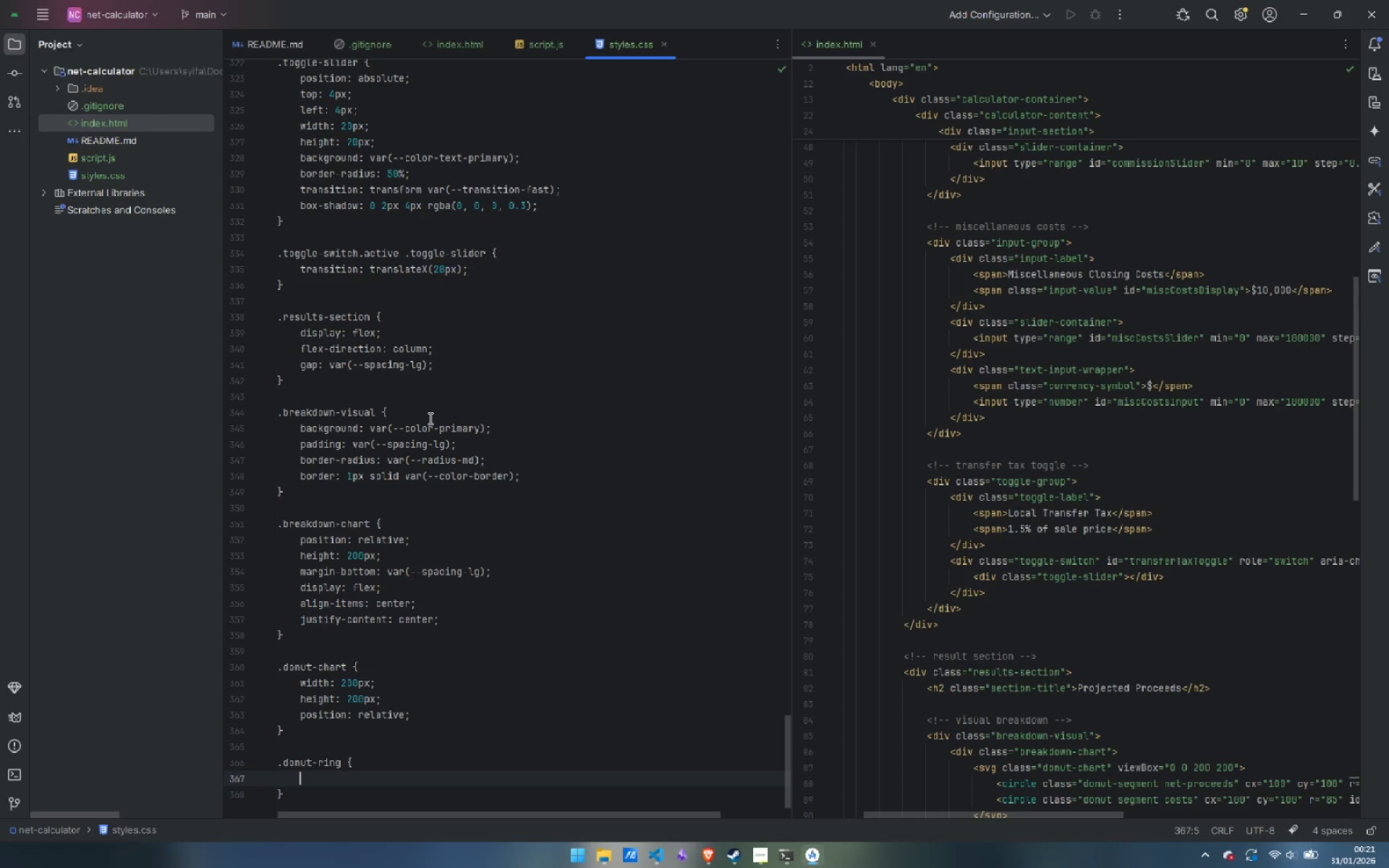 
type(wi)
 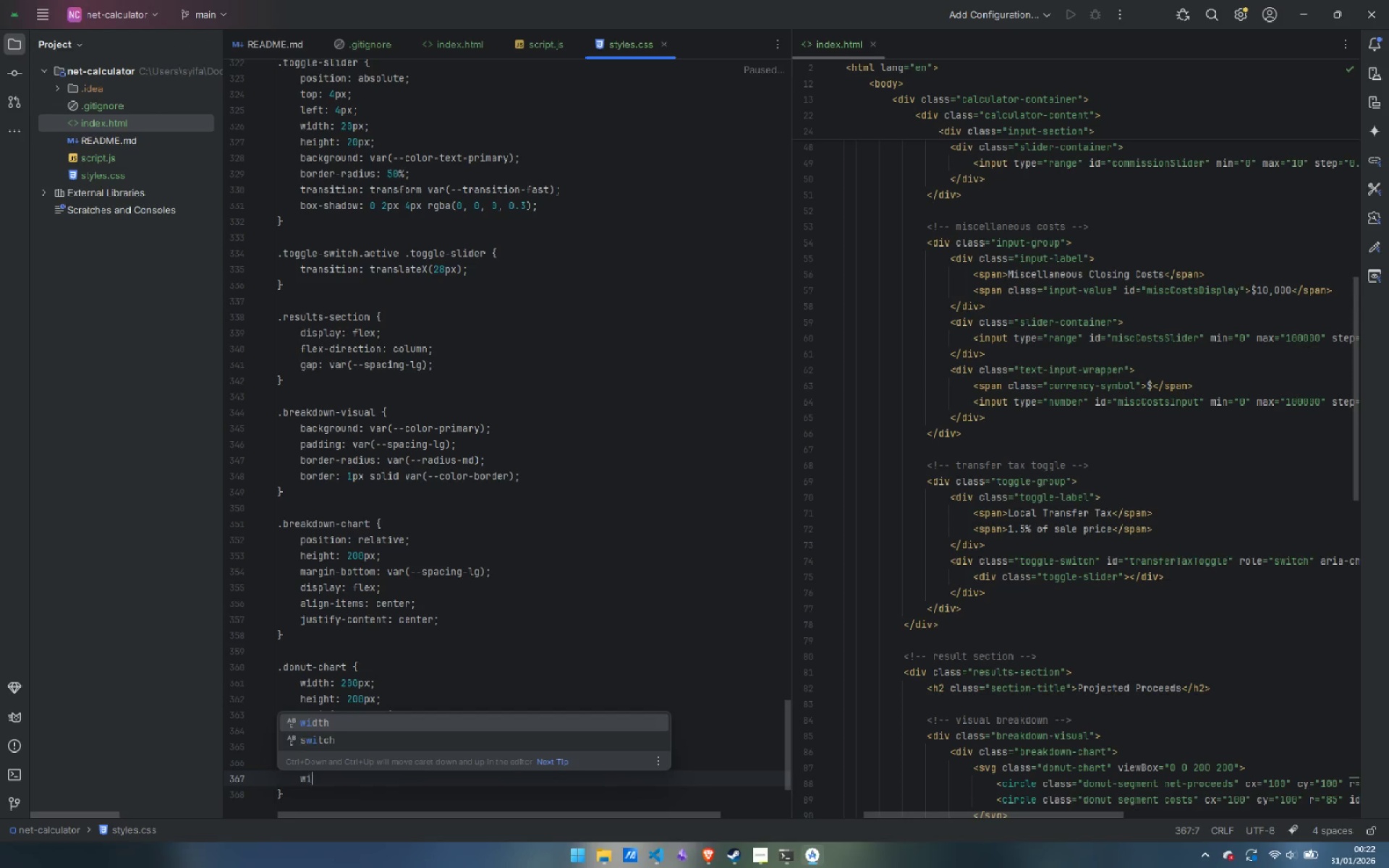 
key(Enter)
 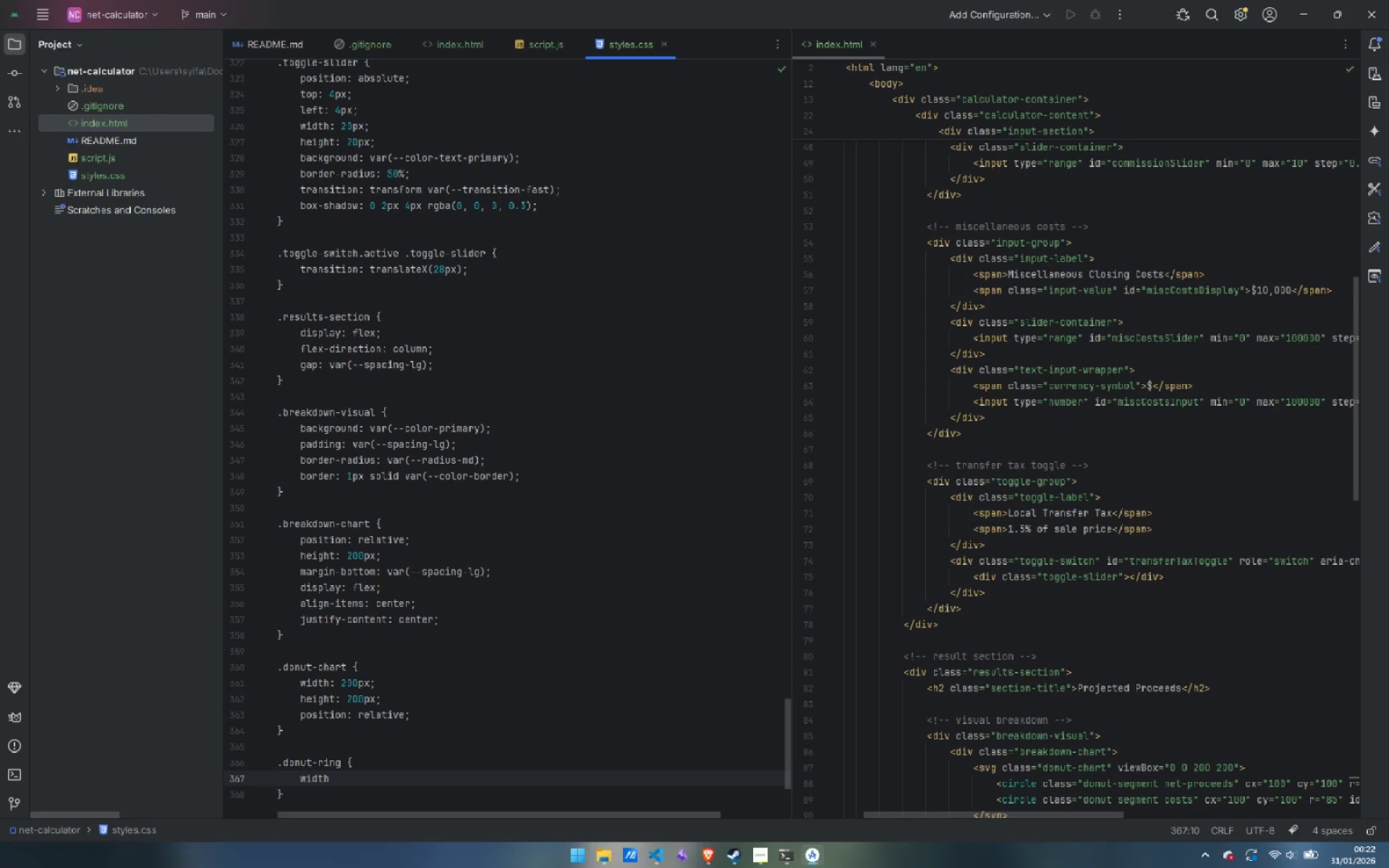 
type(: 100%;)
 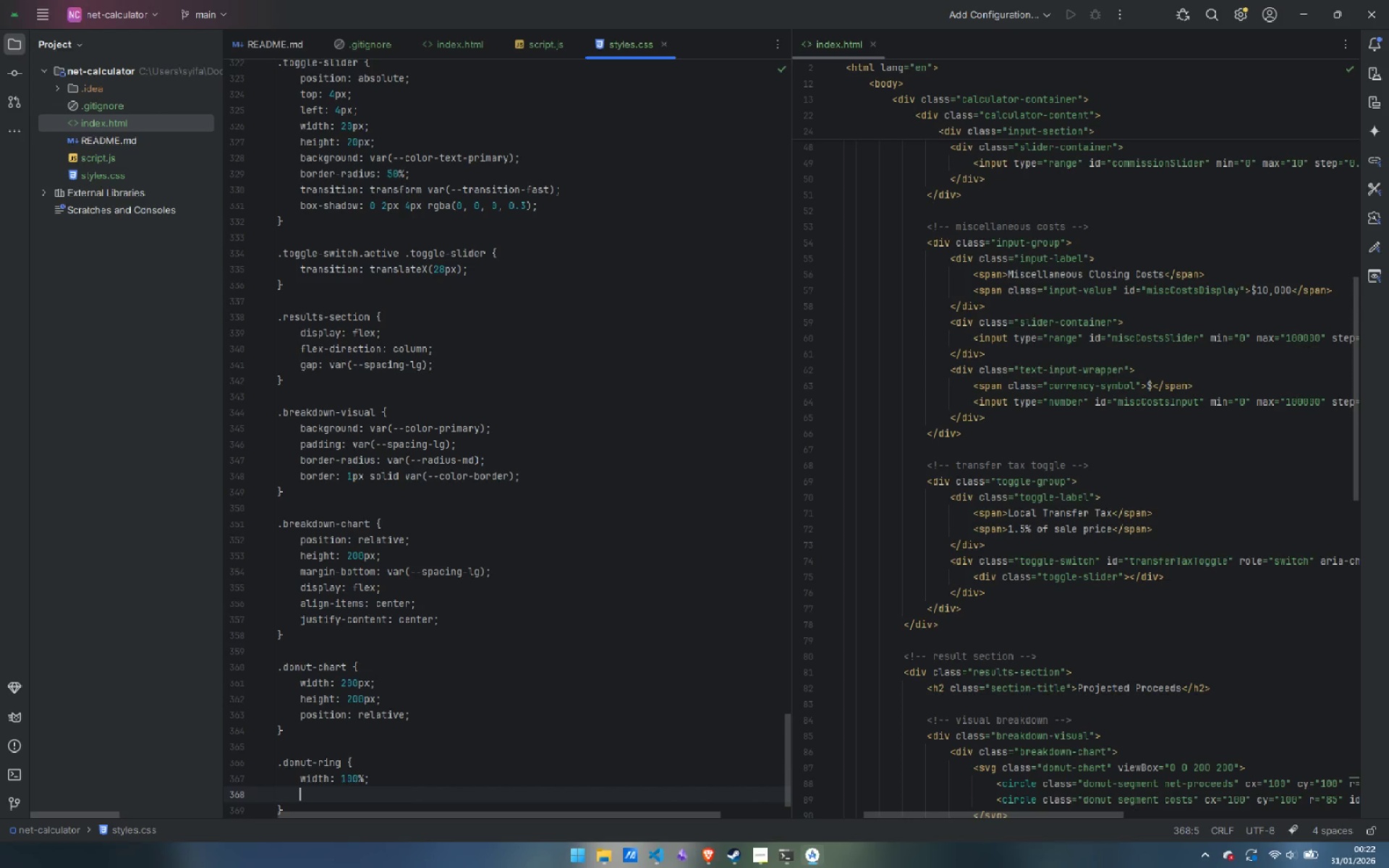 
 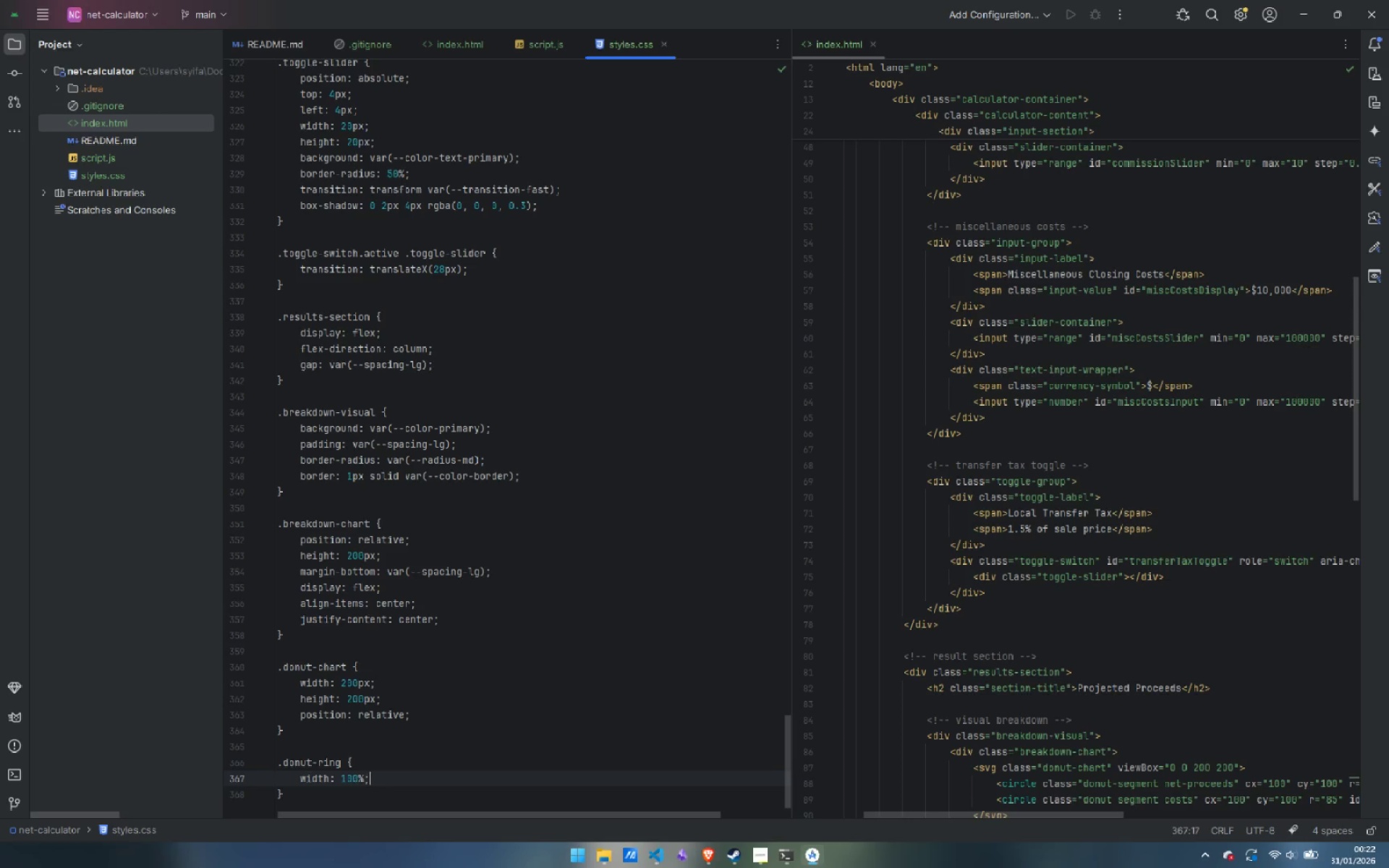 
key(Enter)
 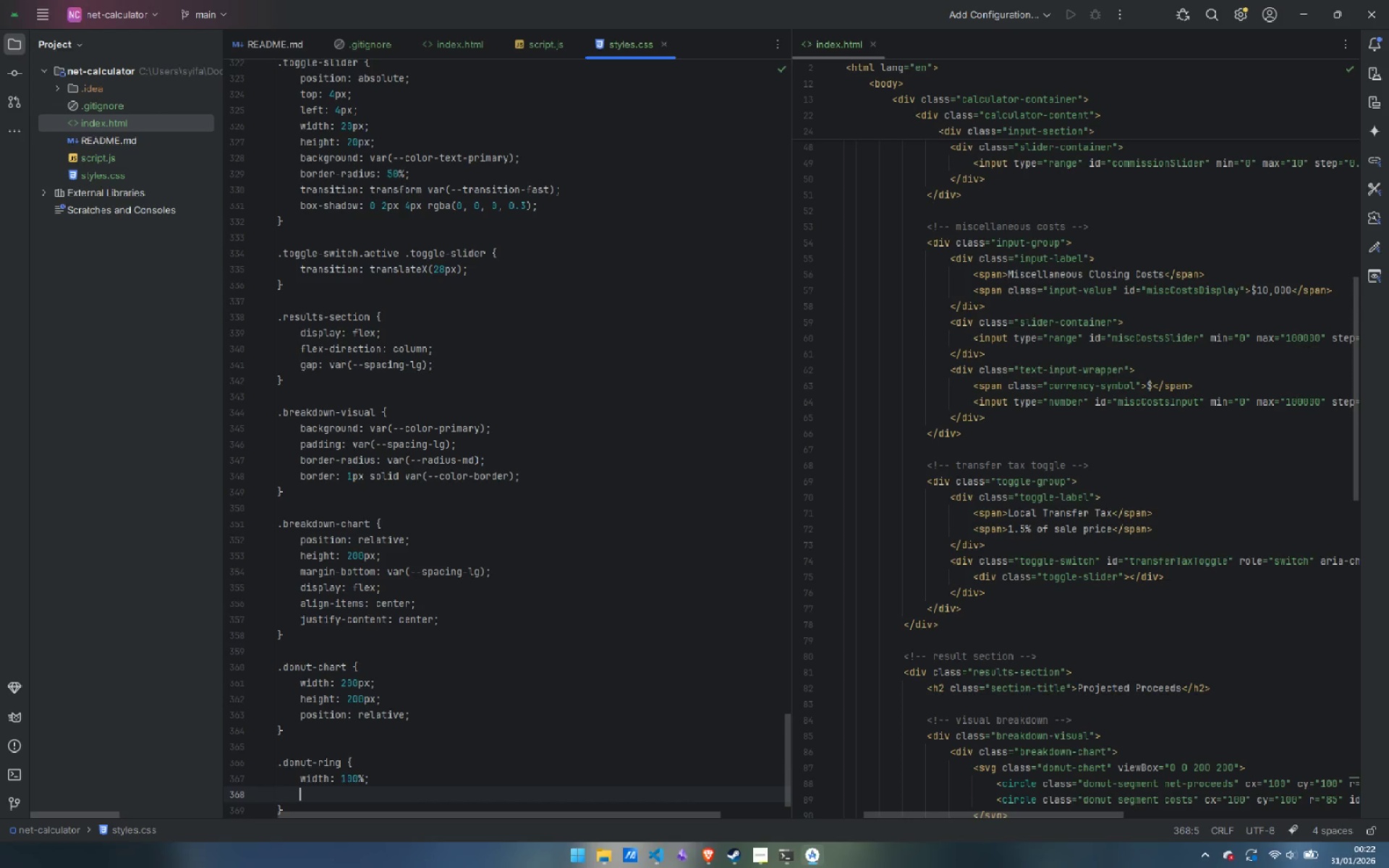 
type(height: 100%;)
 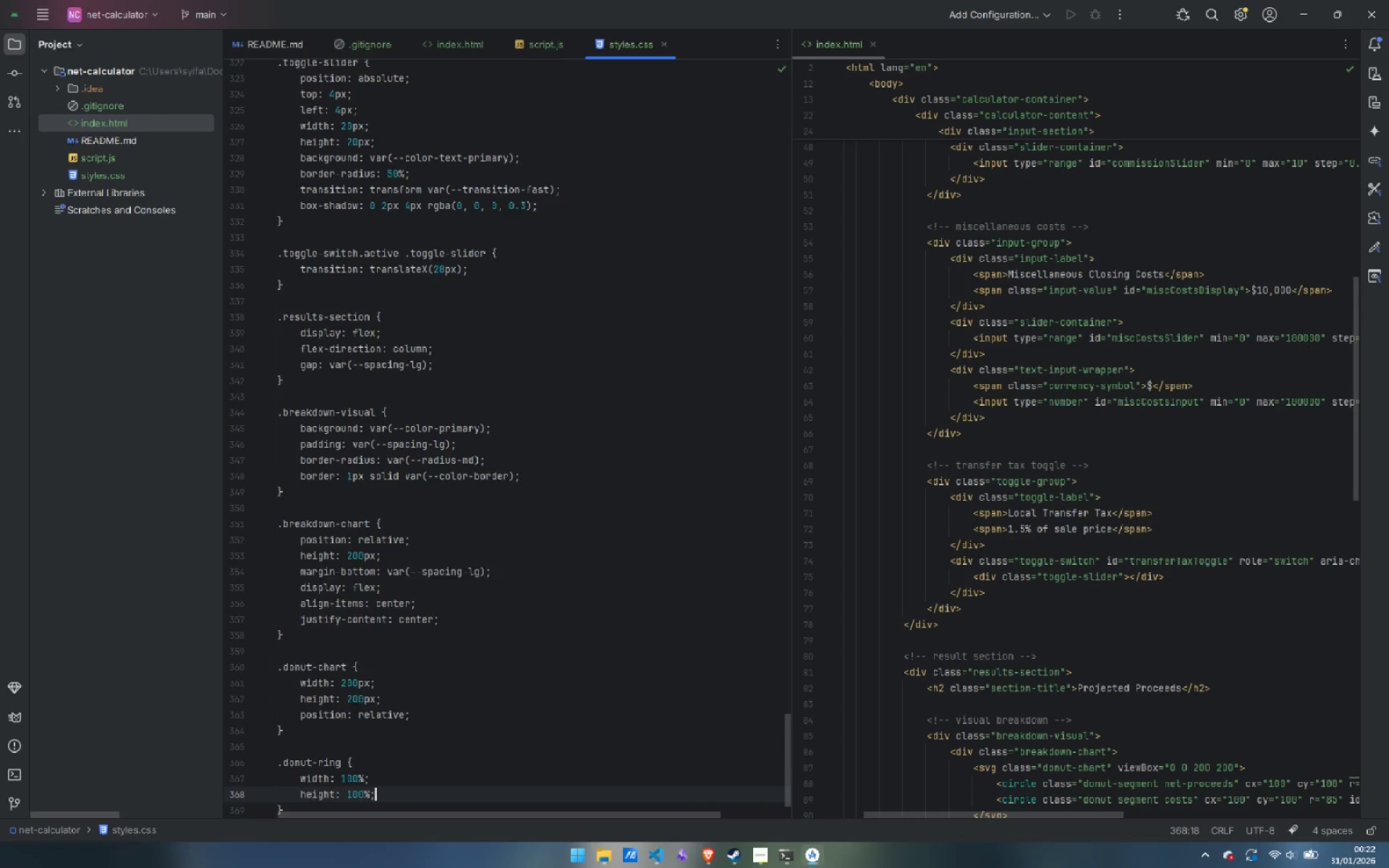 
key(Enter)
 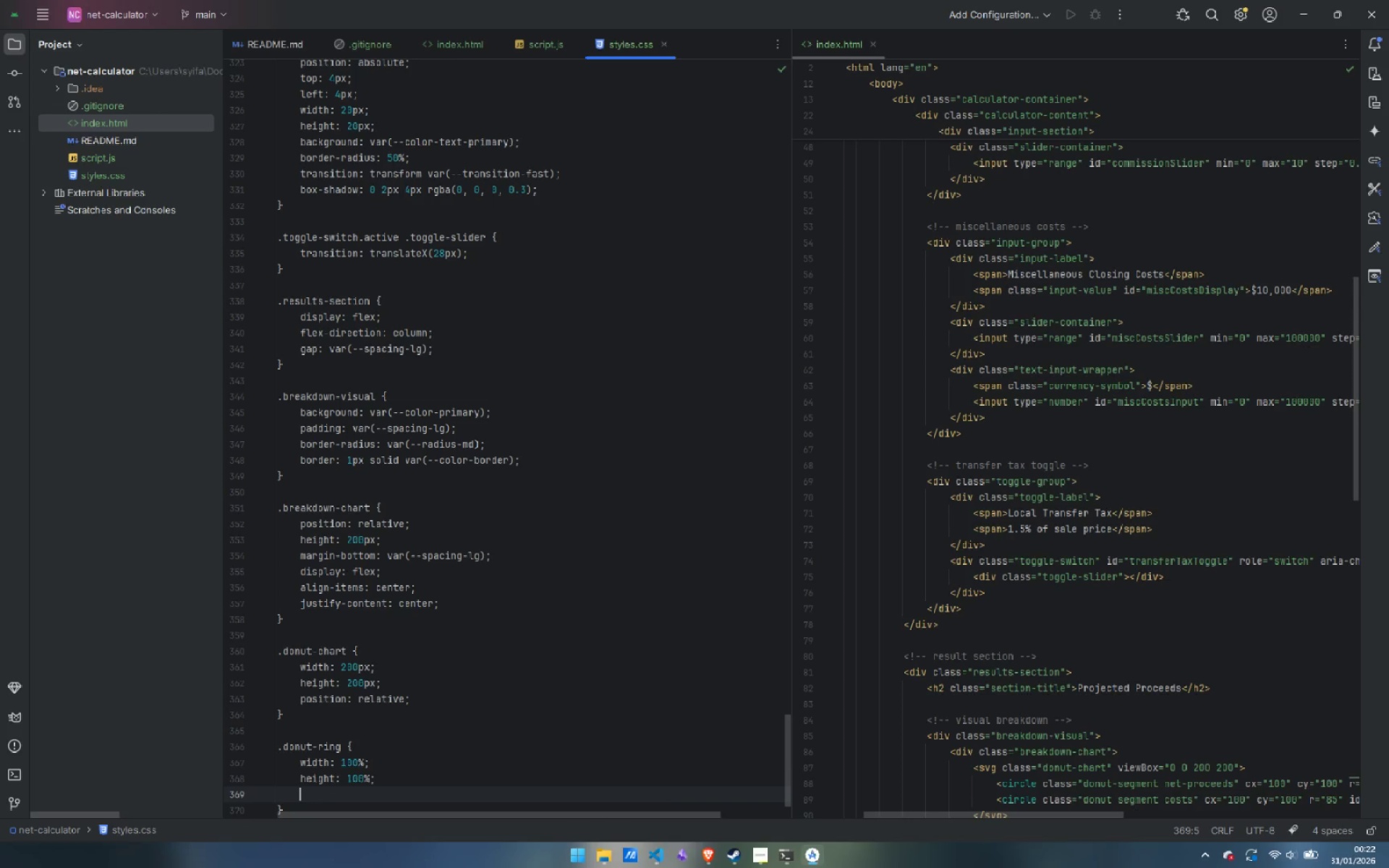 
type(r)
key(Backspace)
type(trans)
 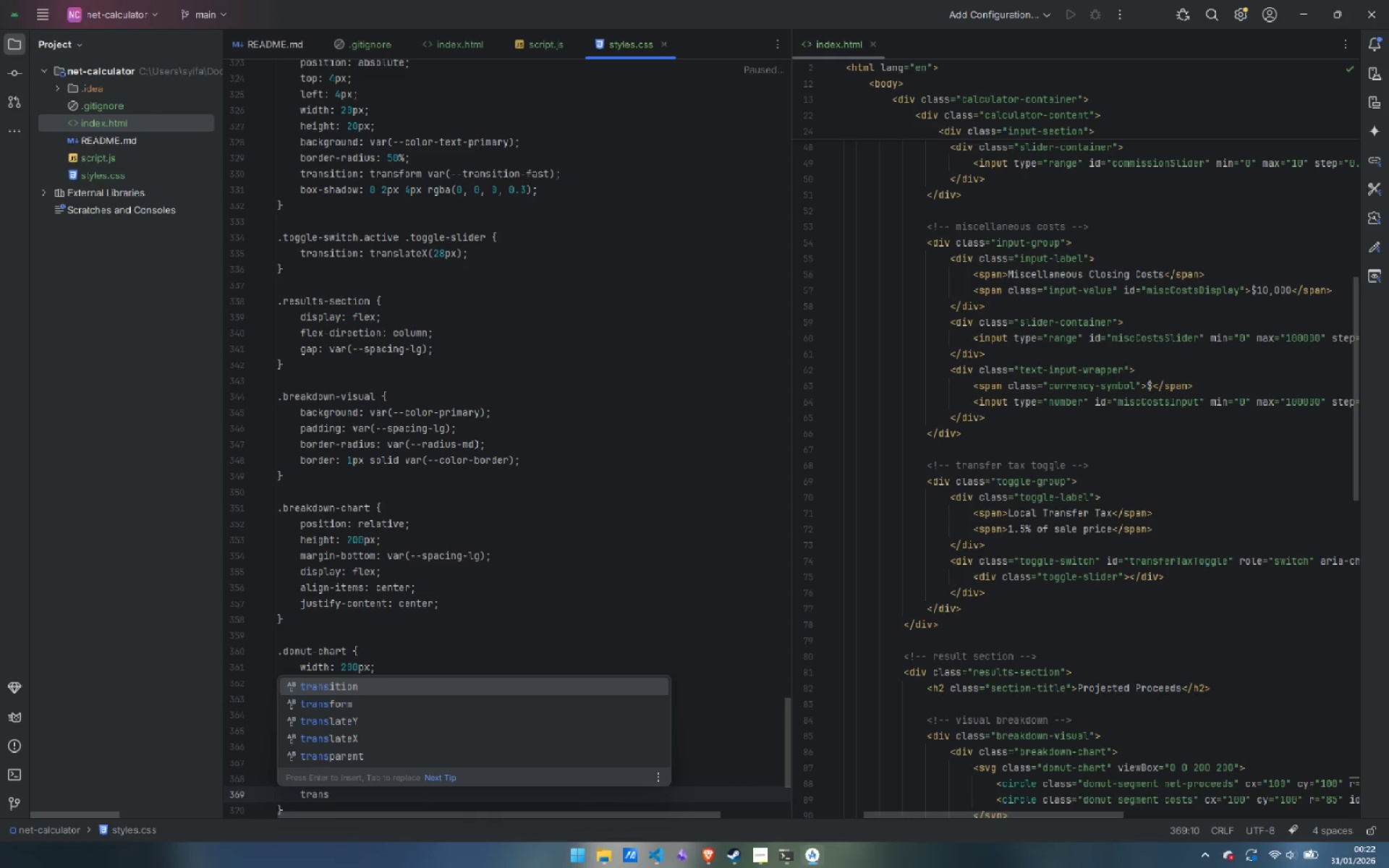 
key(ArrowDown)
 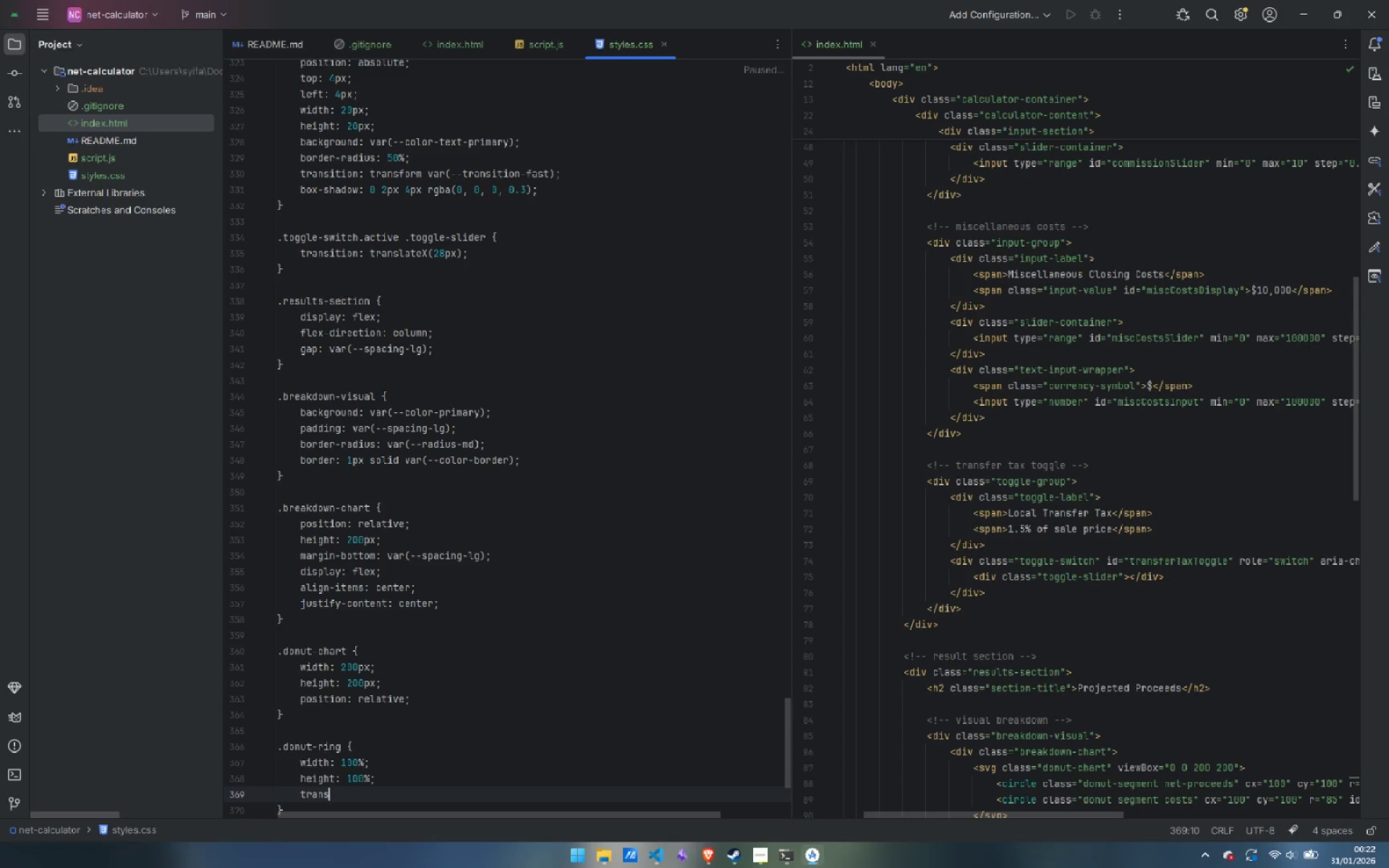 
key(Enter)
 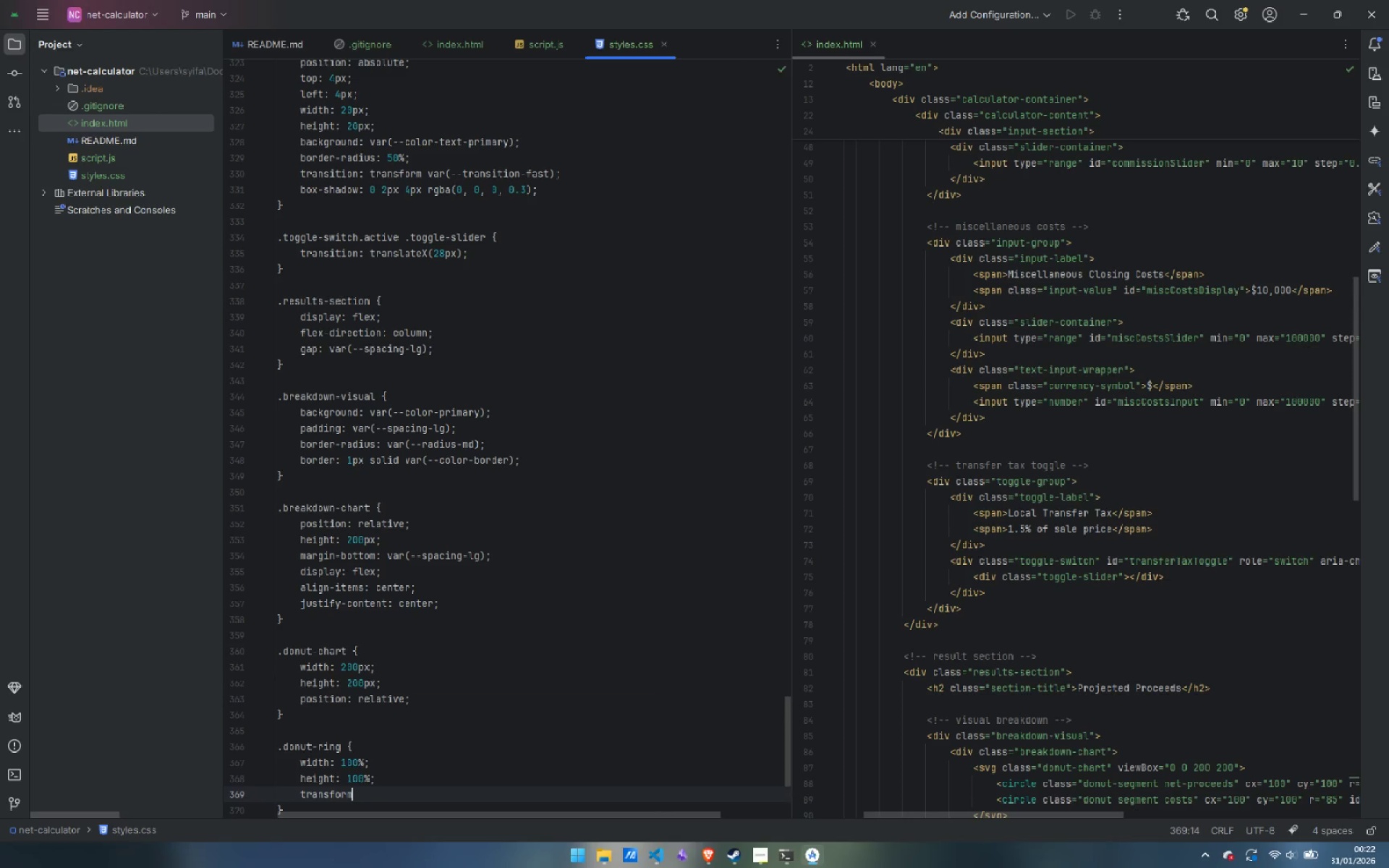 
type(: rotate(-90deg);)
 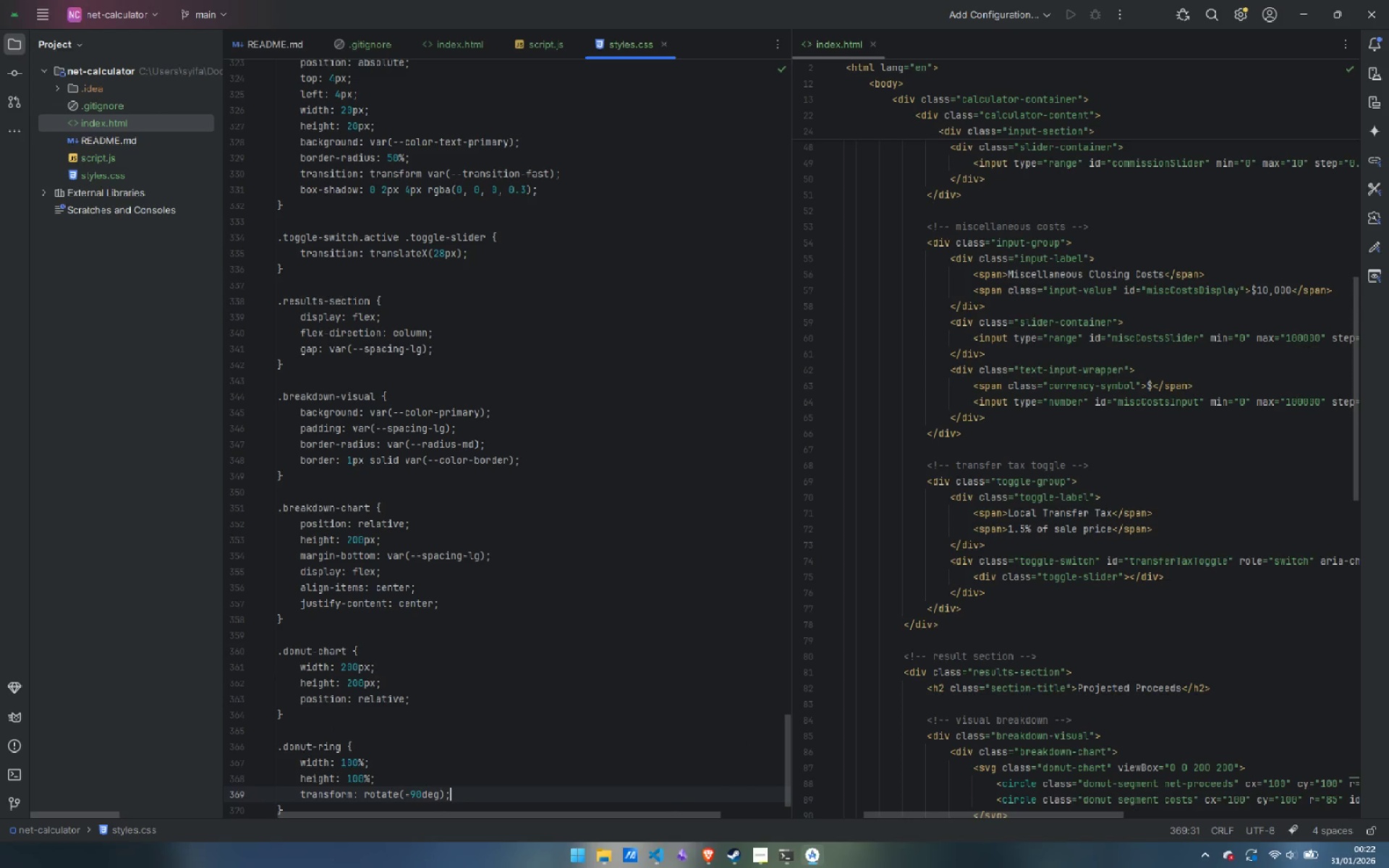 
key(ArrowDown)
 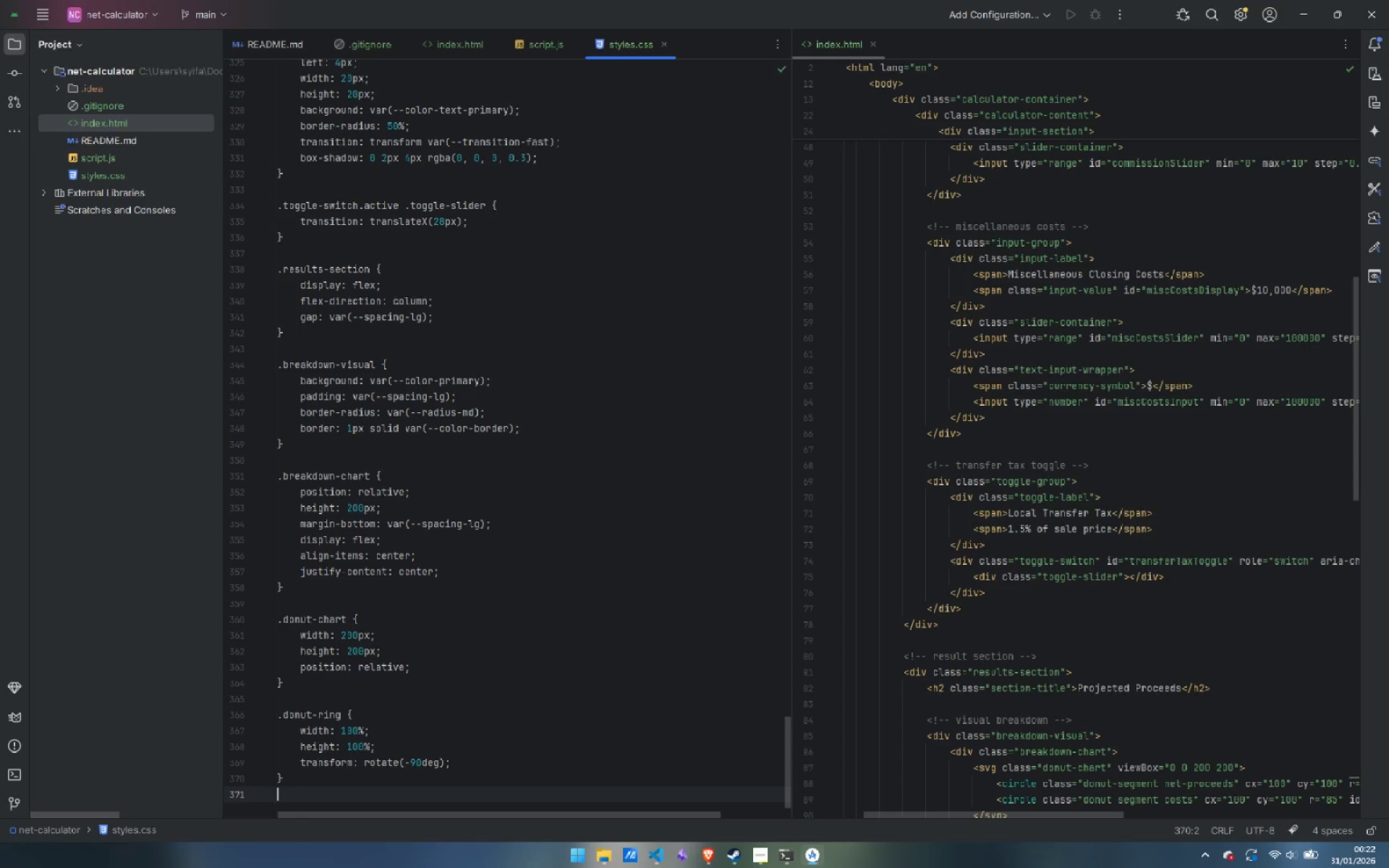 
key(Enter)
 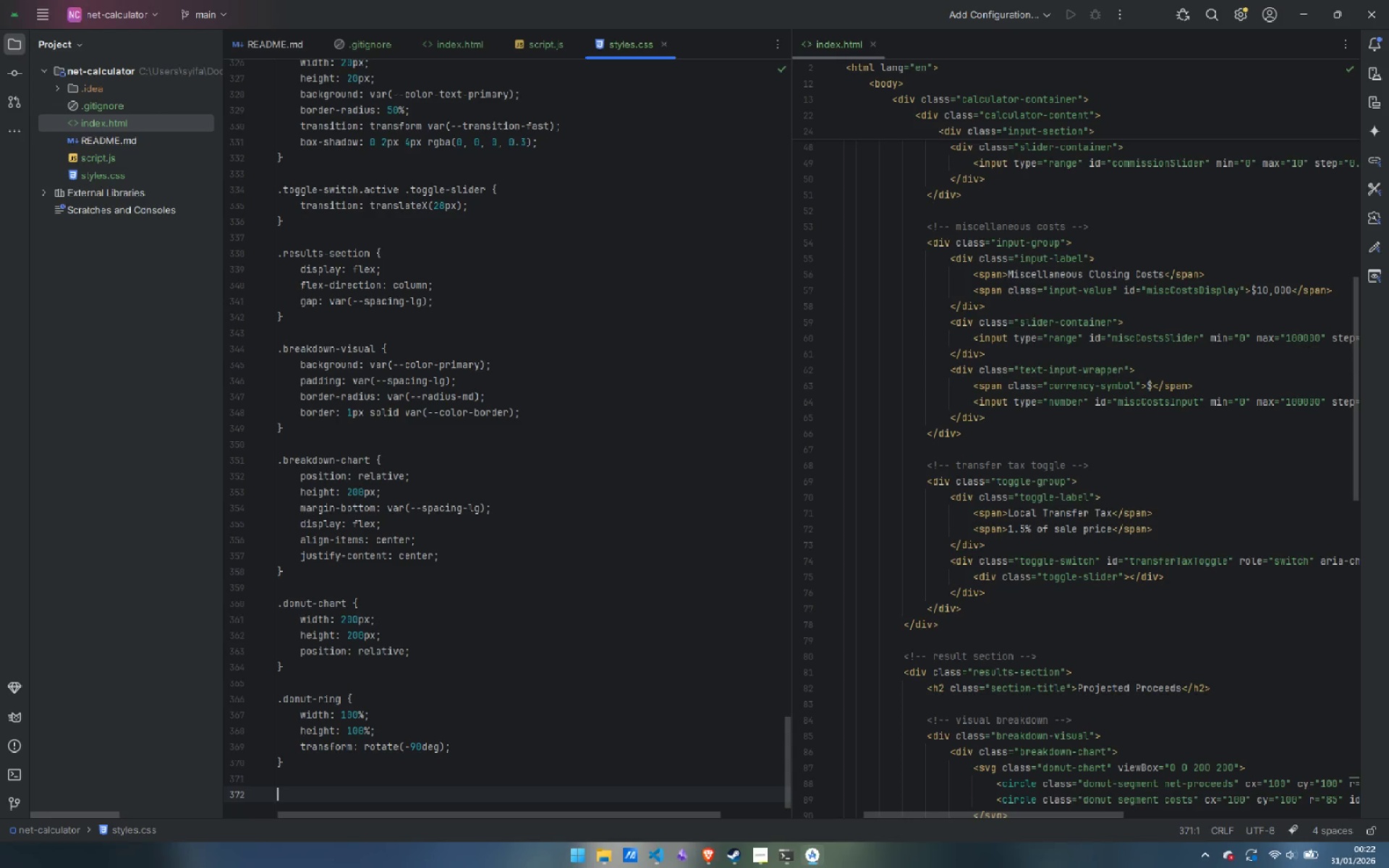 
key(Enter)
 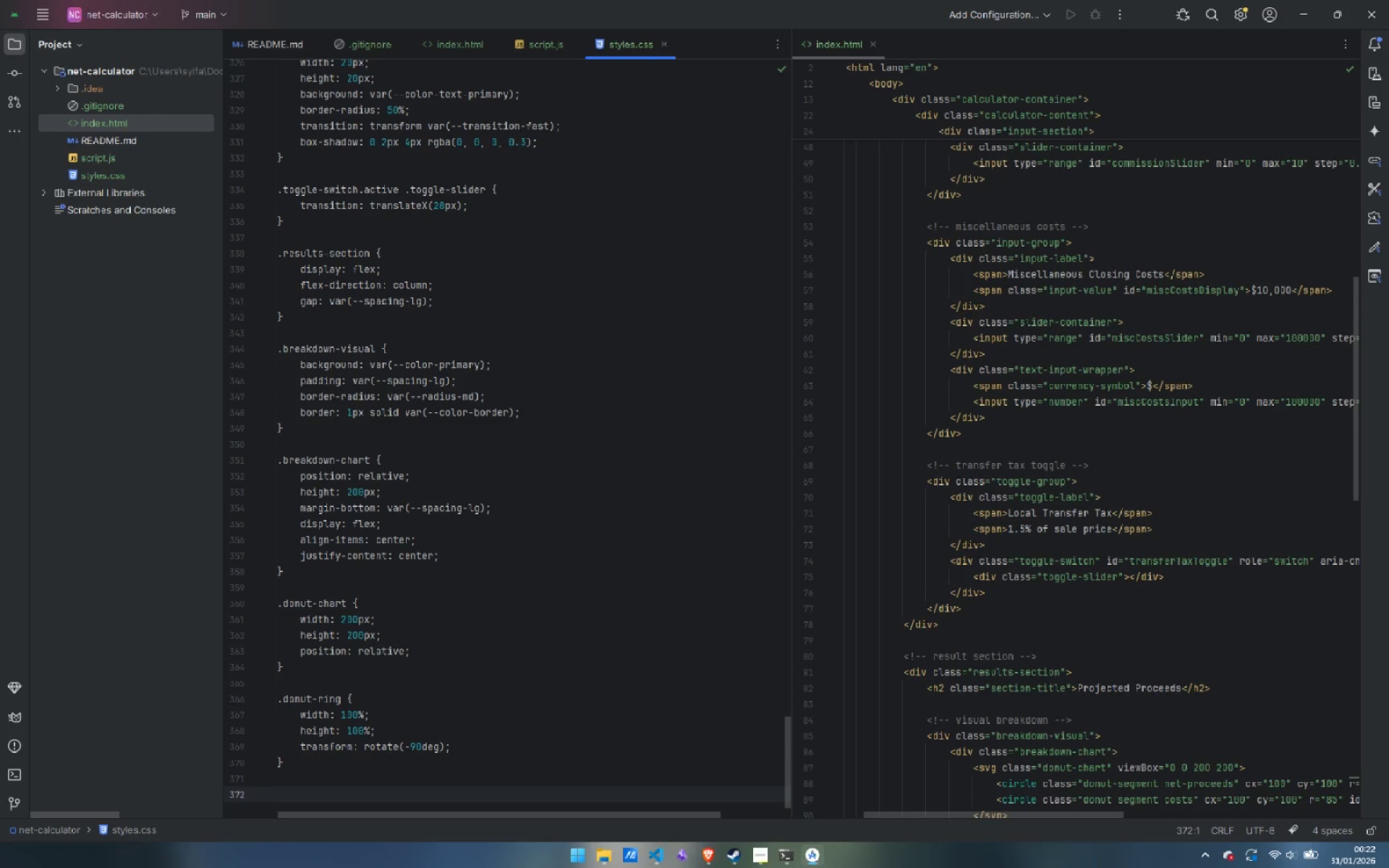 
type(.dno)
key(Backspace)
key(Backspace)
type(onut-segment {)
 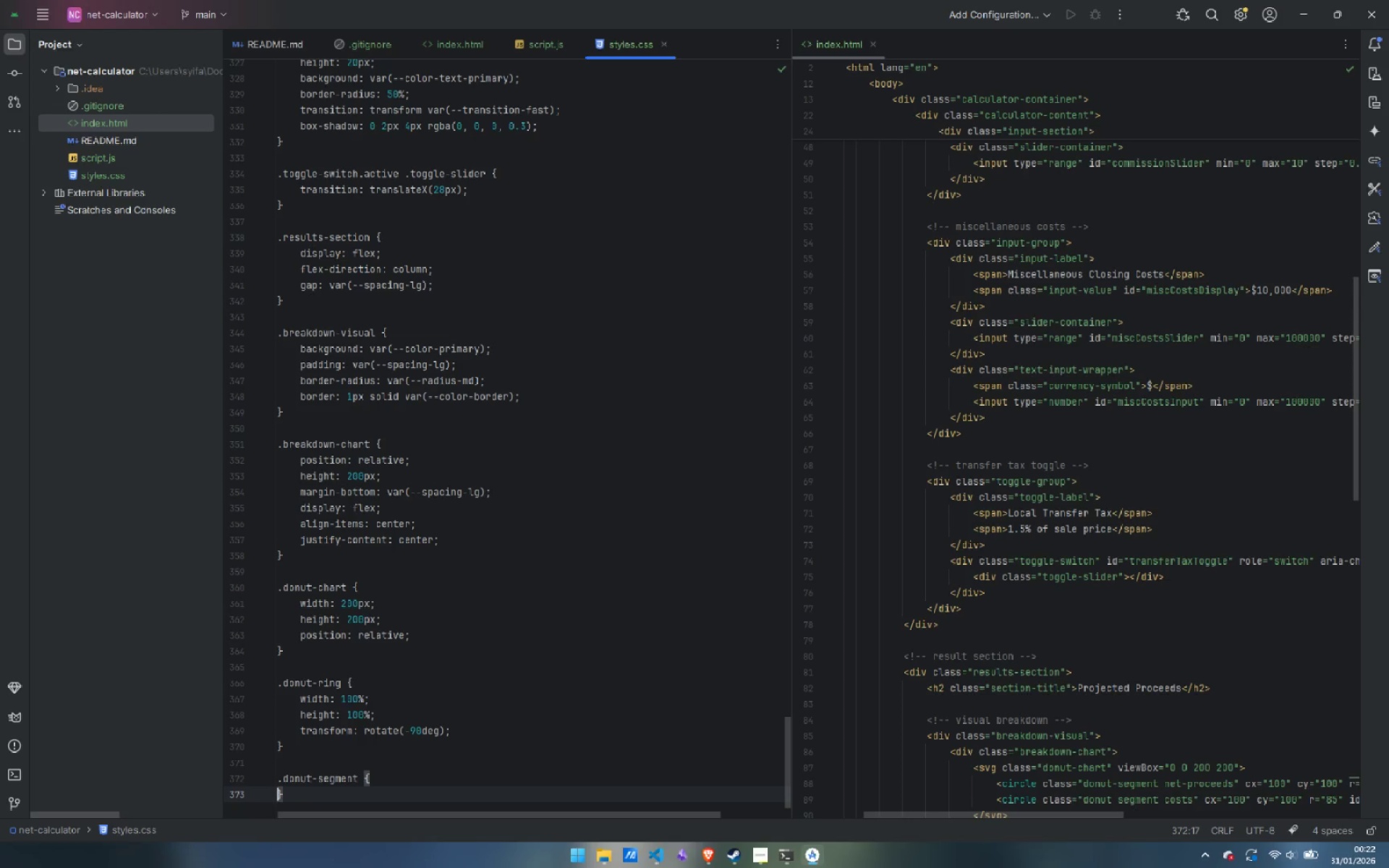 
key(Enter)
 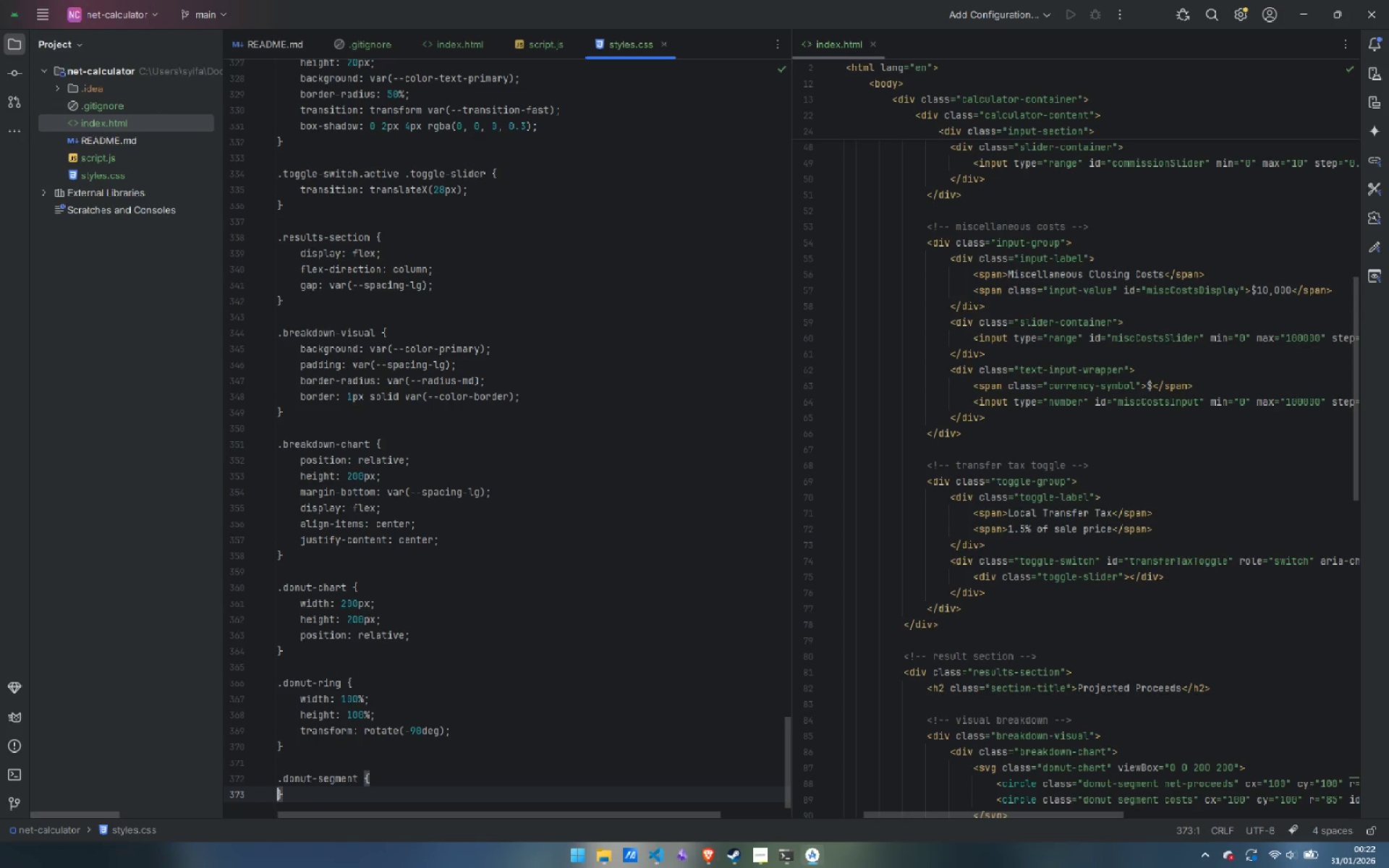 
key(Enter)
 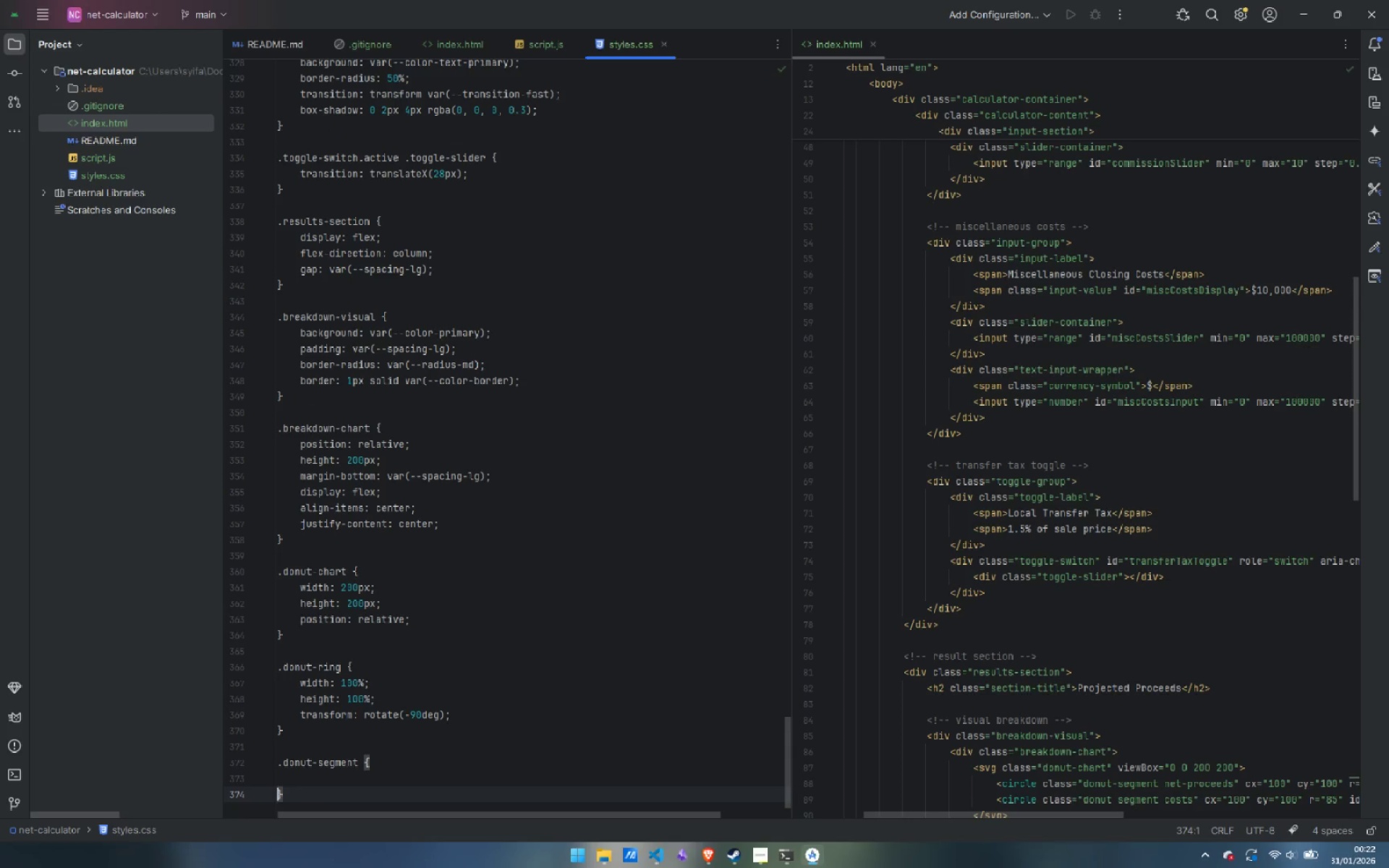 
key(ArrowUp)
 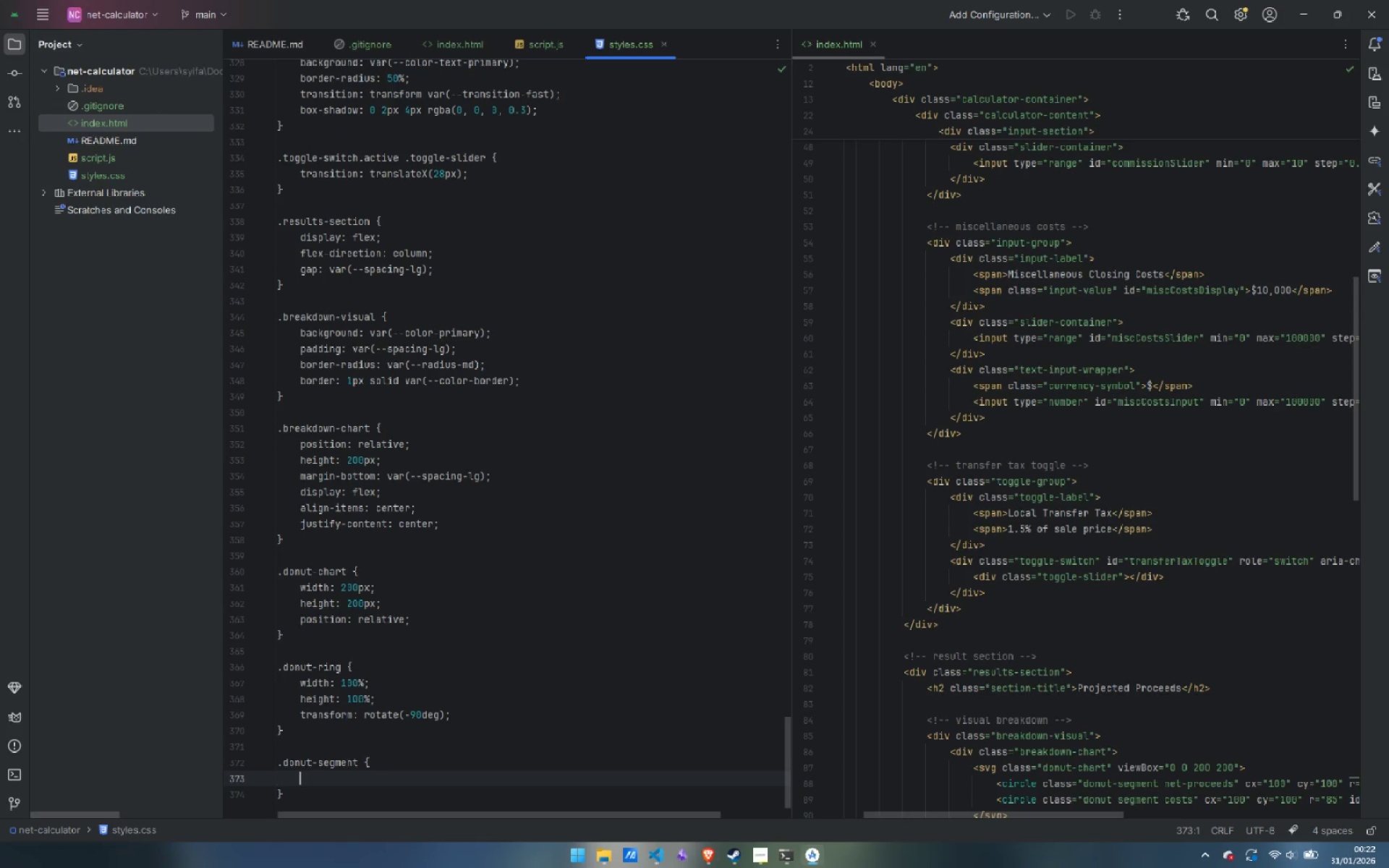 
key(Tab)
 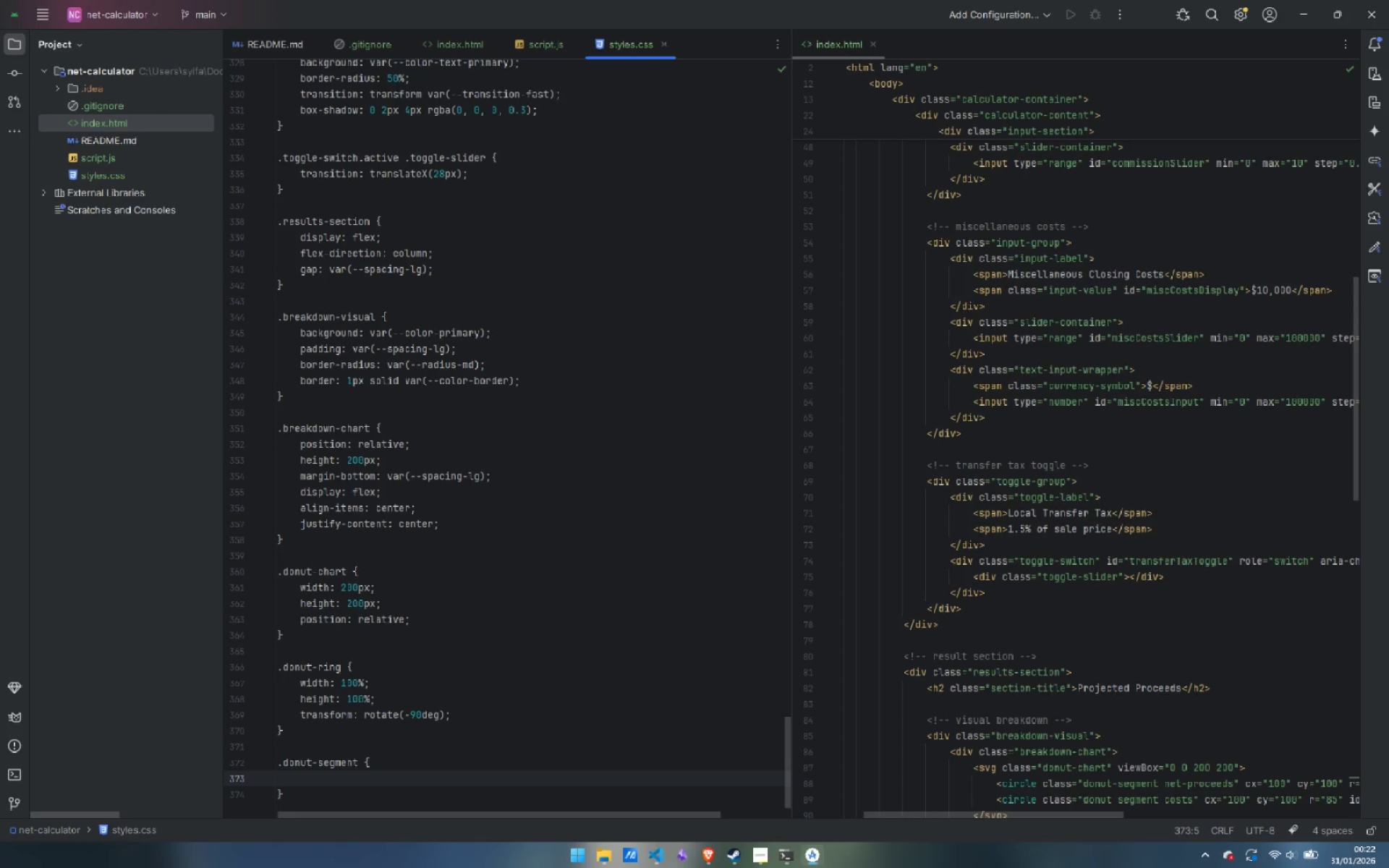 
type(fill: none;)
 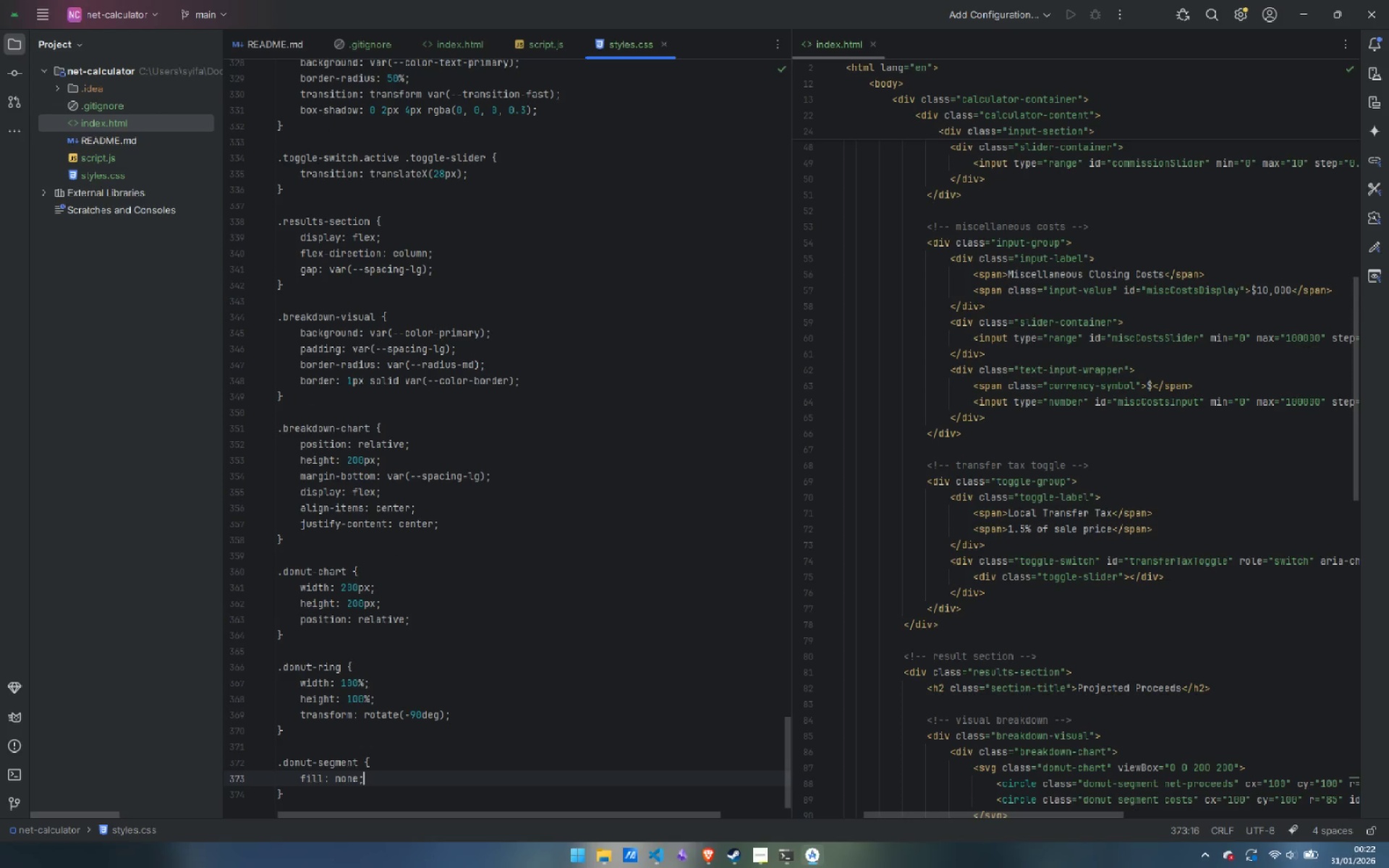 
key(Enter)
 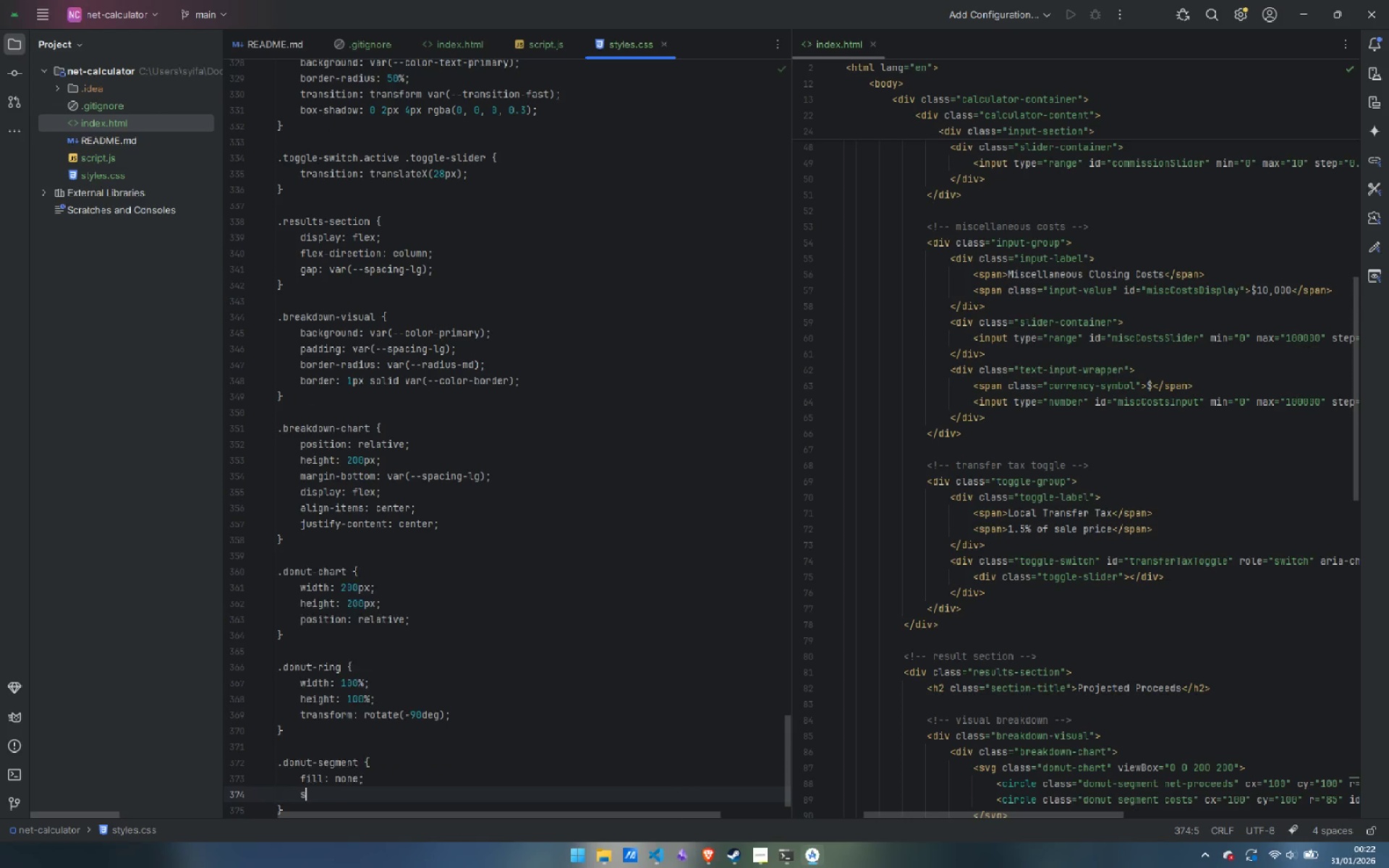 
type(stroke-width: 30;)
 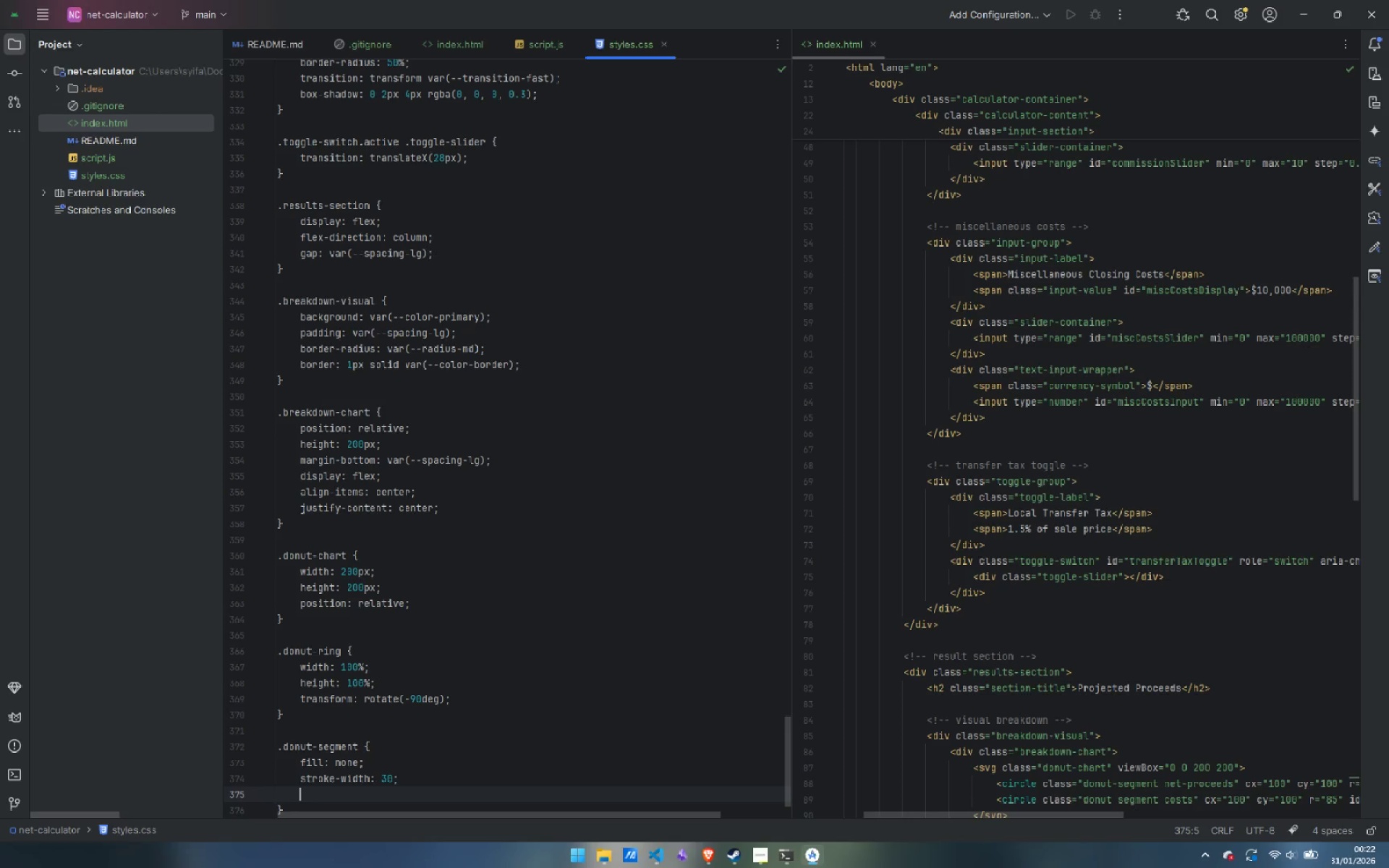 
 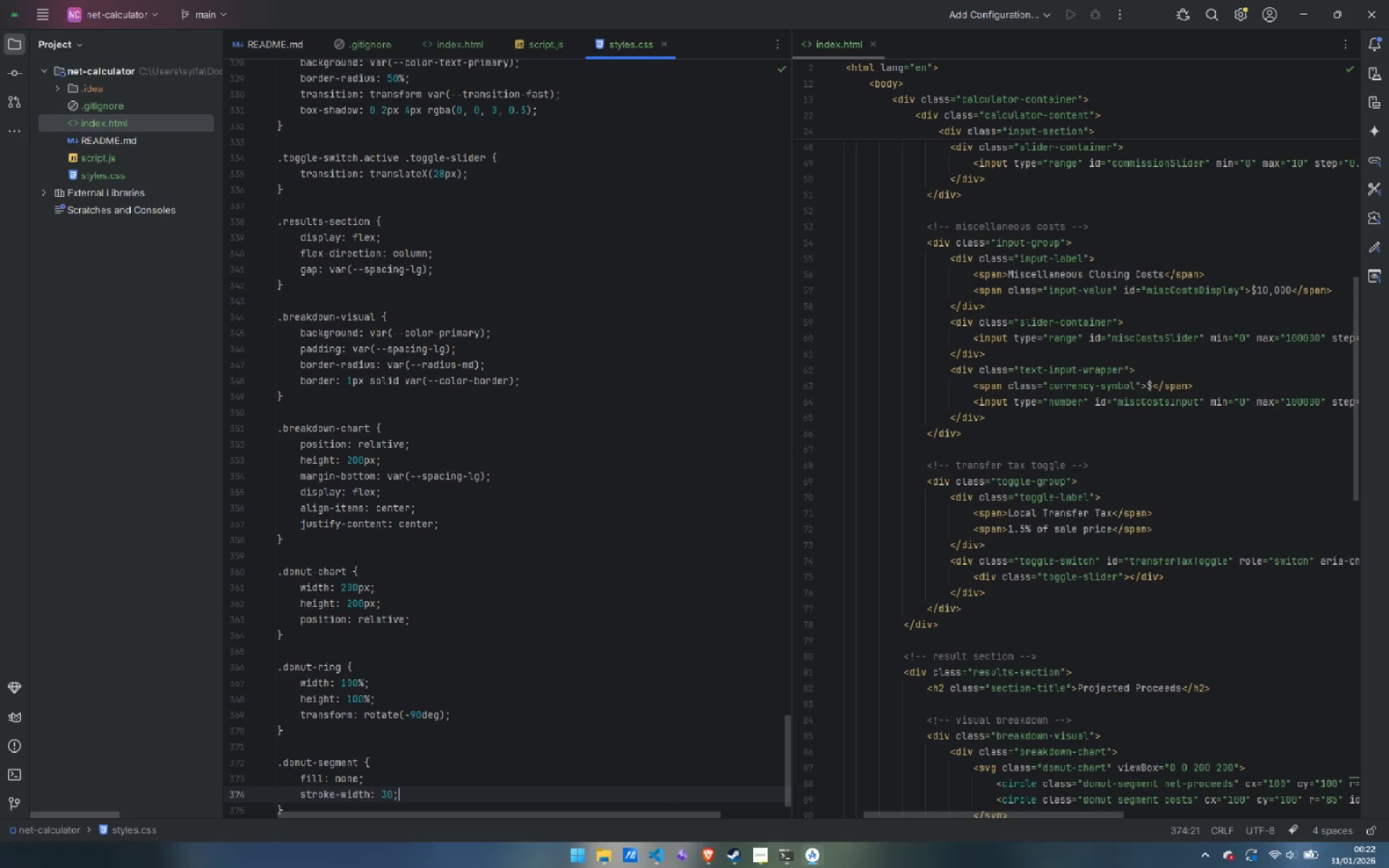 
key(Enter)
 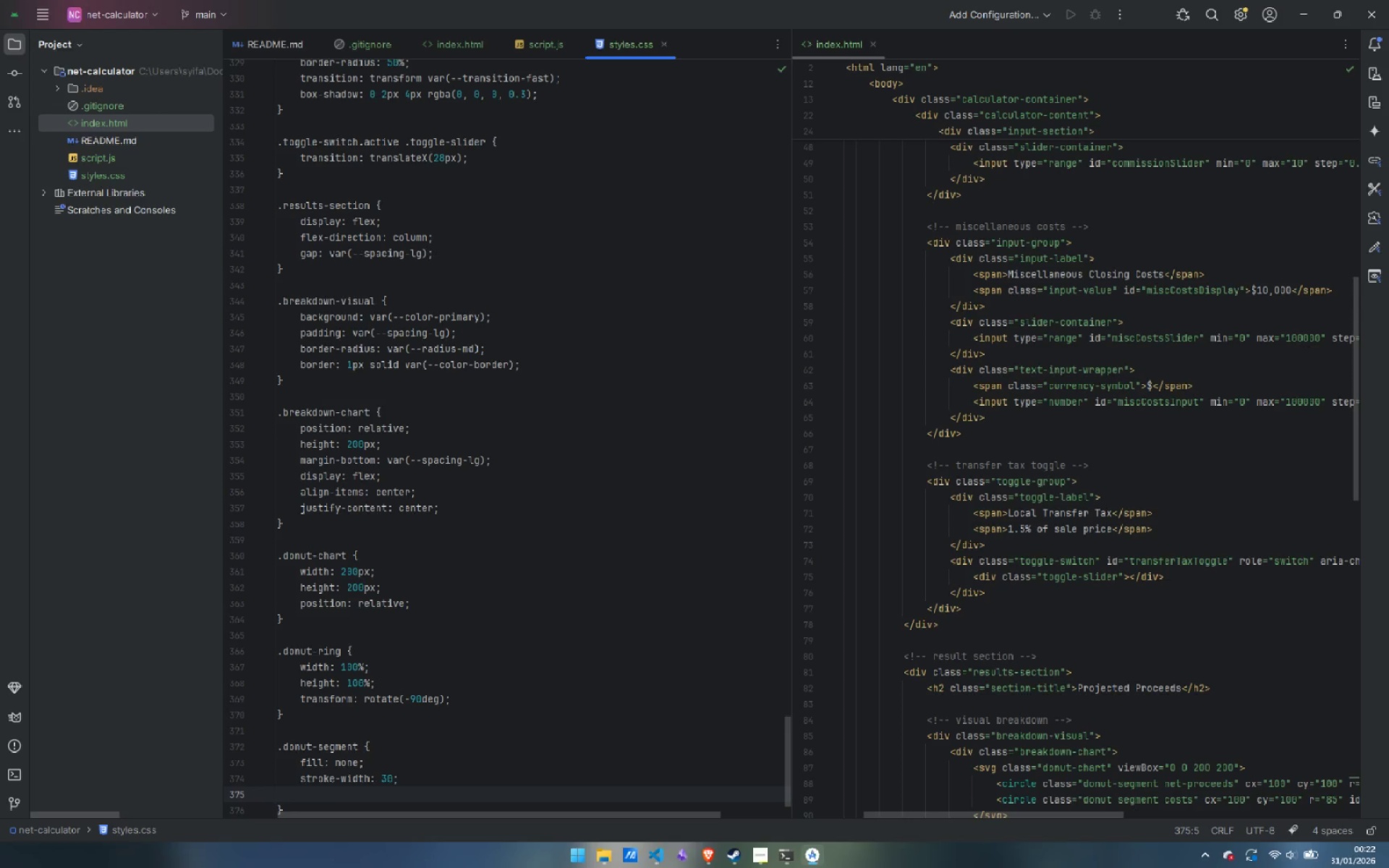 
type(trans)
 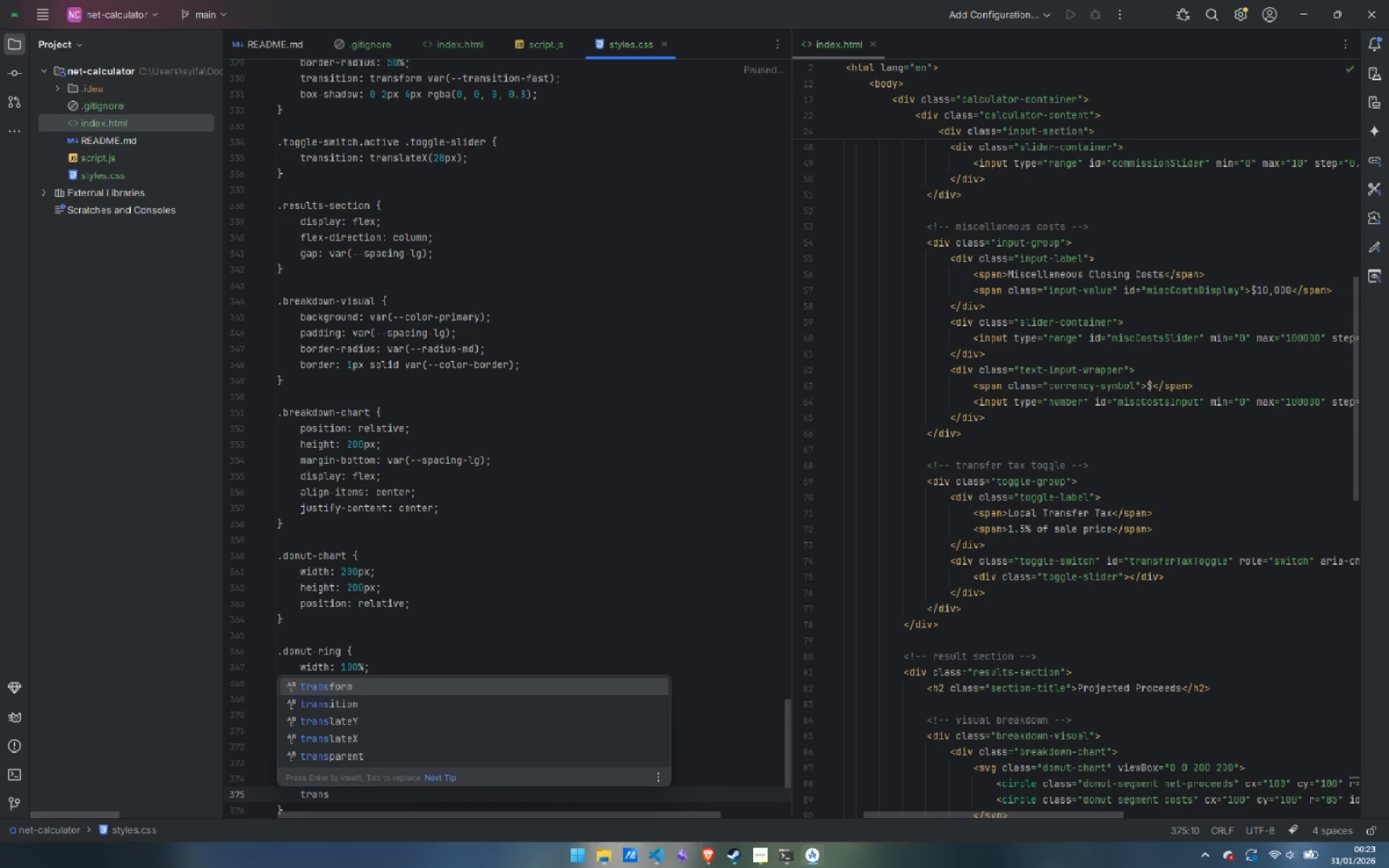 
key(ArrowDown)
 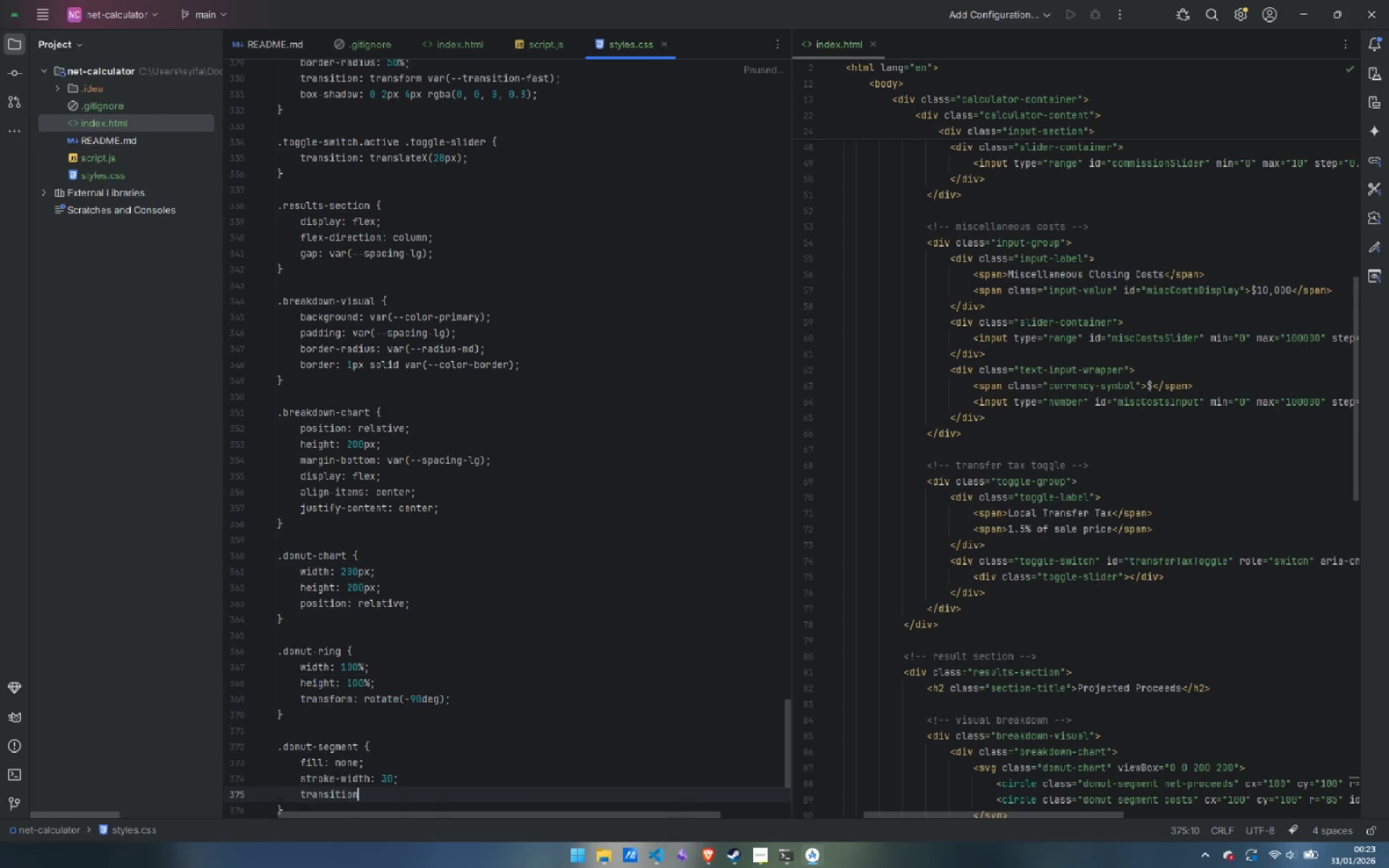 
key(Enter)
 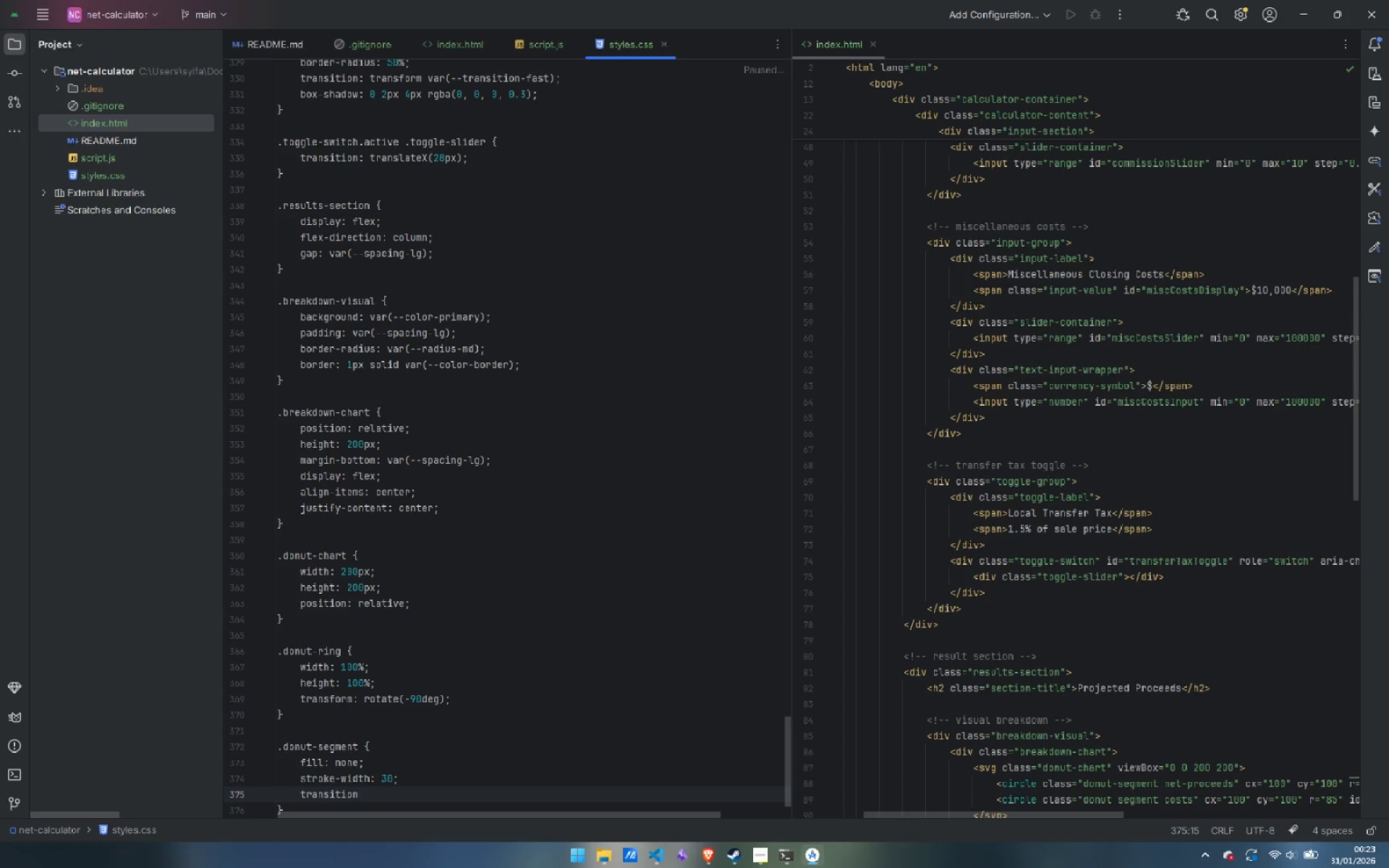 
type(: all var(--rtans)
 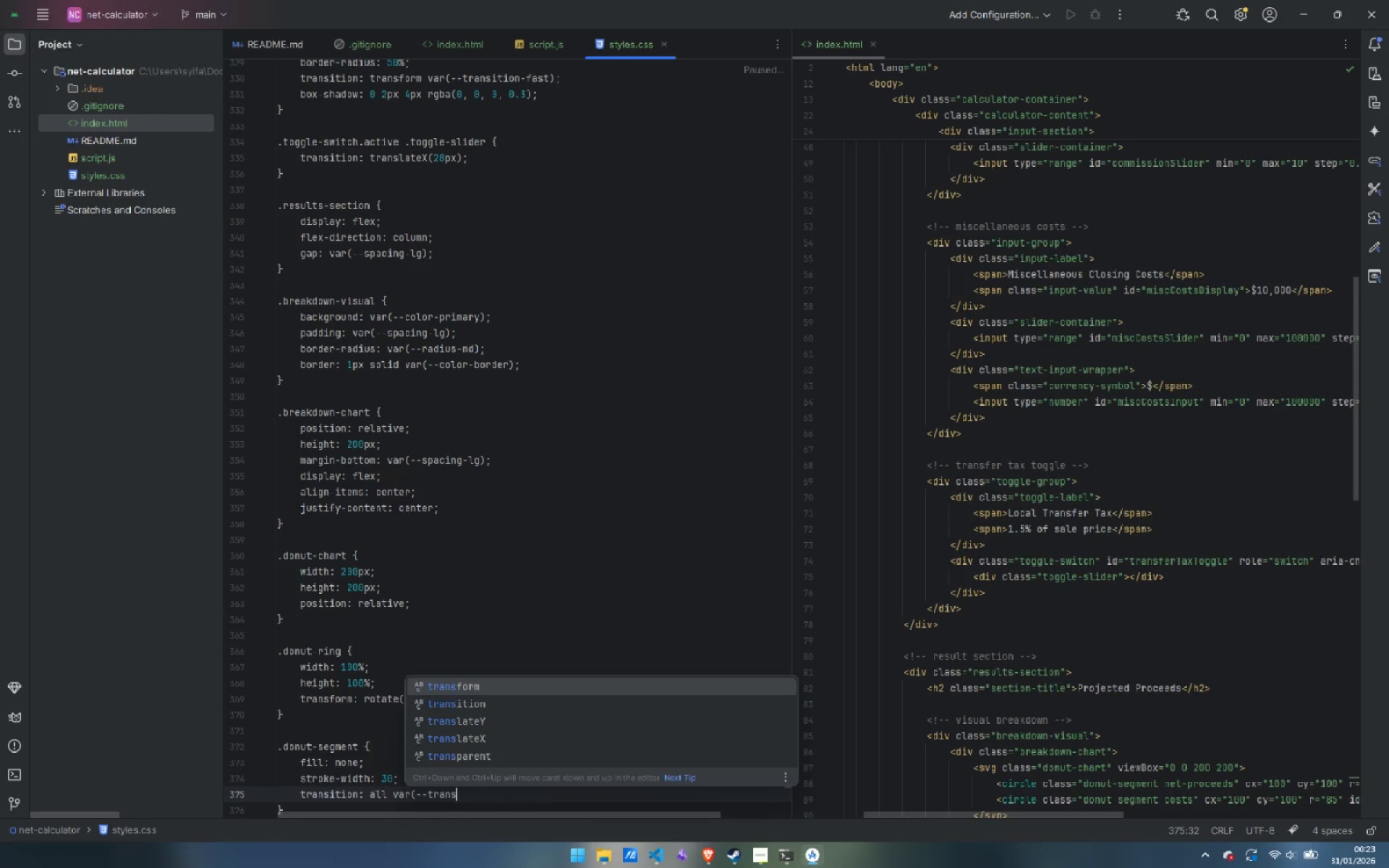 
key(ArrowDown)
 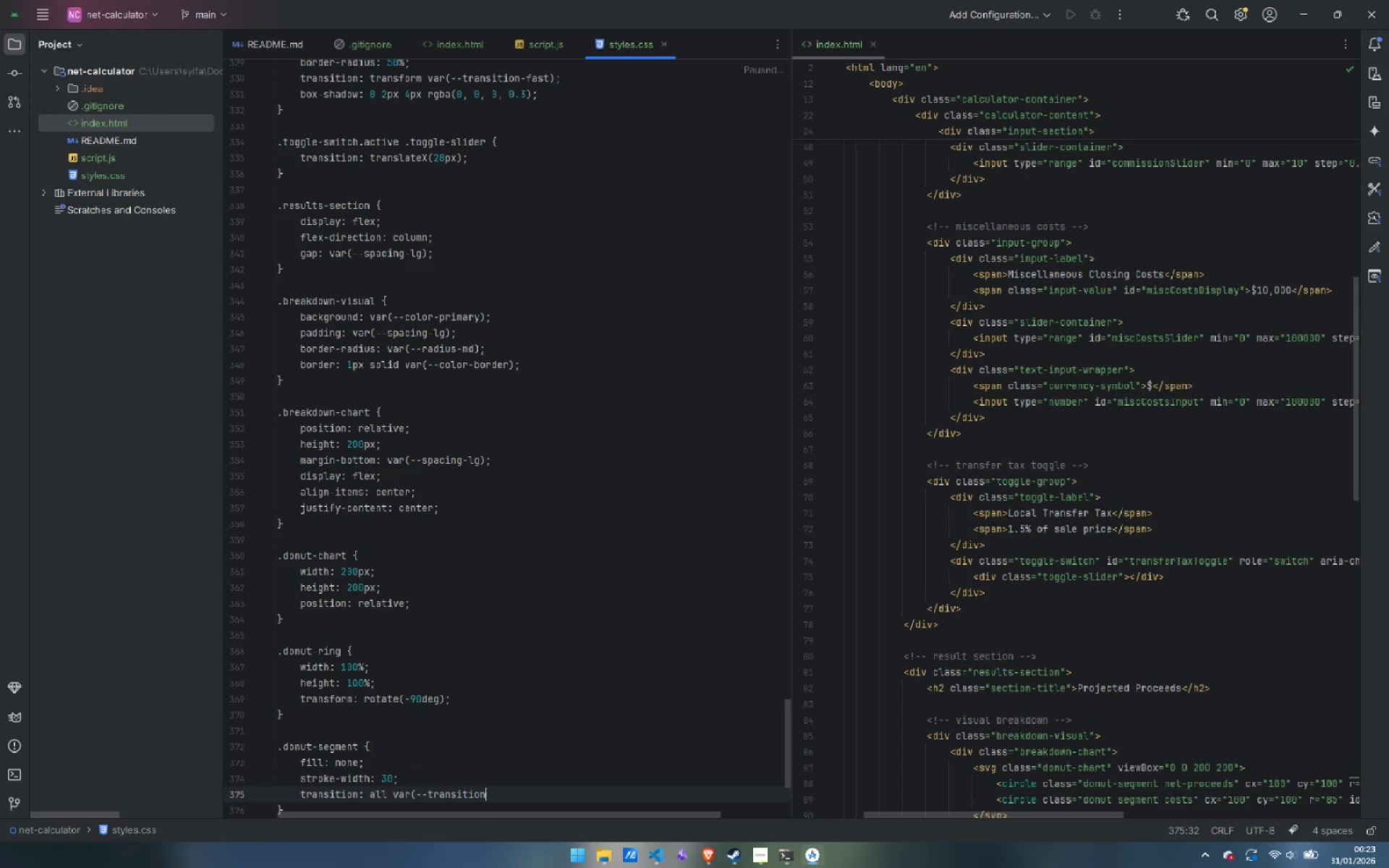 
key(Enter)
 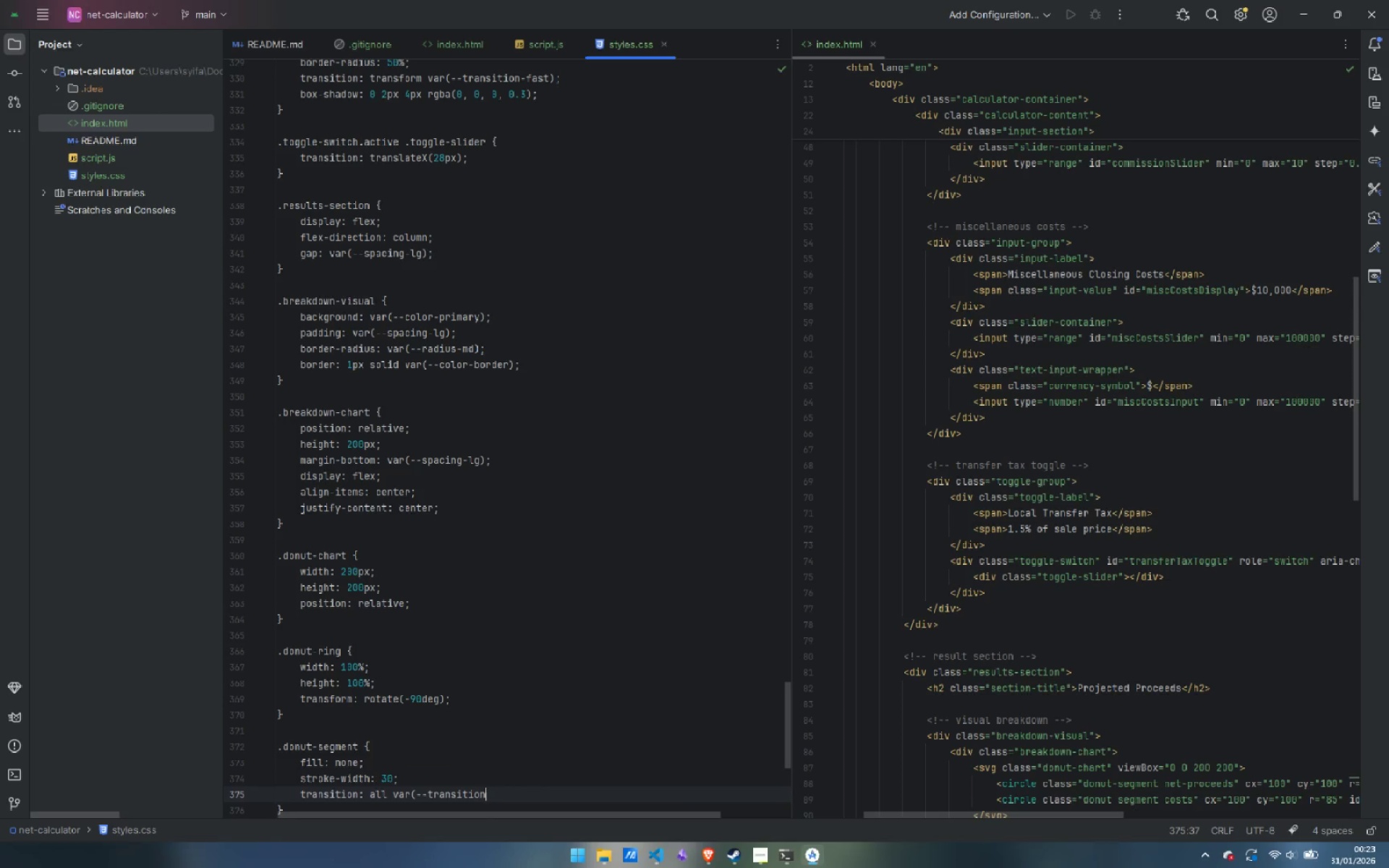 
type(-medium);)
 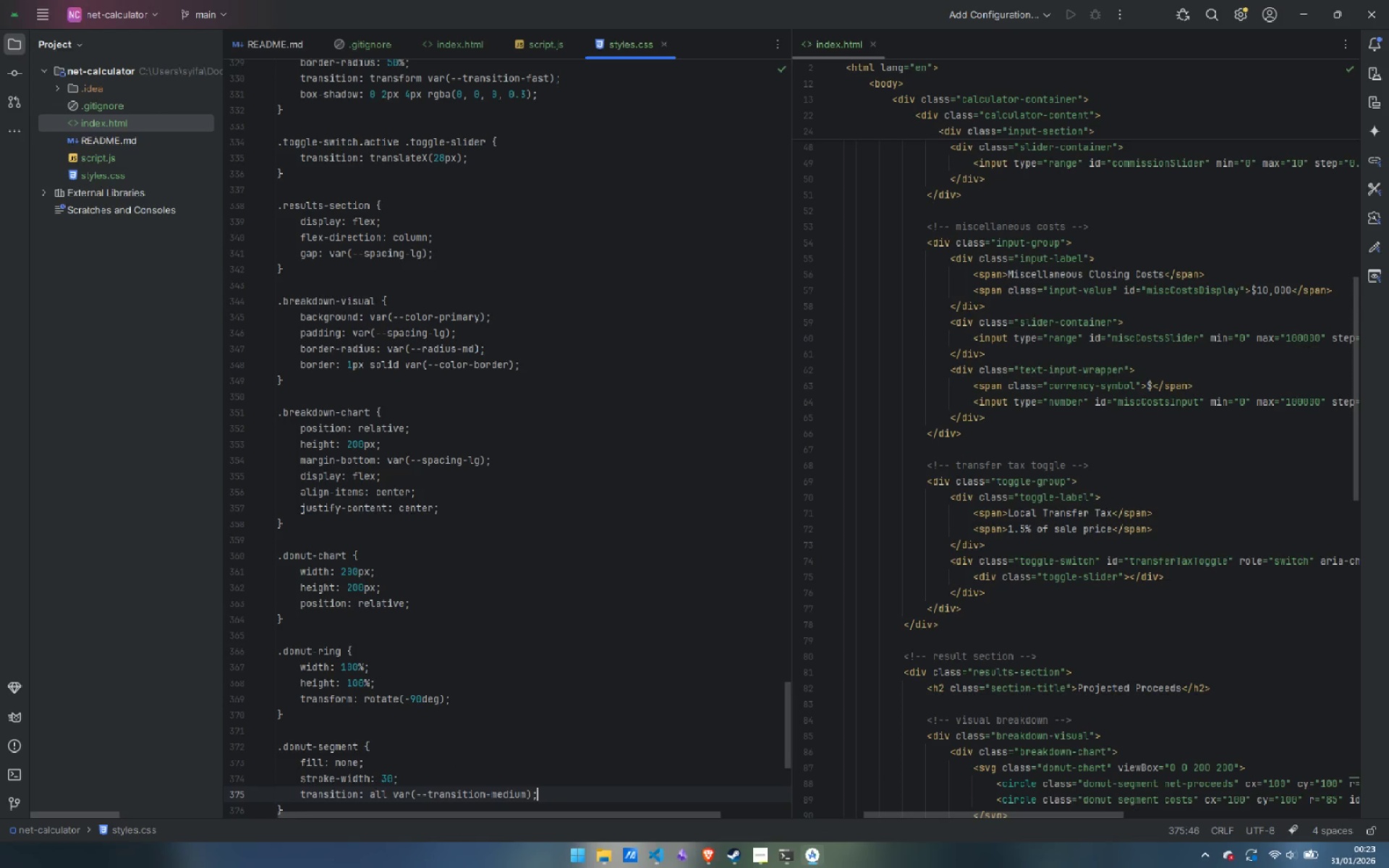 
key(ArrowDown)
 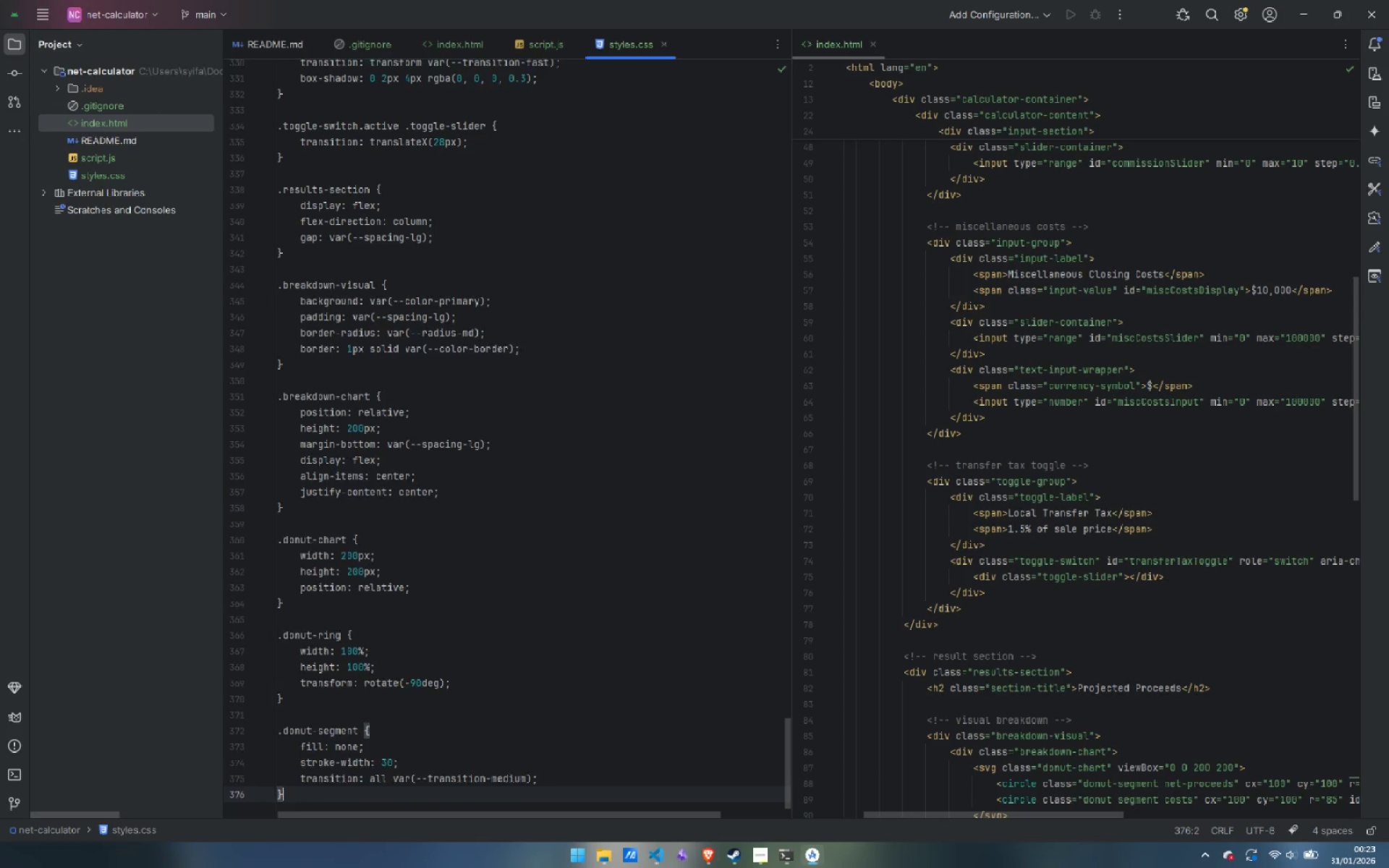 
key(Enter)
 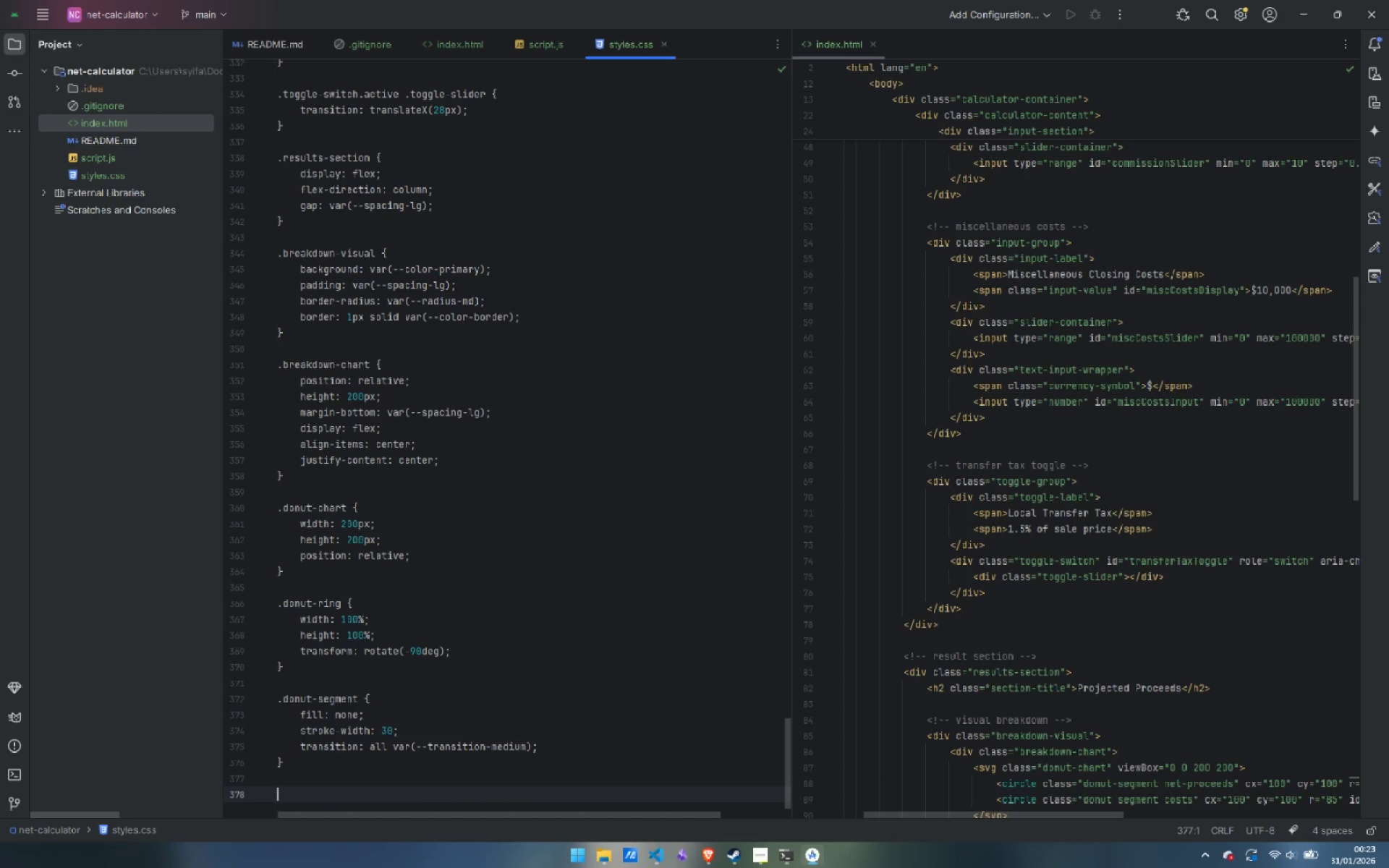 
key(Enter)
 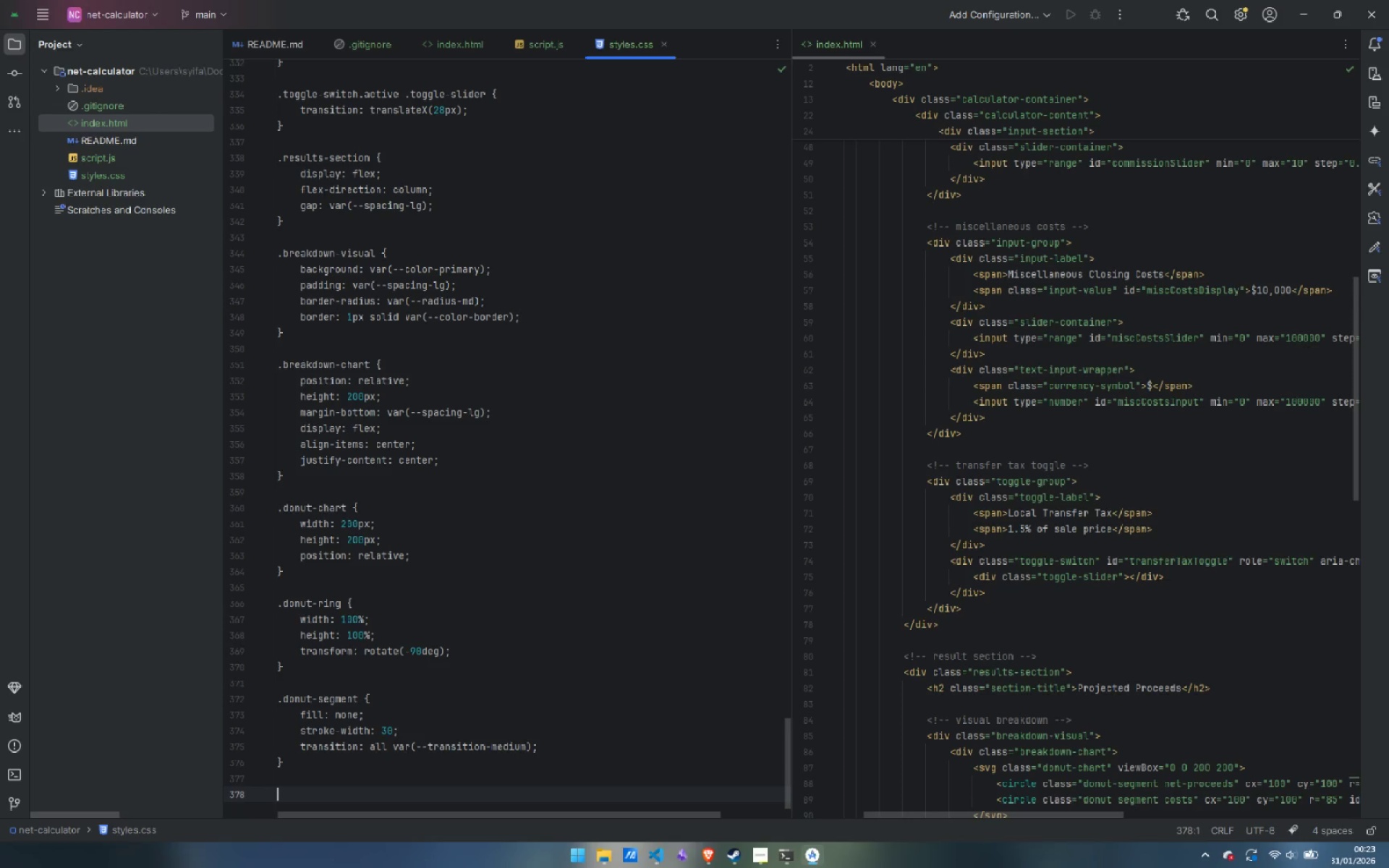 
wait(16.52)
 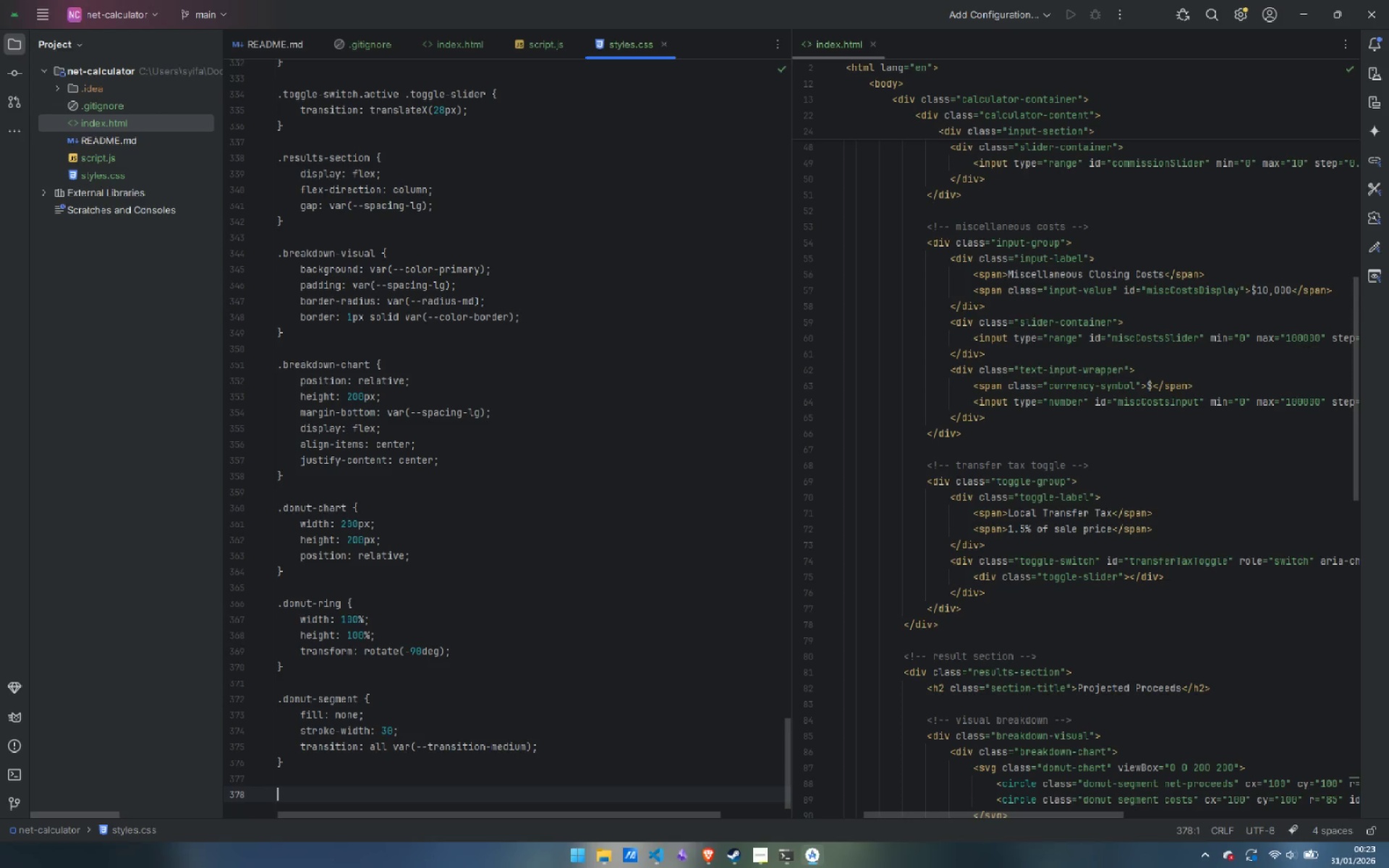 
type(.donut-segment)
 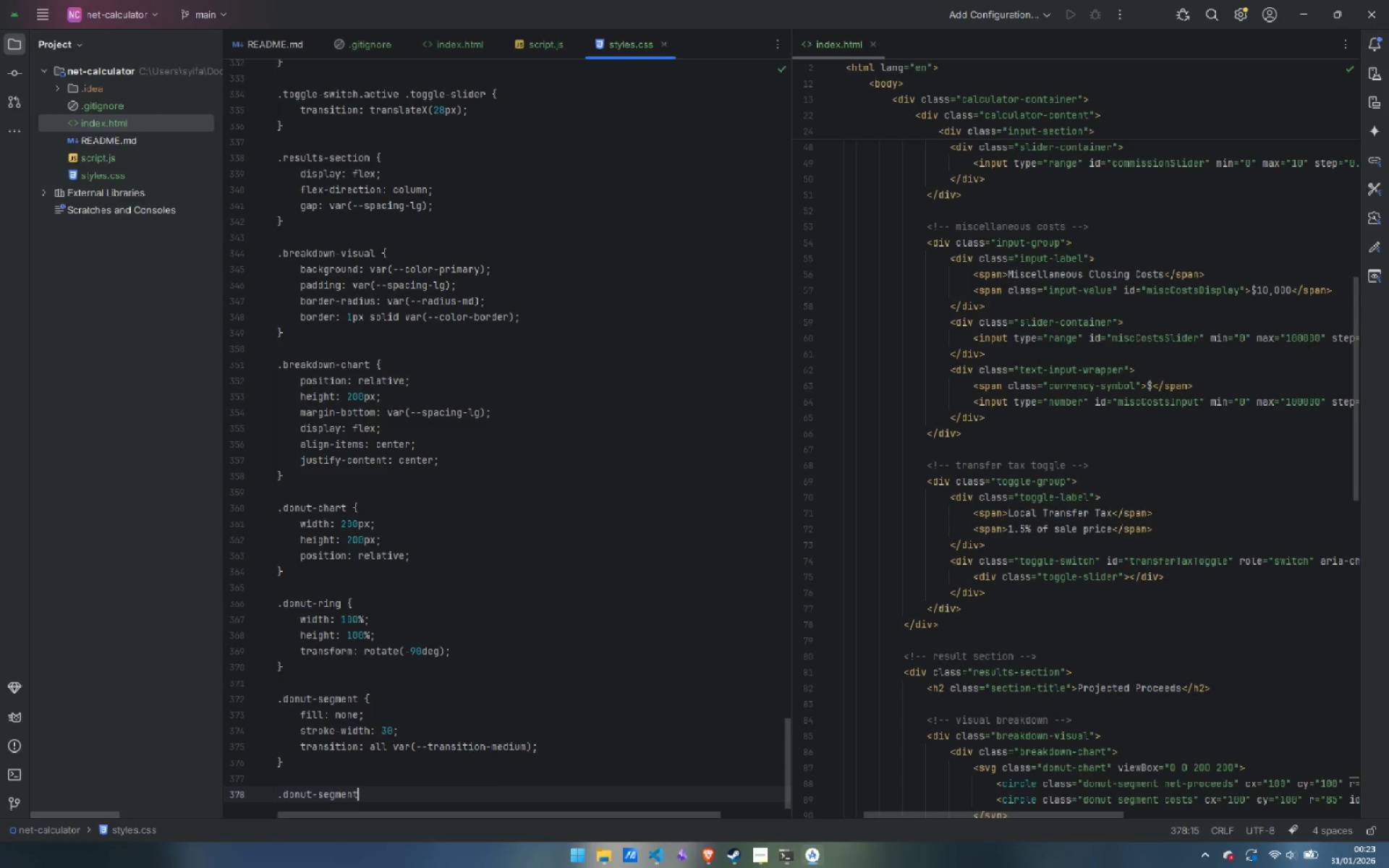 
type(.net-proceeds {)
 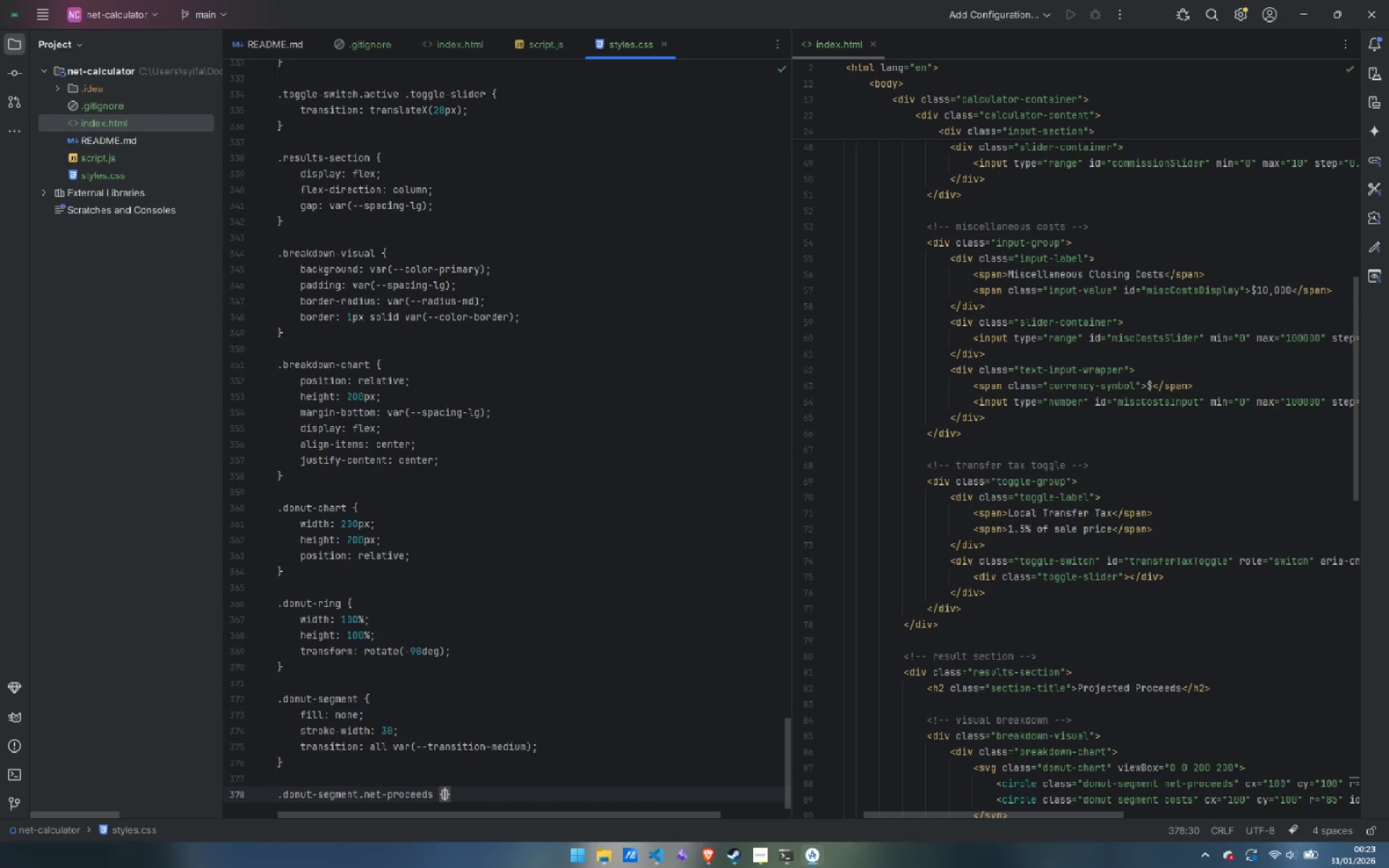 
key(Enter)
 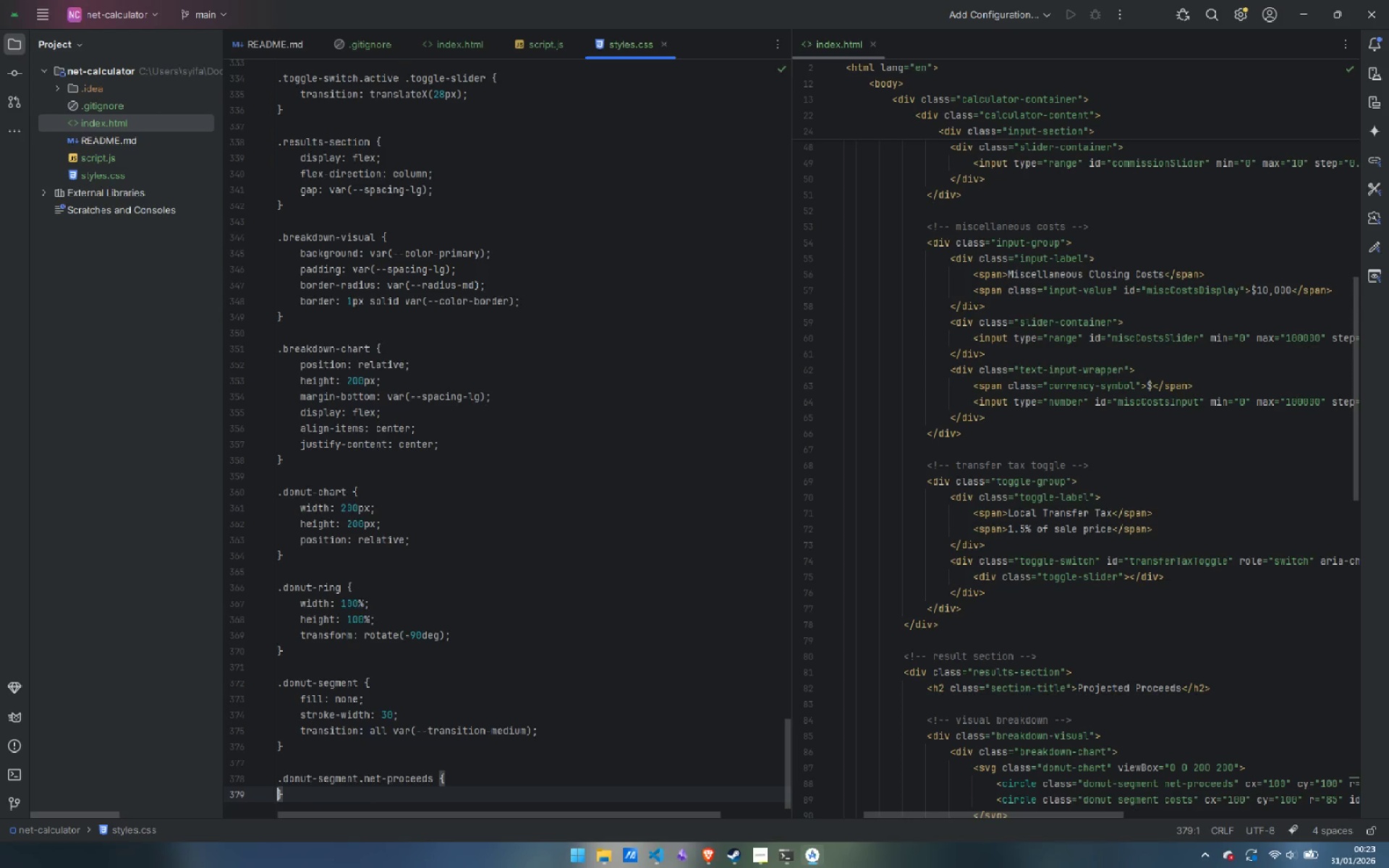 
key(Enter)
 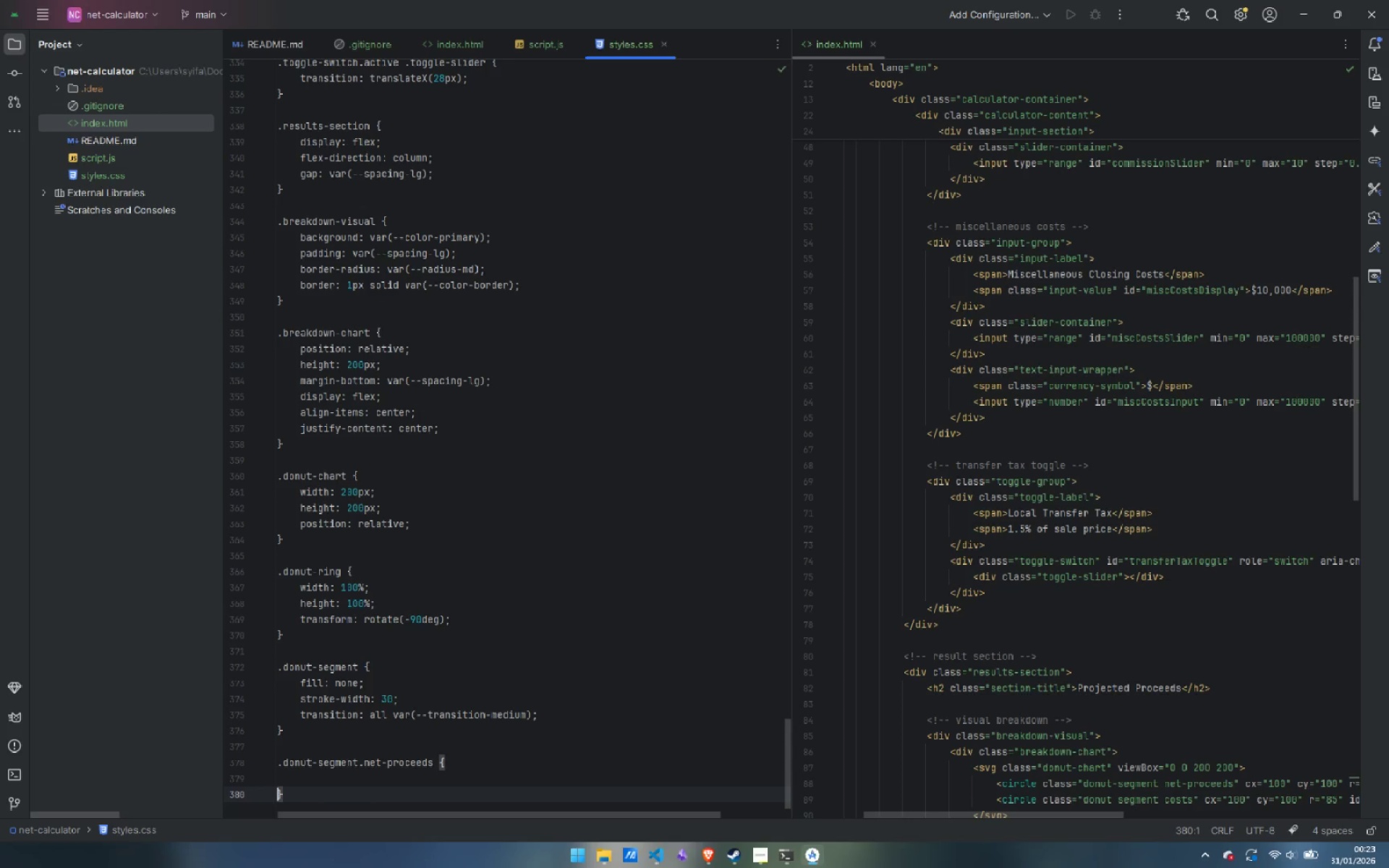 
key(ArrowUp)
 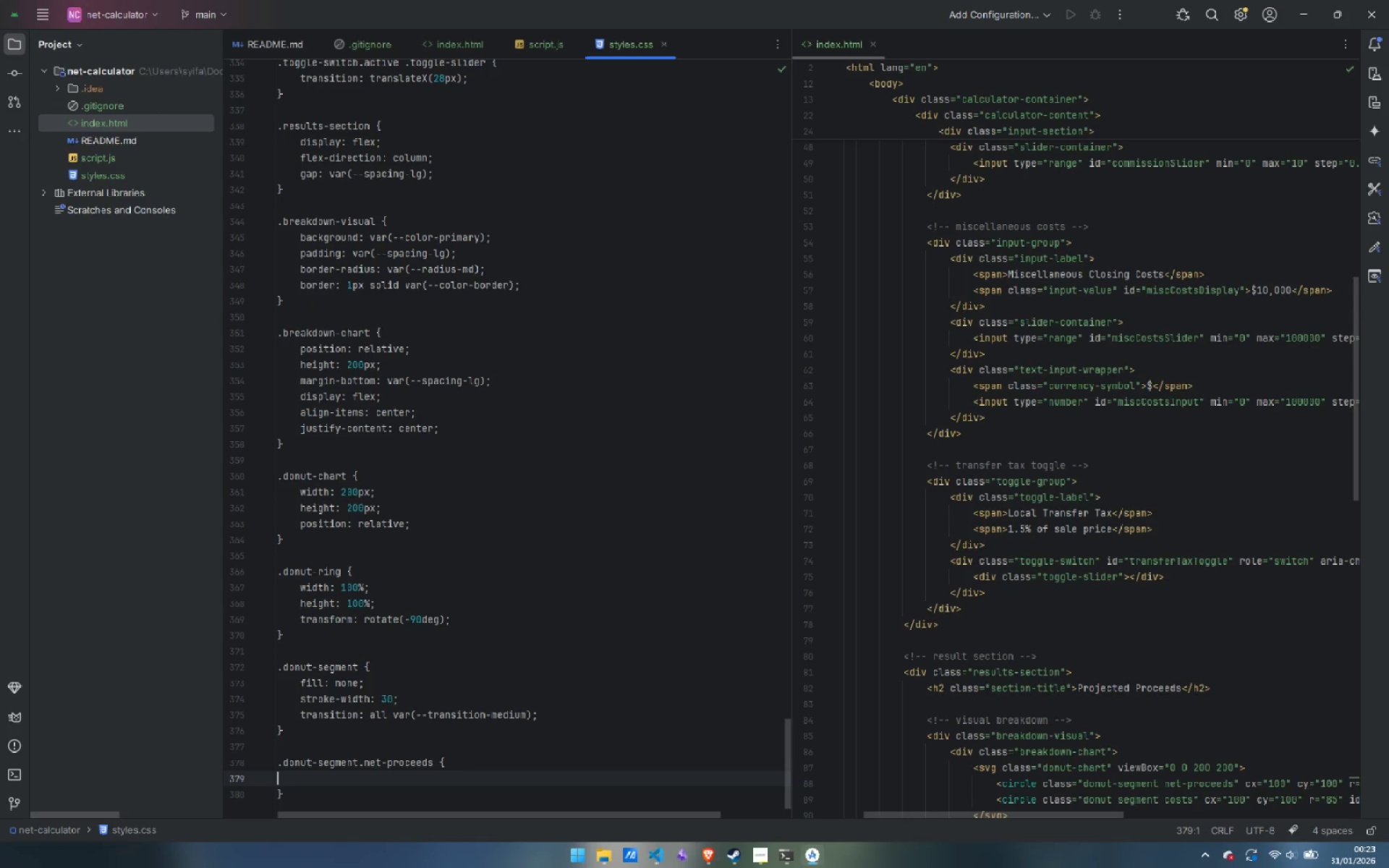 
key(Tab)
 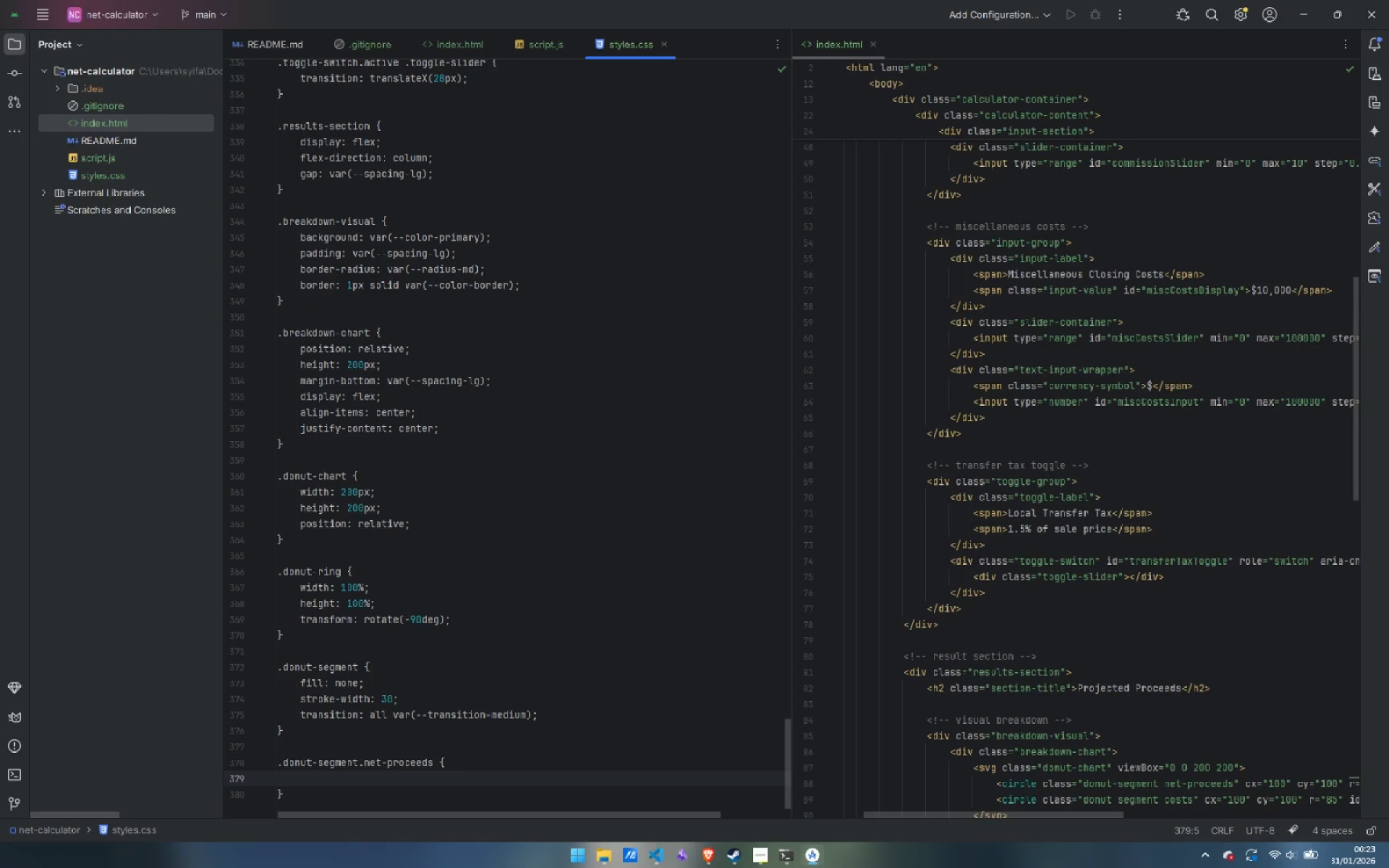 
type(stroke: var(--color-acce)
 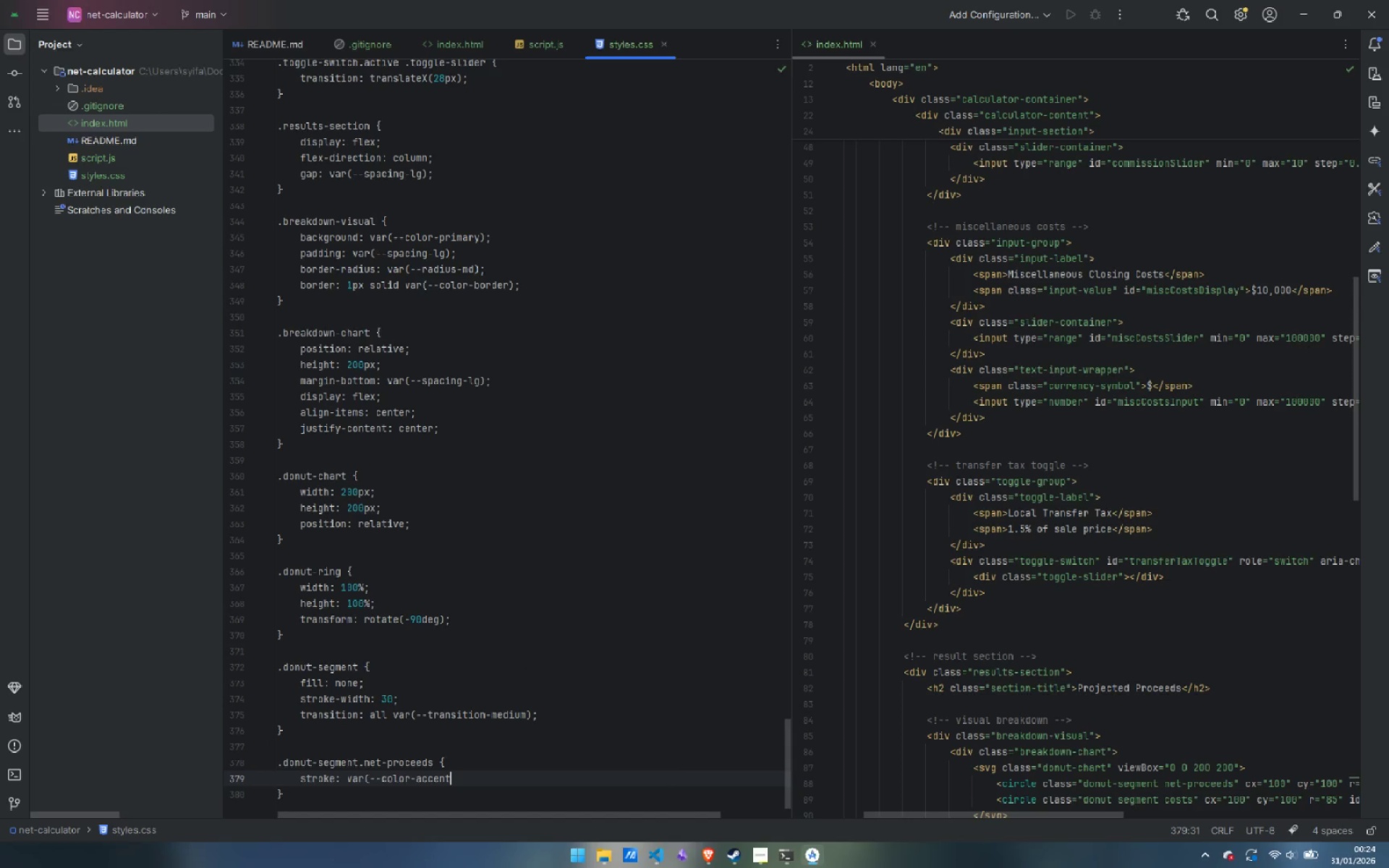 
 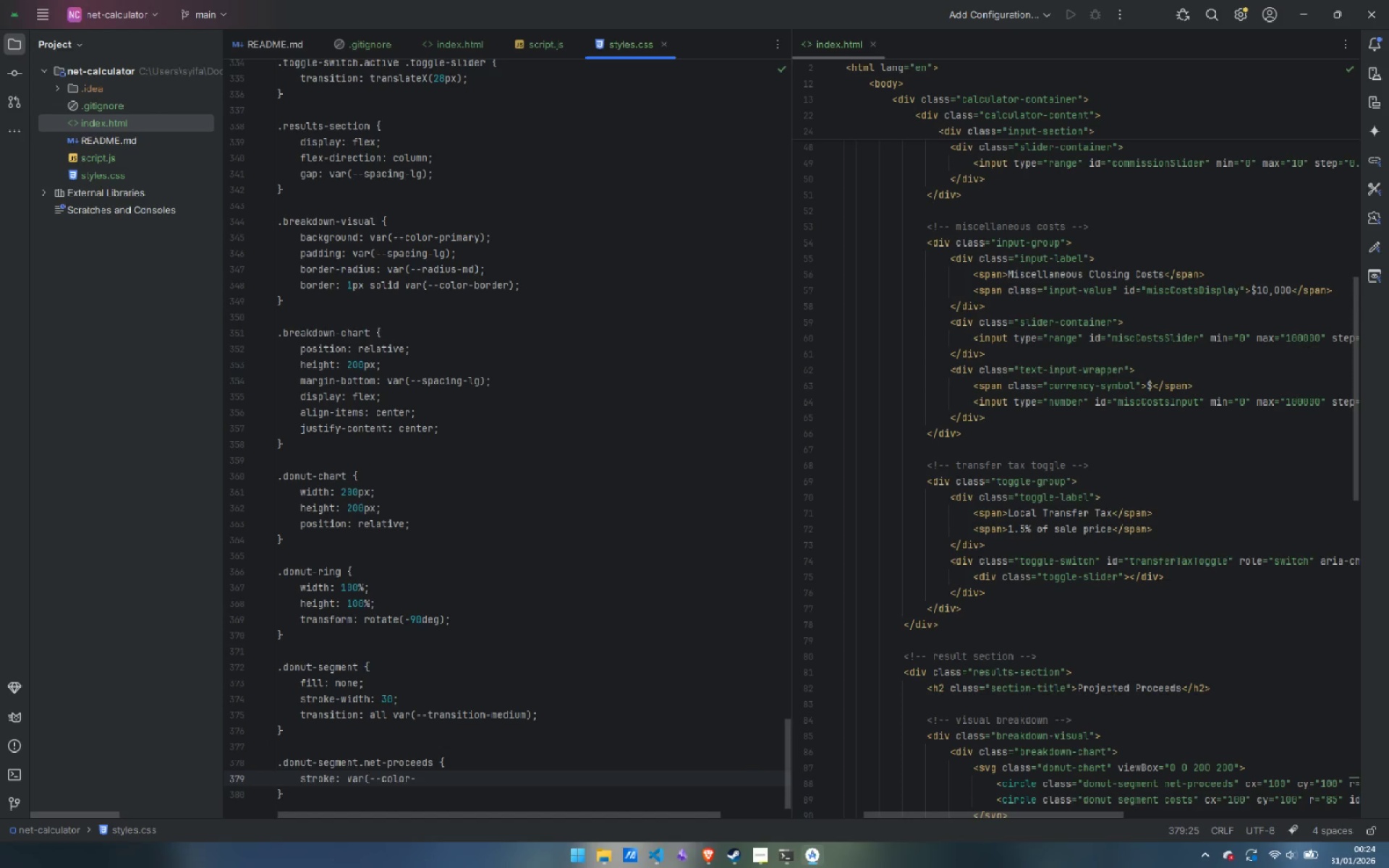 
key(Enter)
 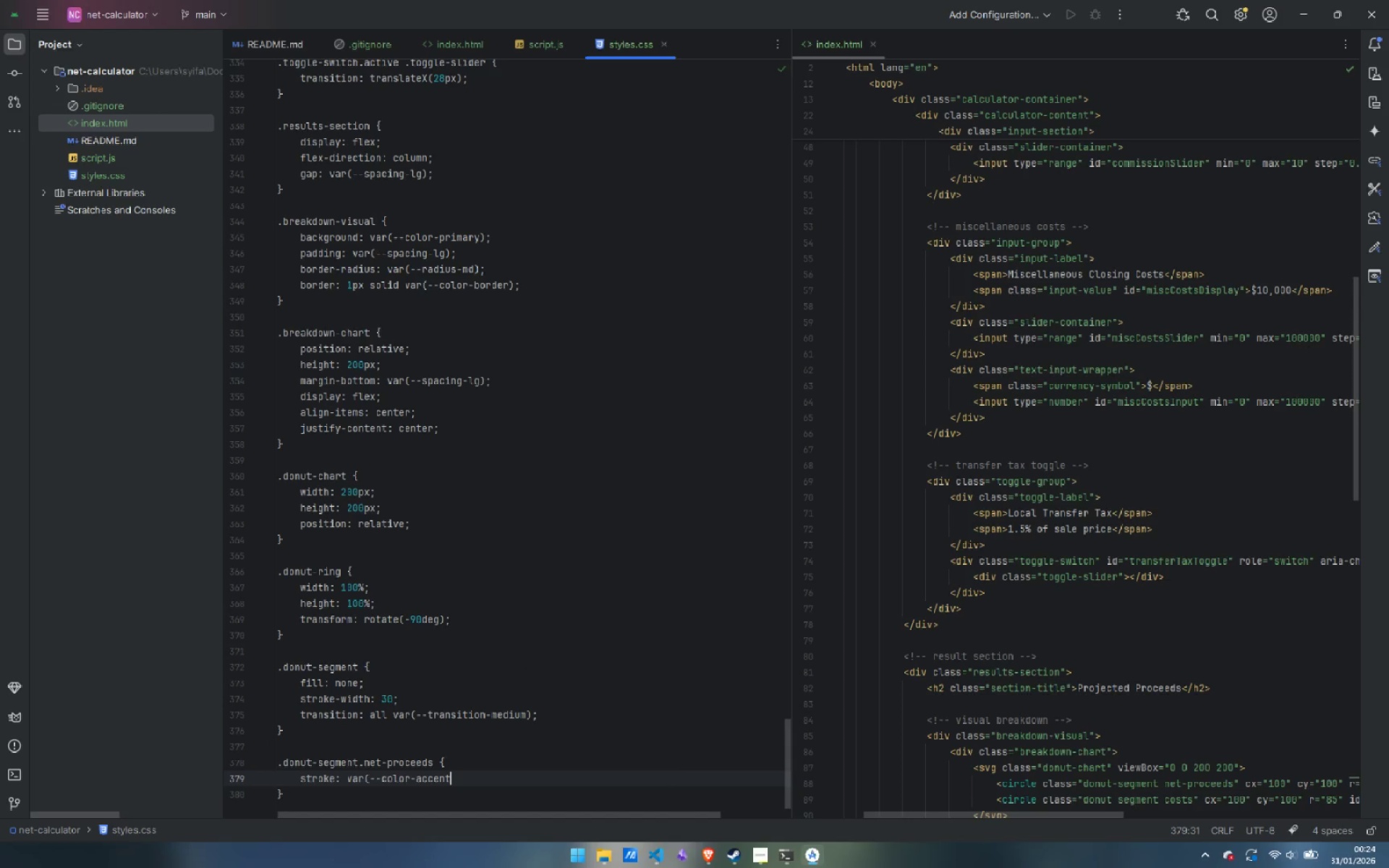 
key(Shift+0)
 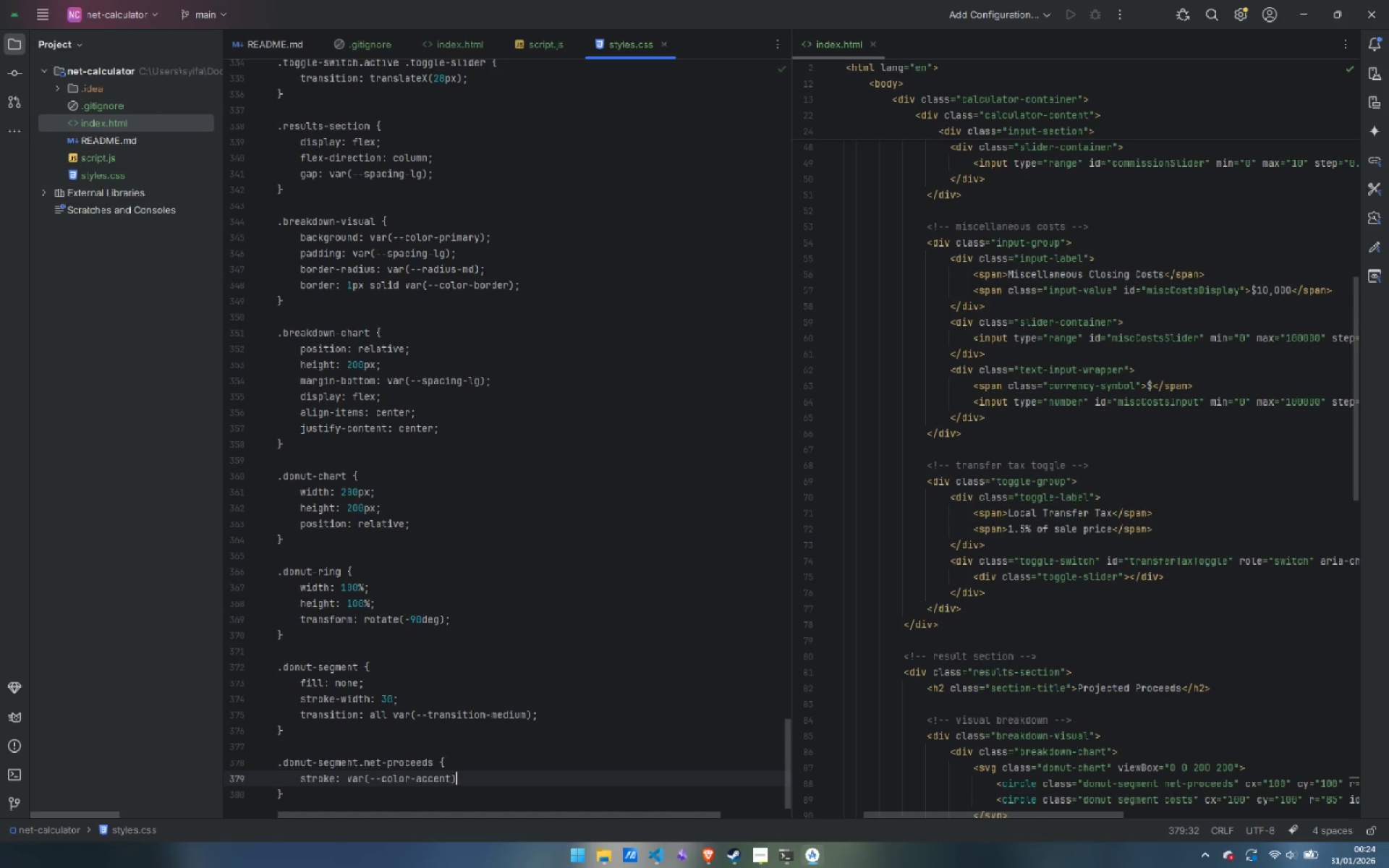 
key(Semicolon)
 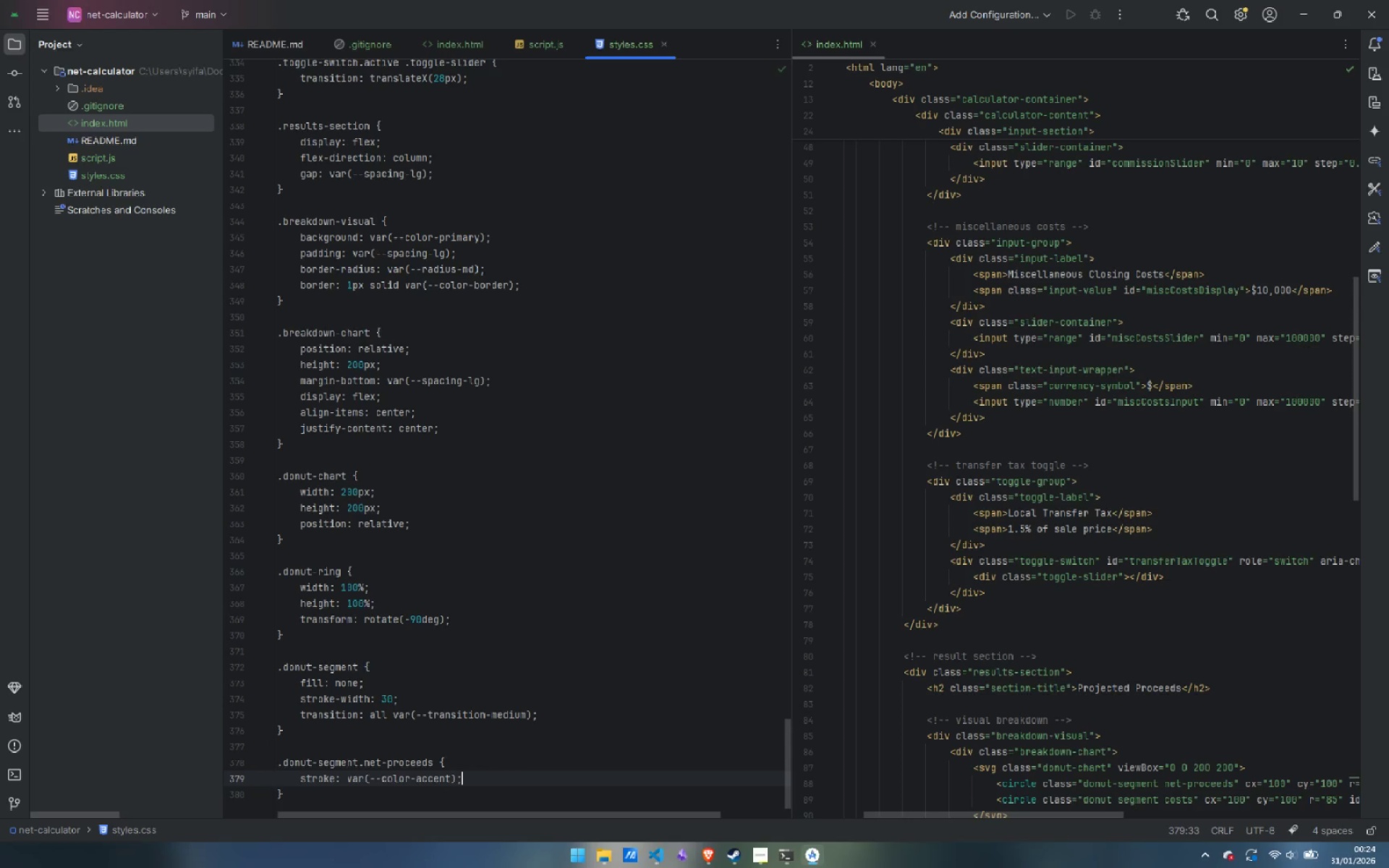 
key(Enter)
 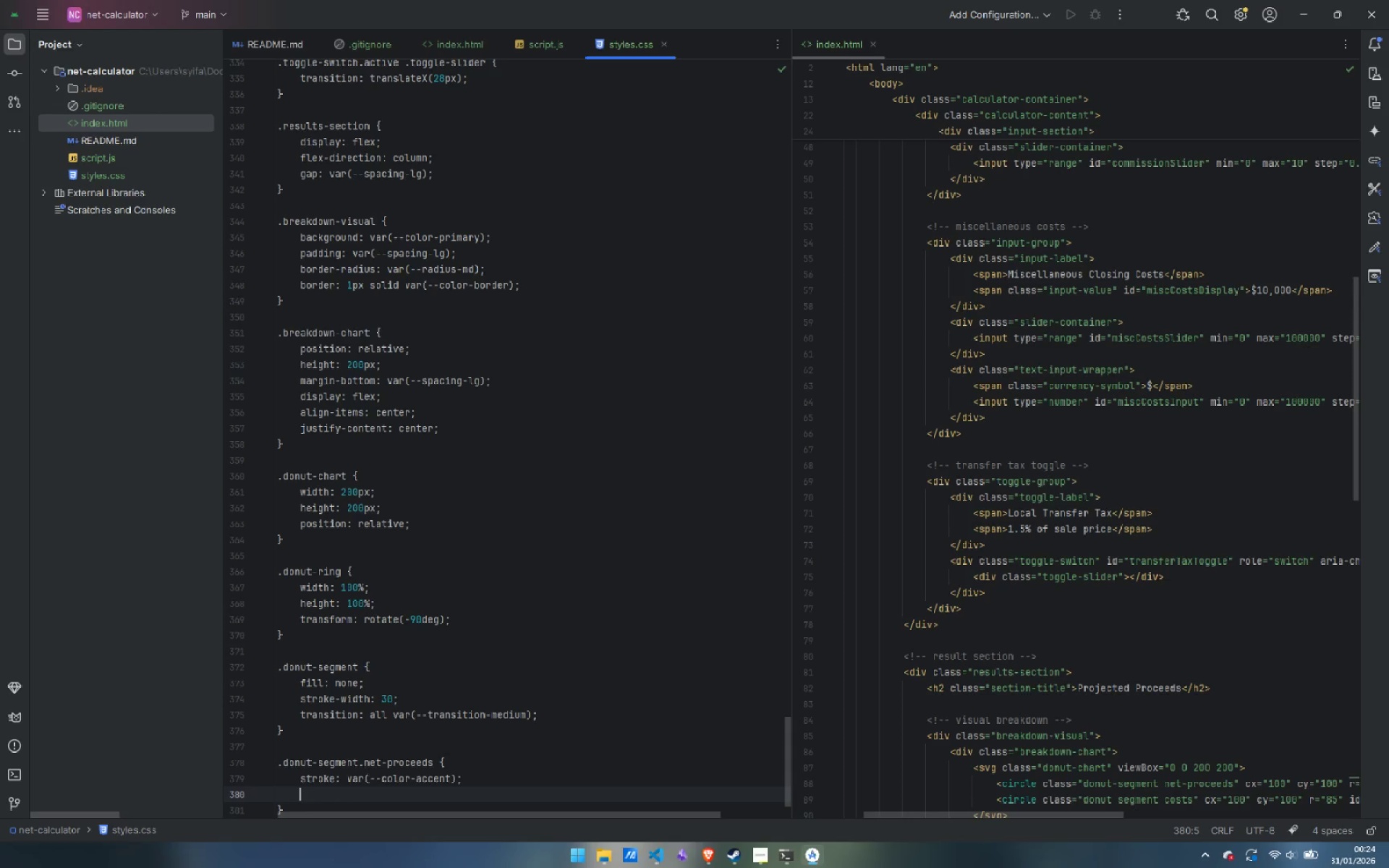 
wait(6.72)
 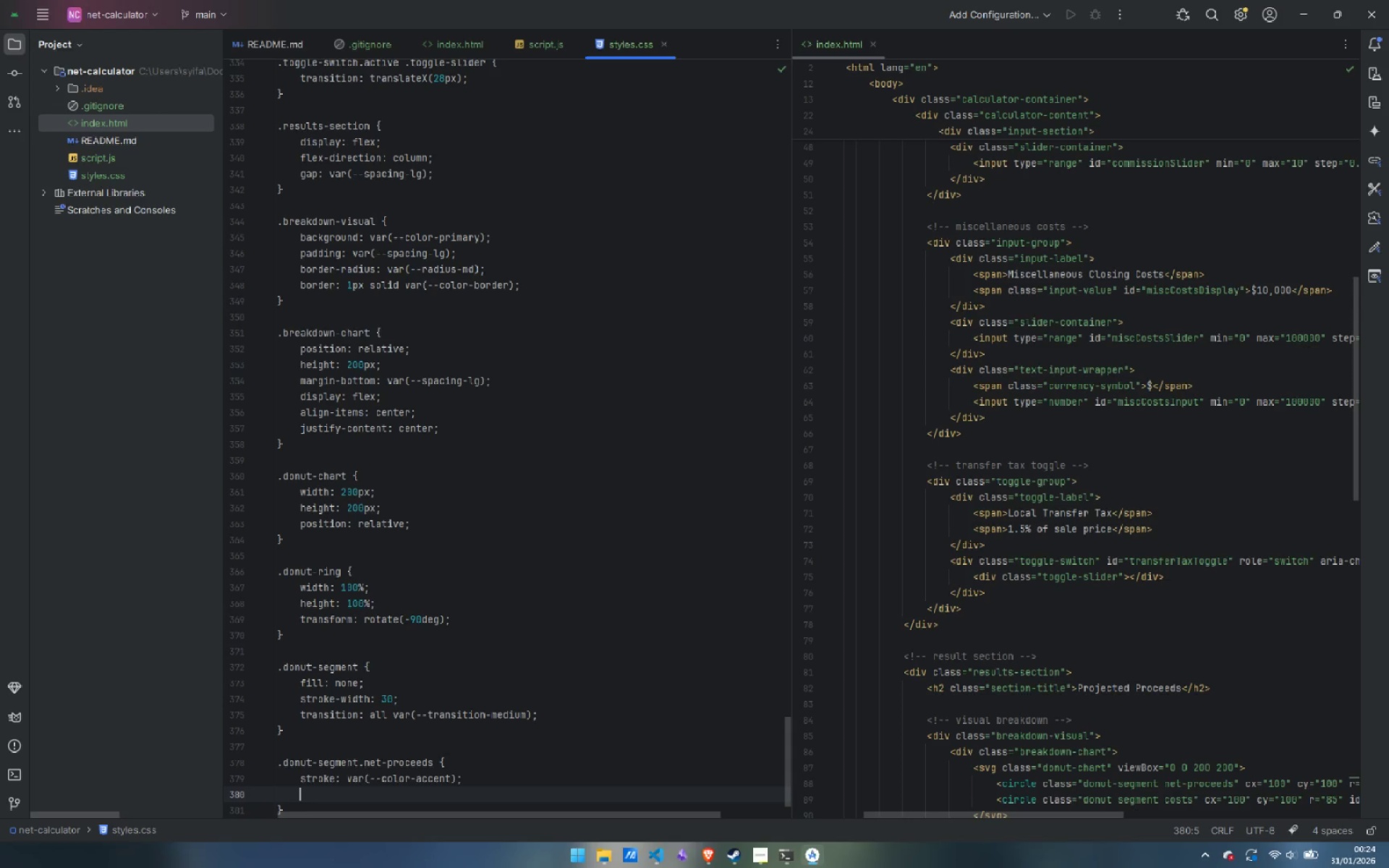 
type(stroke-dasharray: 0 628)
 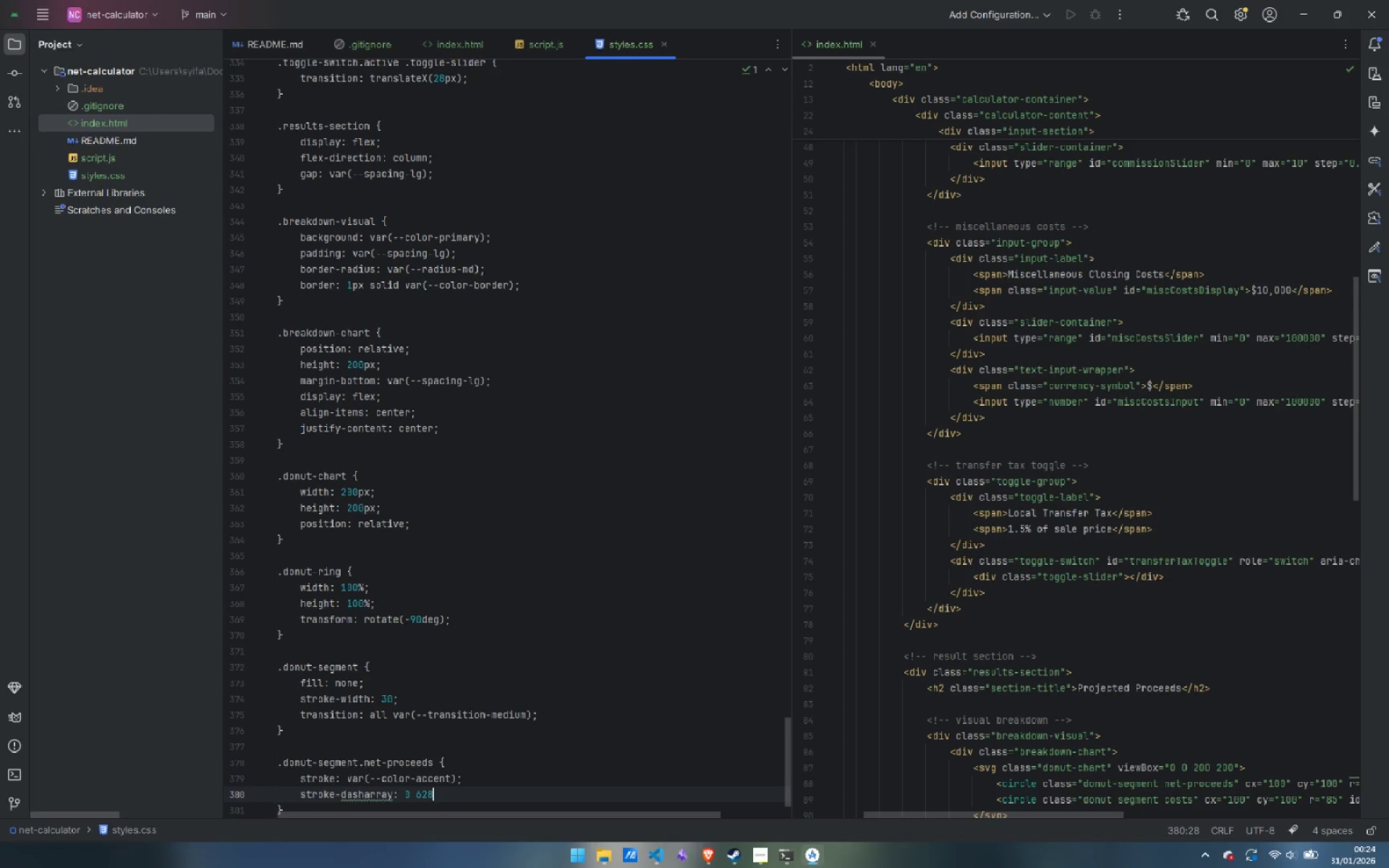 
key(Semicolon)
 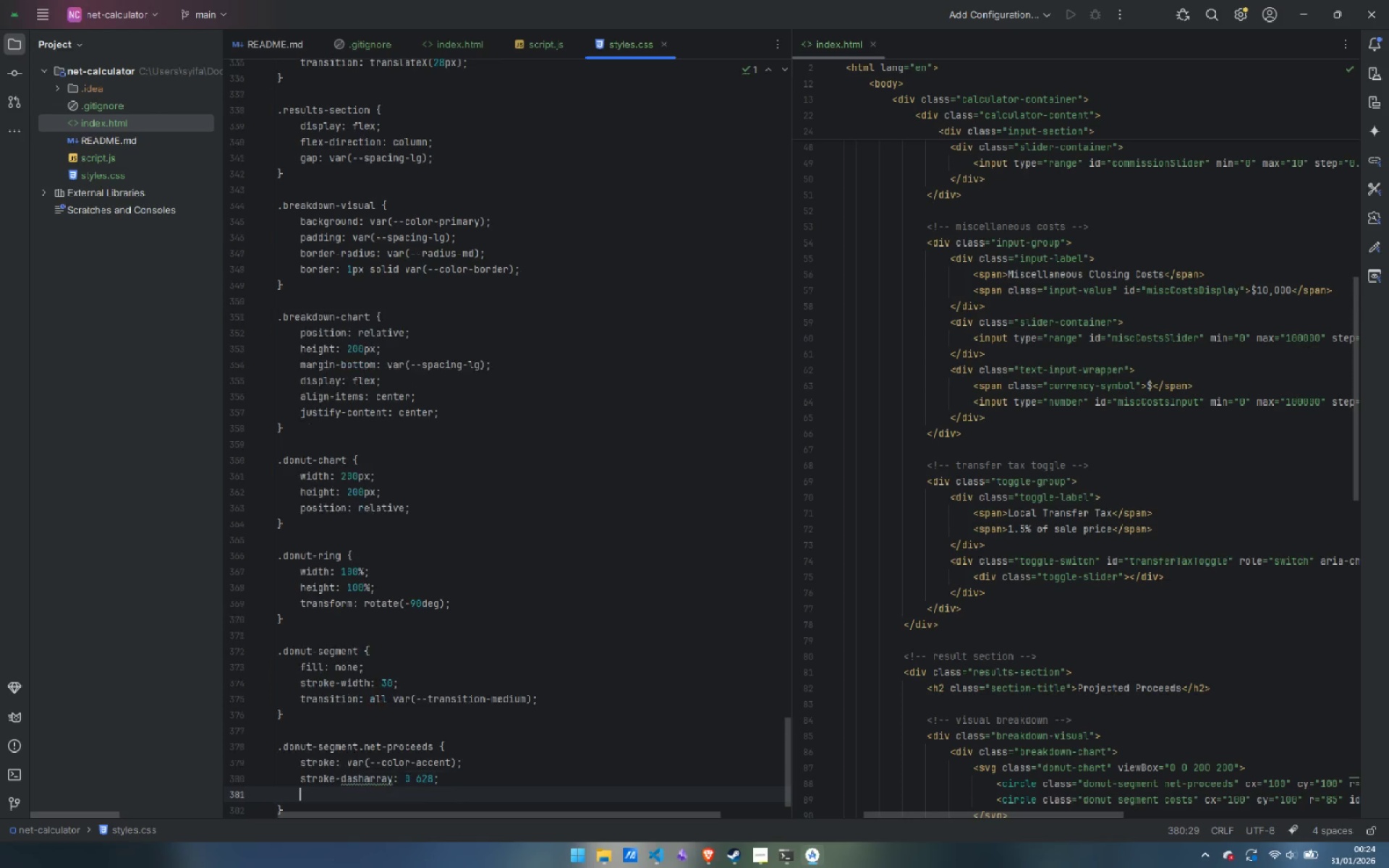 
key(Enter)
 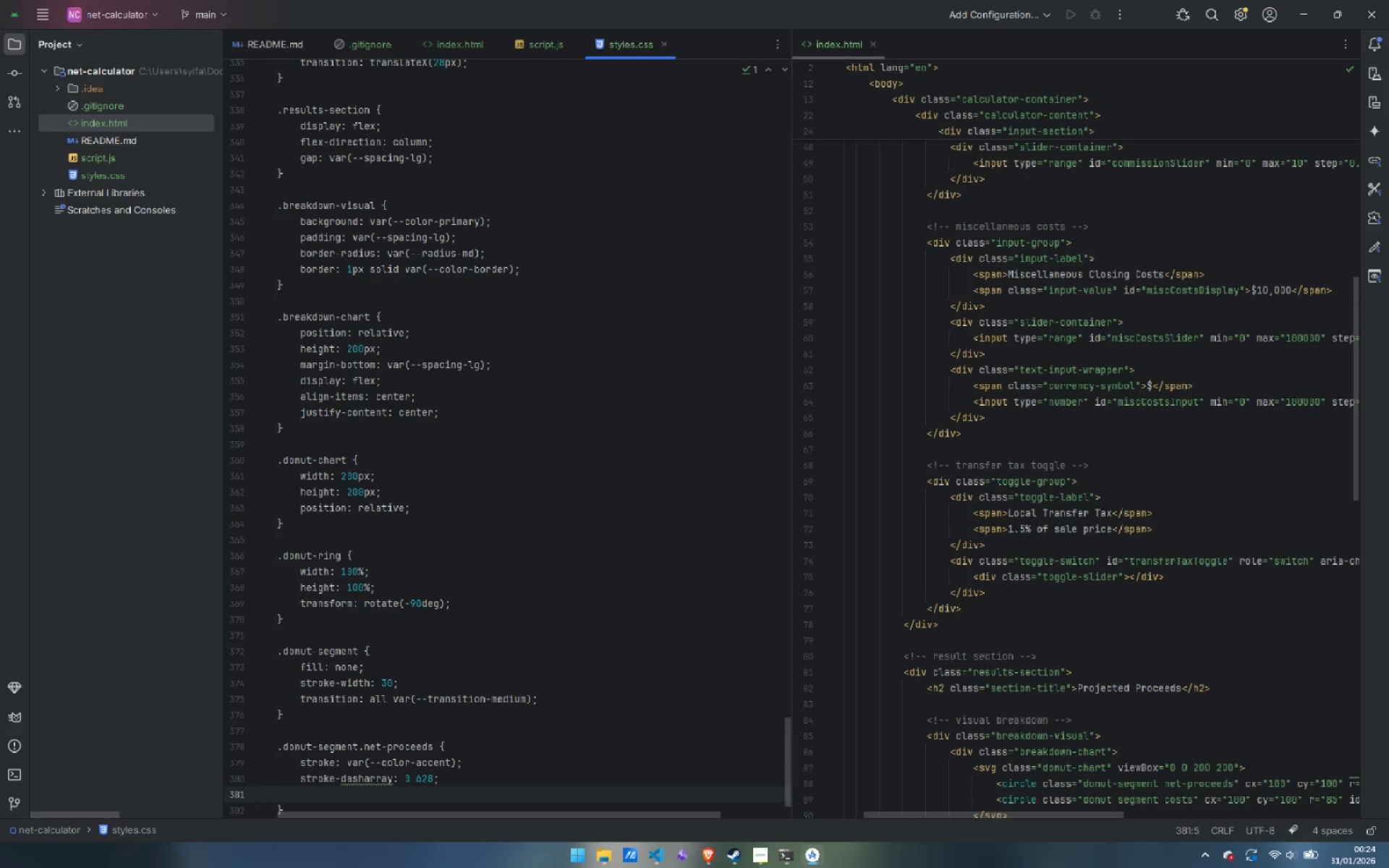 
type(animato)
key(Backspace)
type(ion: fillProceeds 1.5s ease forwards;)
 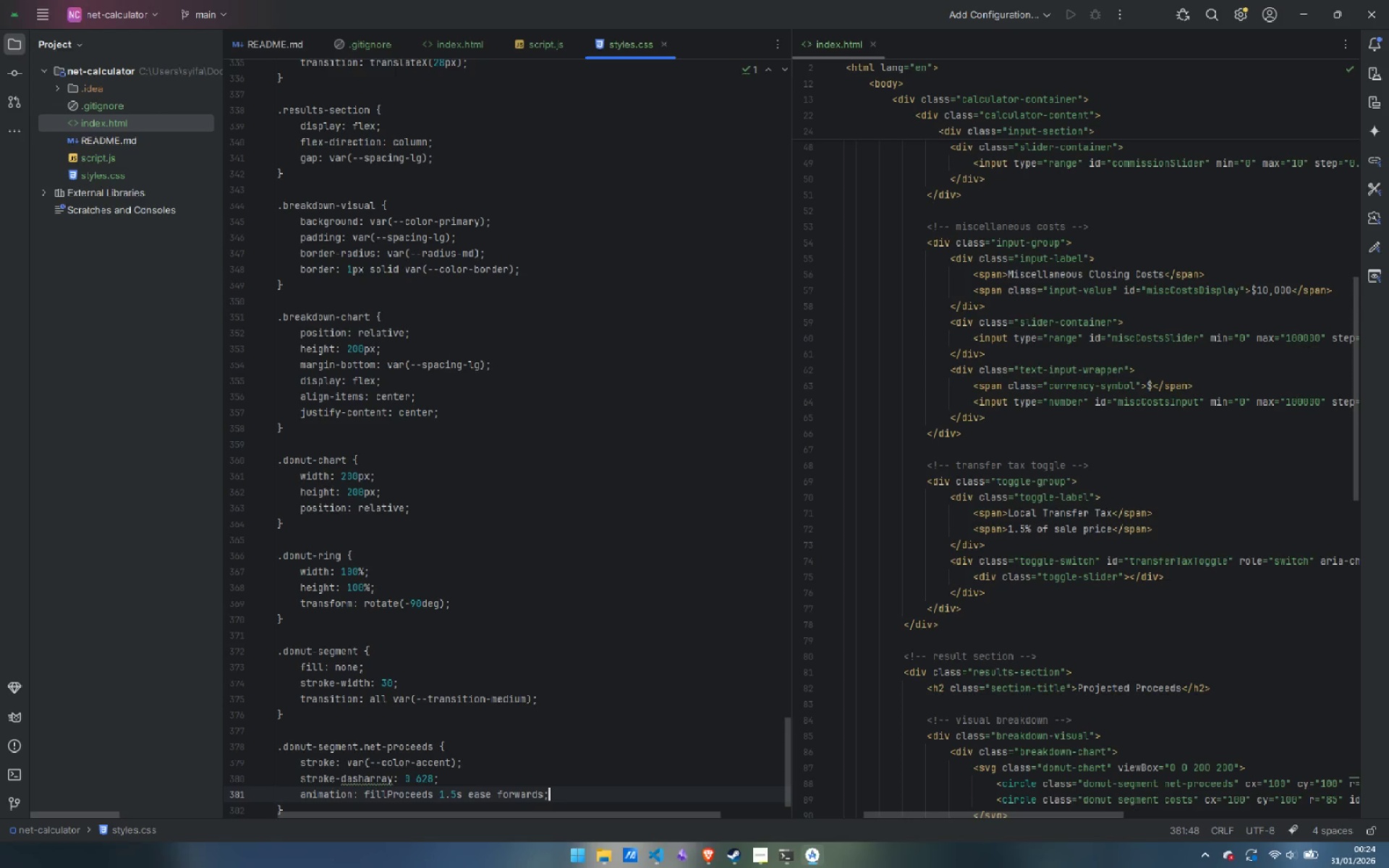 
key(Enter)
 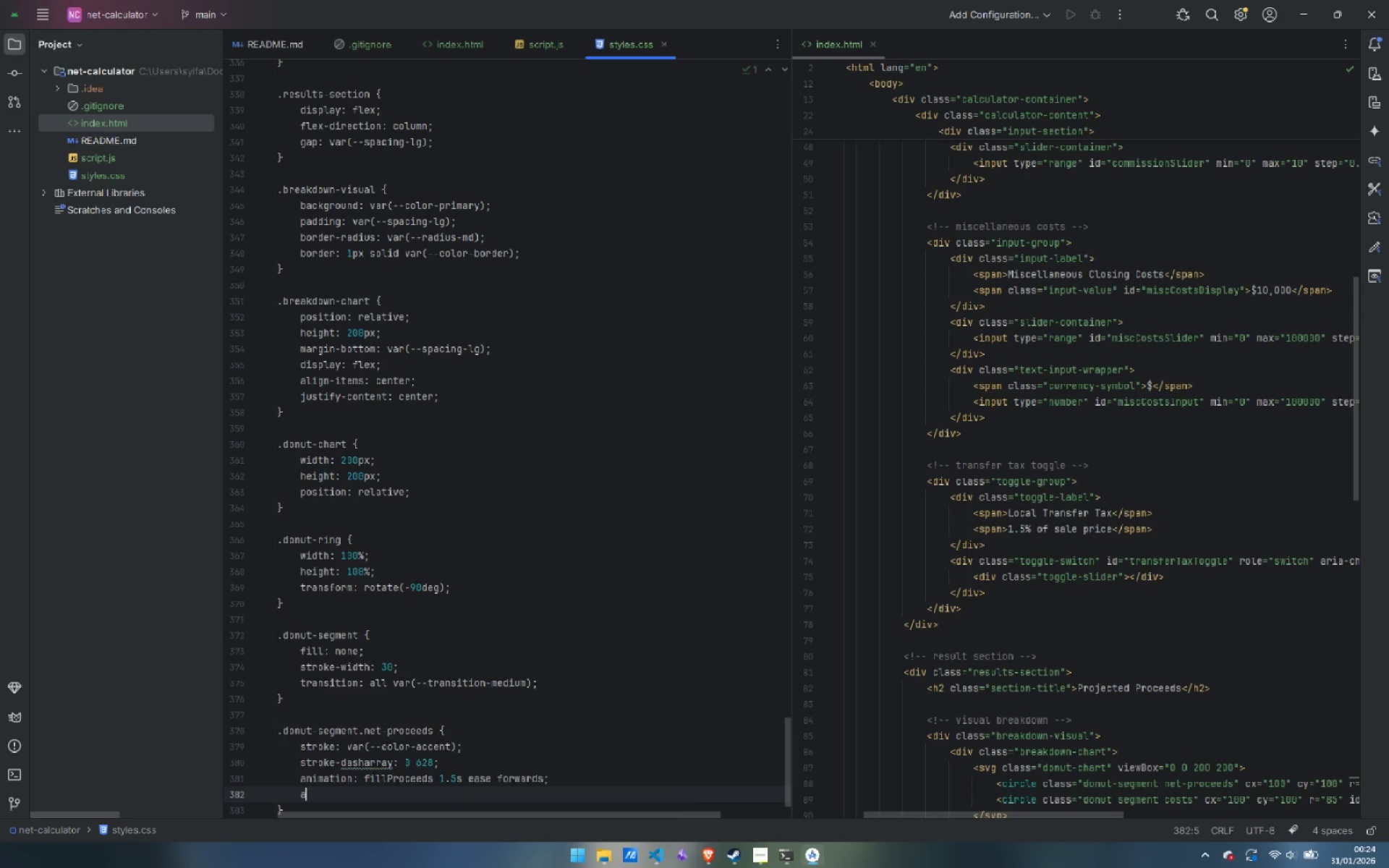 
type(anoma)
key(Backspace)
key(Backspace)
key(Backspace)
type(imation )
key(Backspace)
type(-delay: 0.3s;)
 